 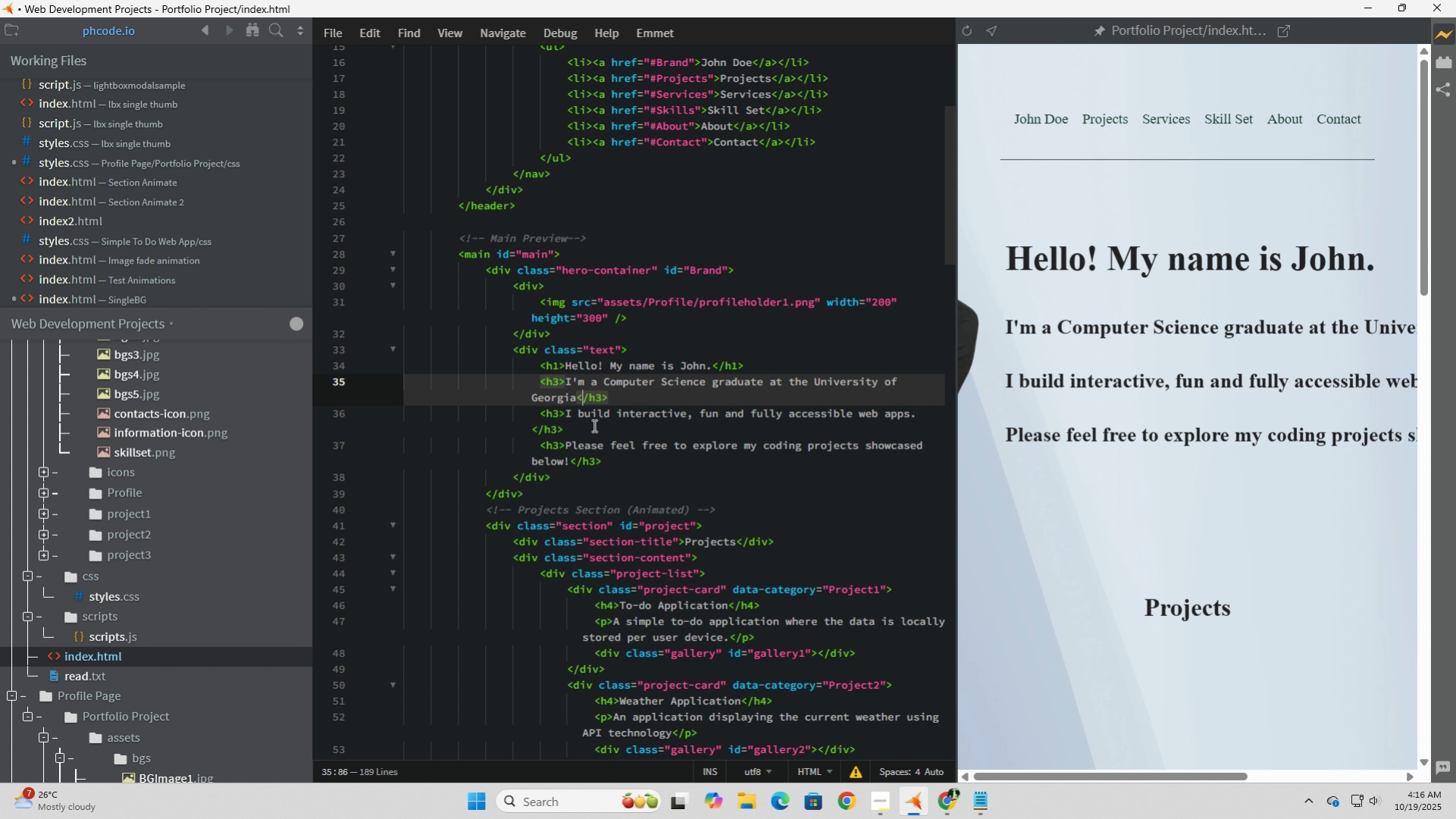 
left_click([577, 399])
 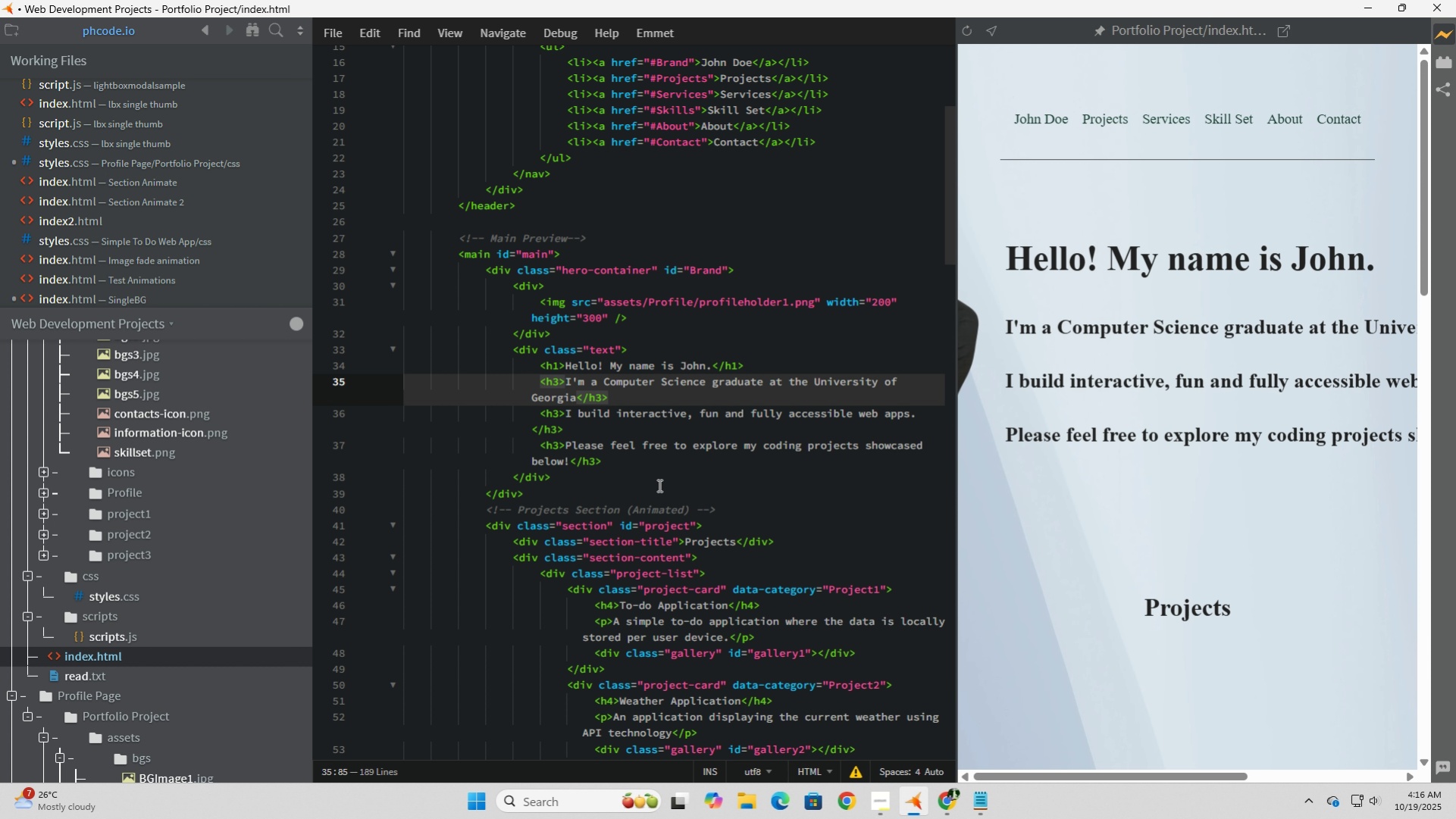 
type( and )
 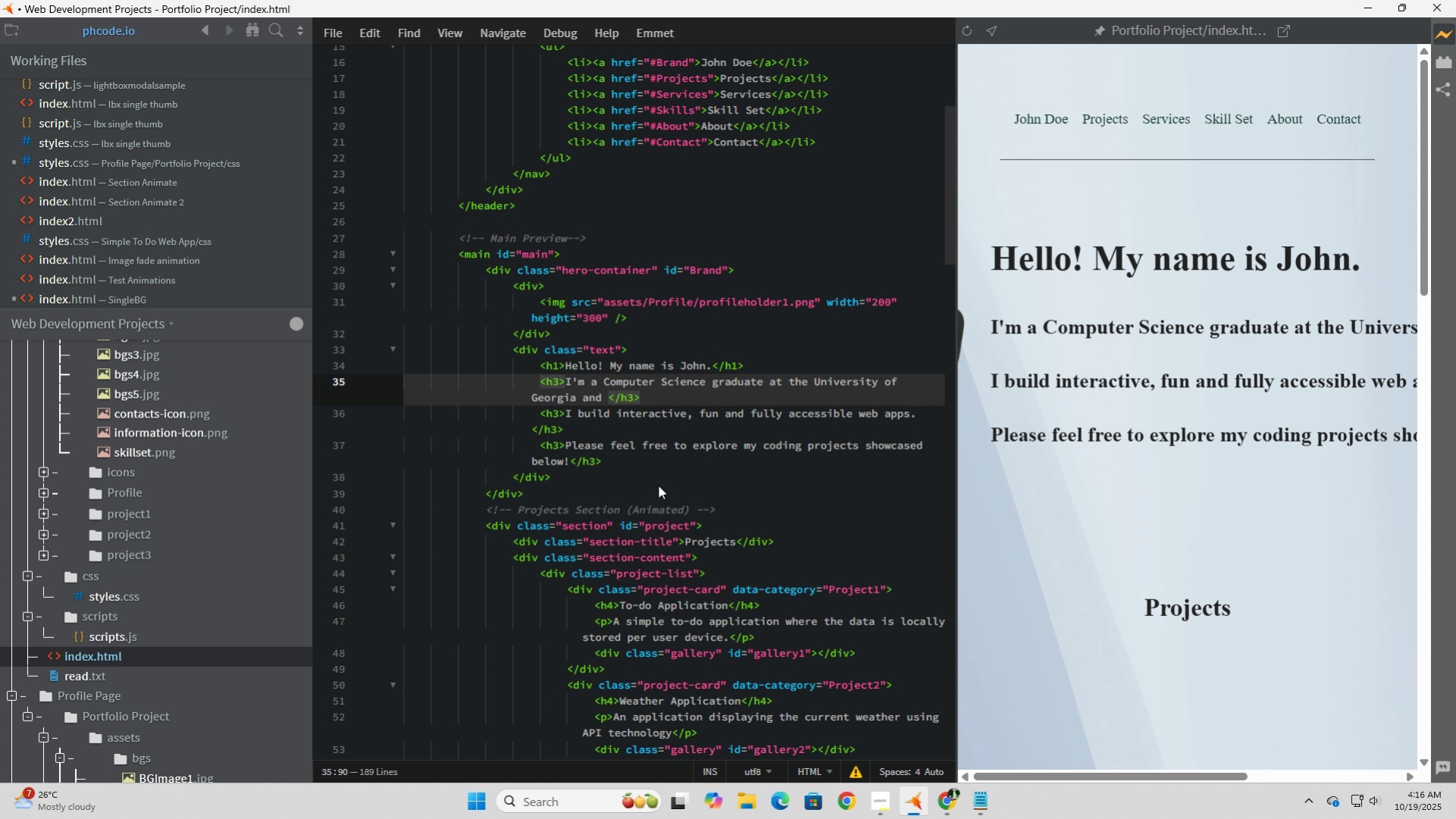 
key(Backspace)
key(Backspace)
key(Backspace)
key(Backspace)
key(Backspace)
type(. I am )
 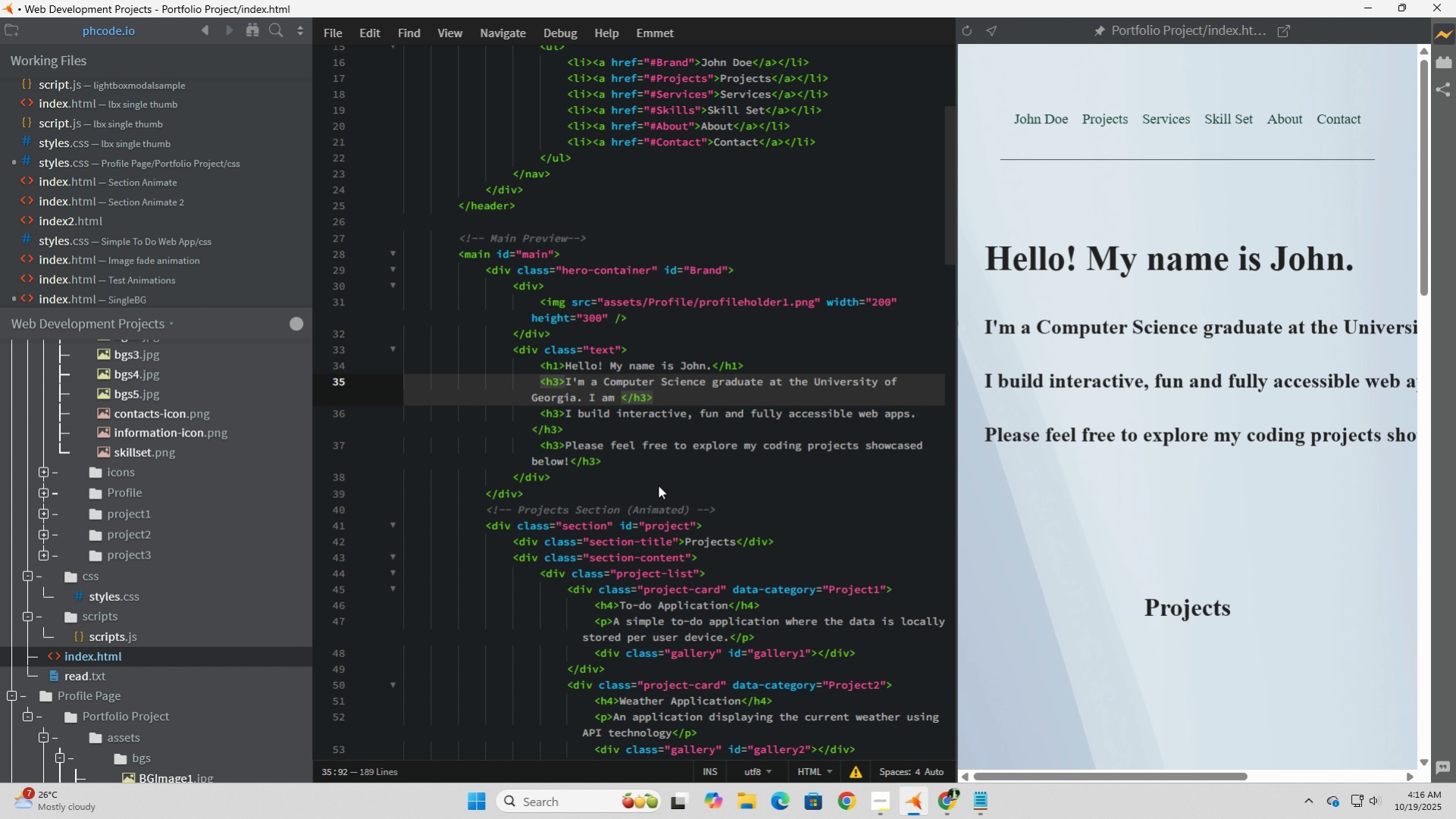 
wait(6.03)
 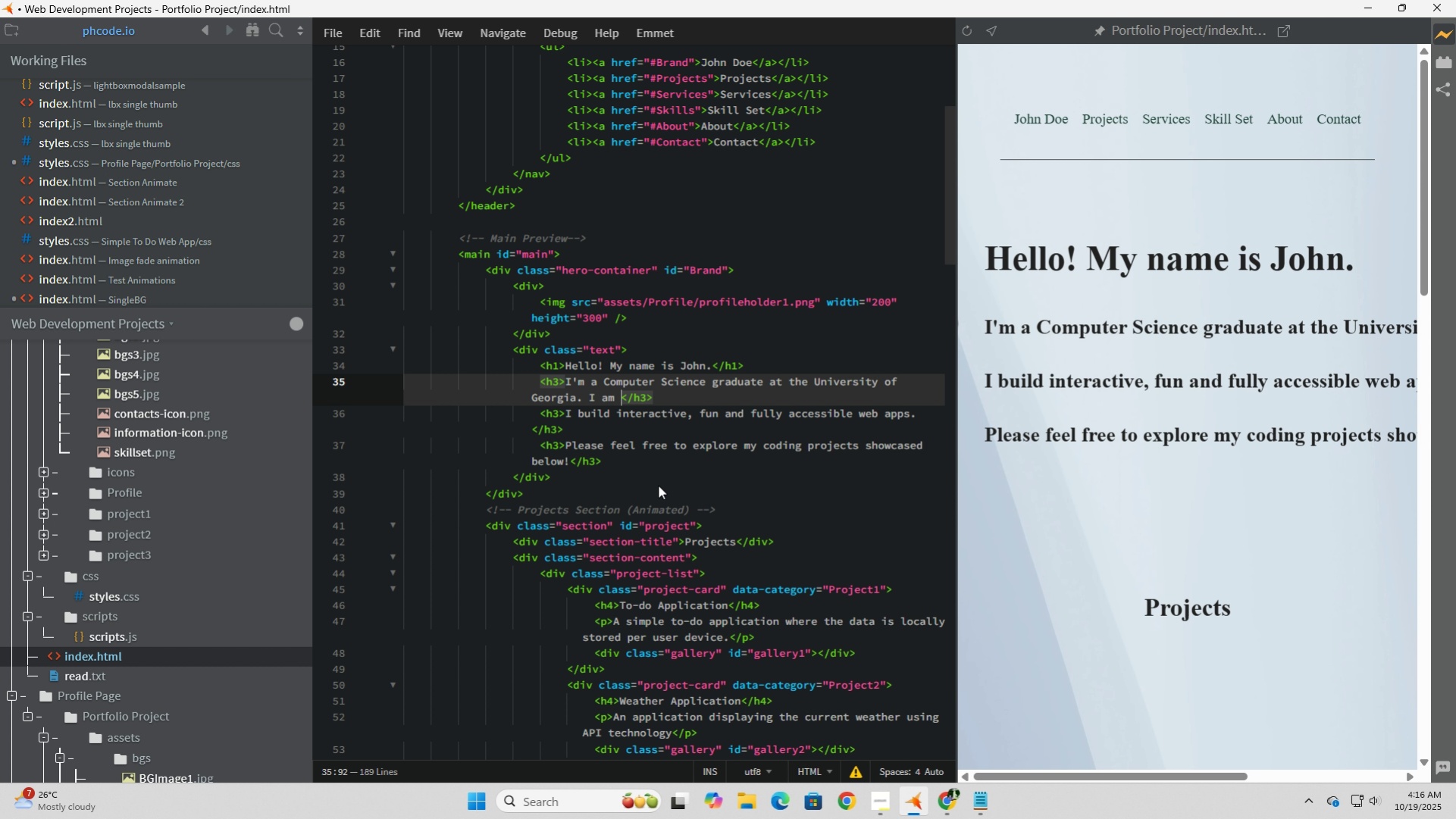 
left_click([609, 392])
 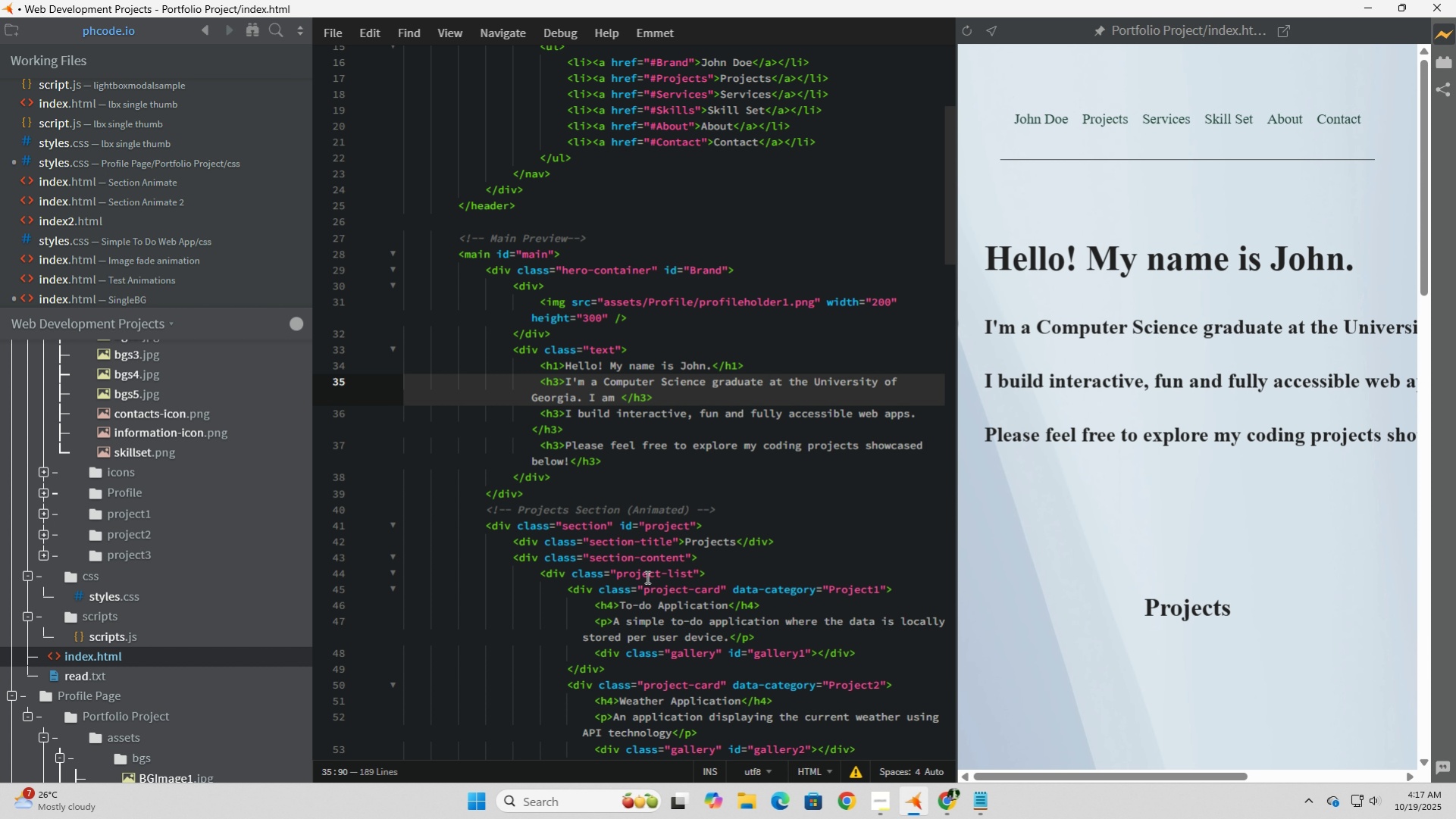 
key(Backspace)
 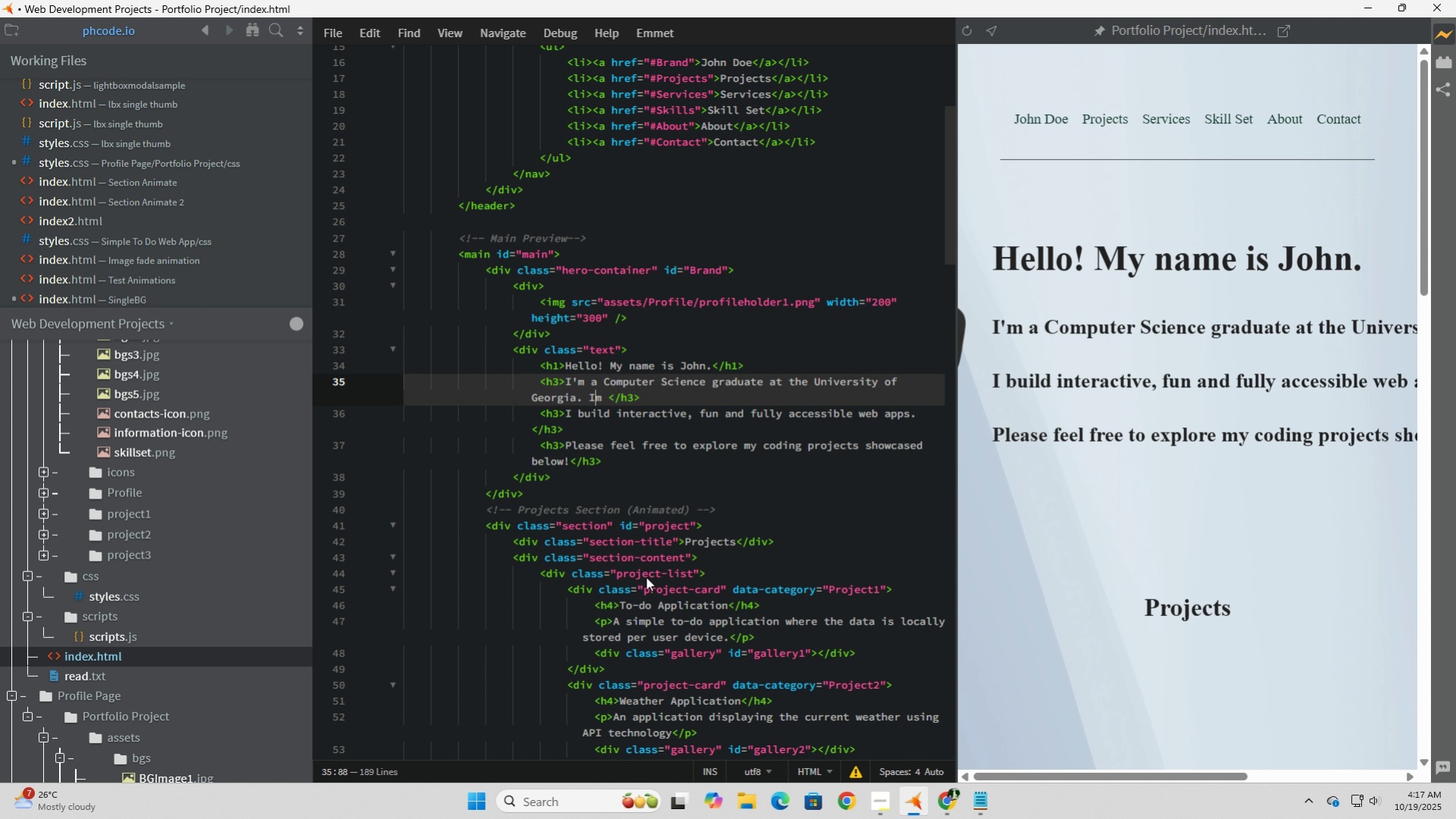 
key(Backspace)
 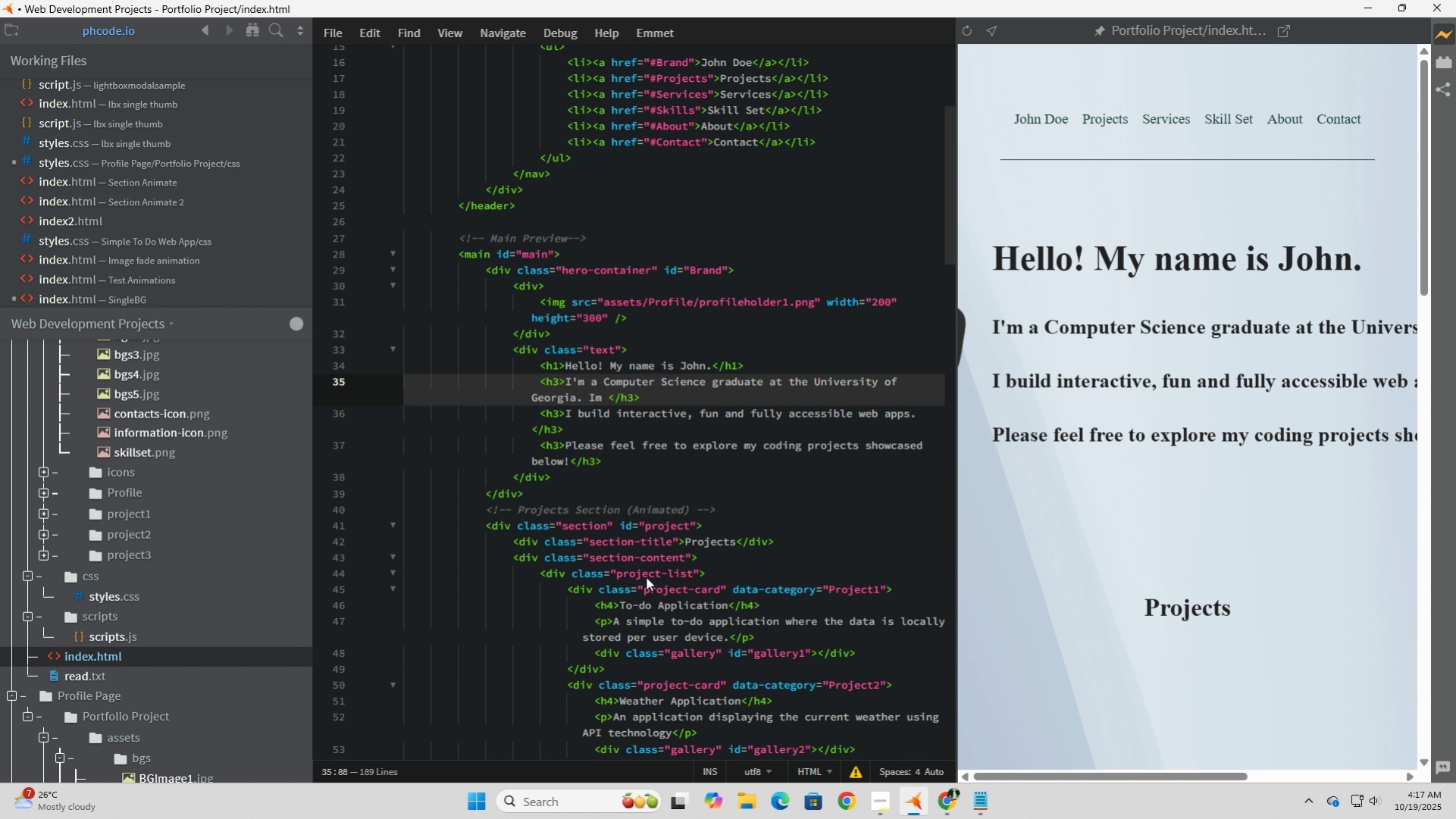 
key(Quote)
 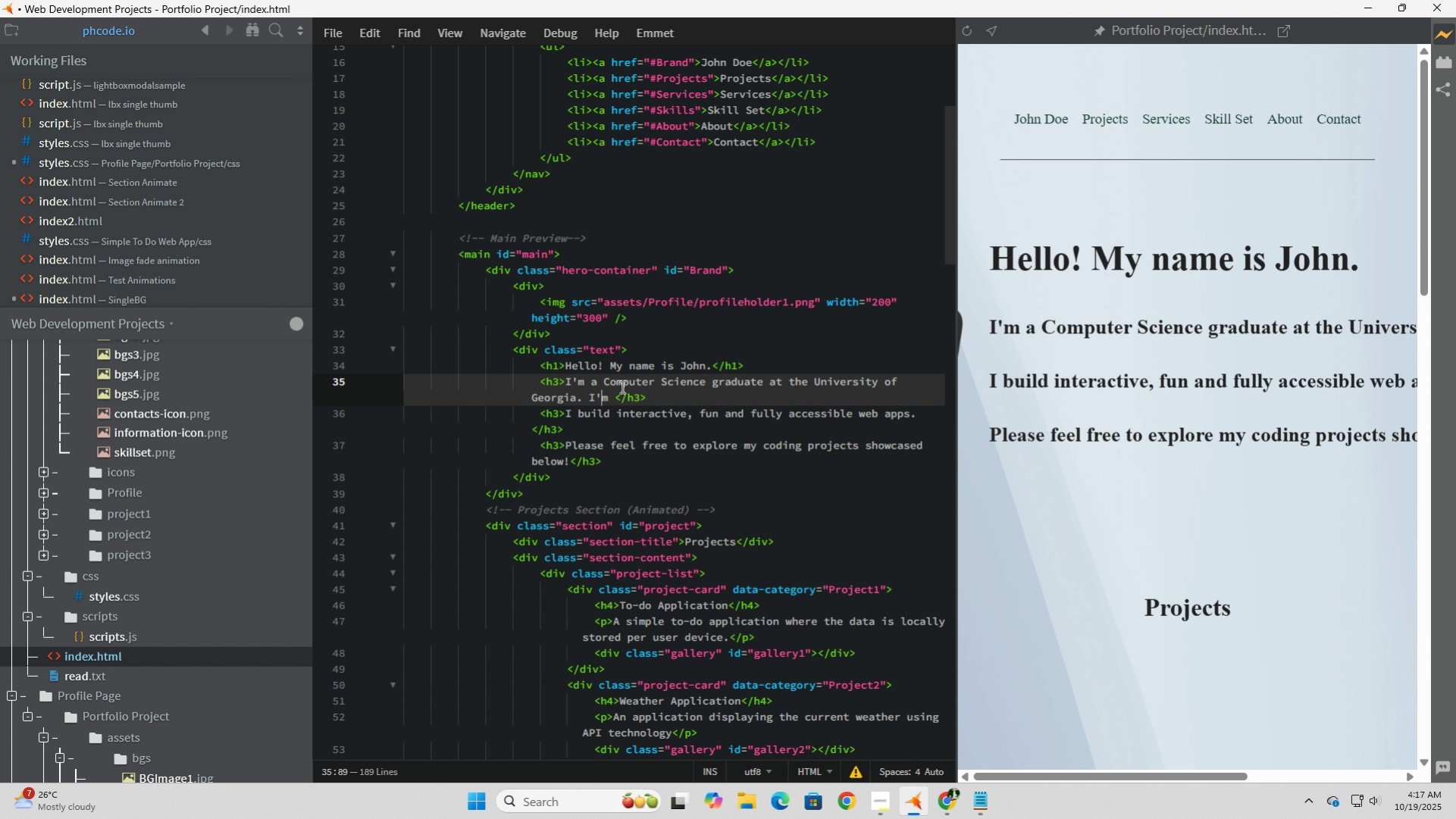 
left_click([612, 397])
 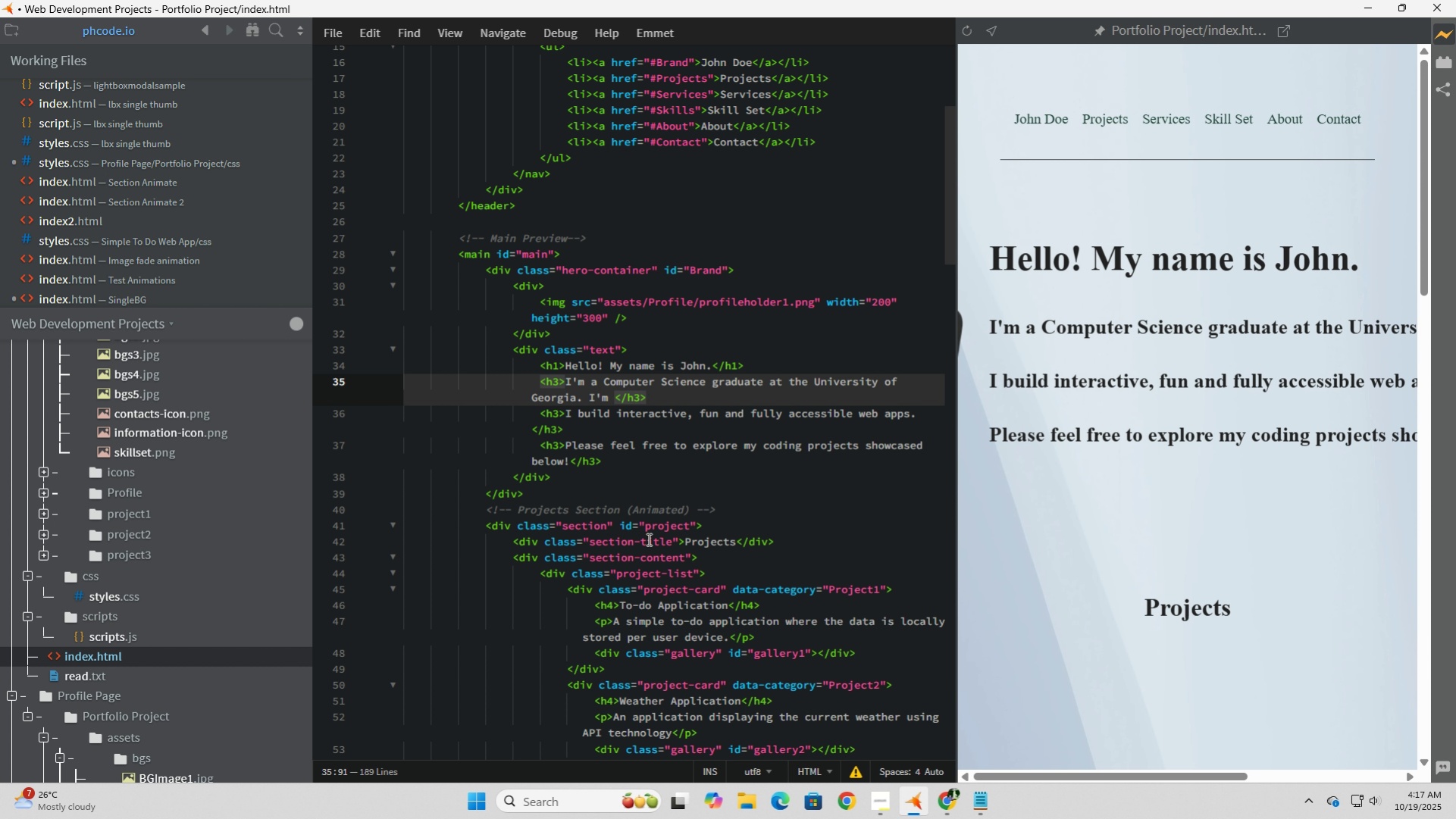 
type(Web Developer)
 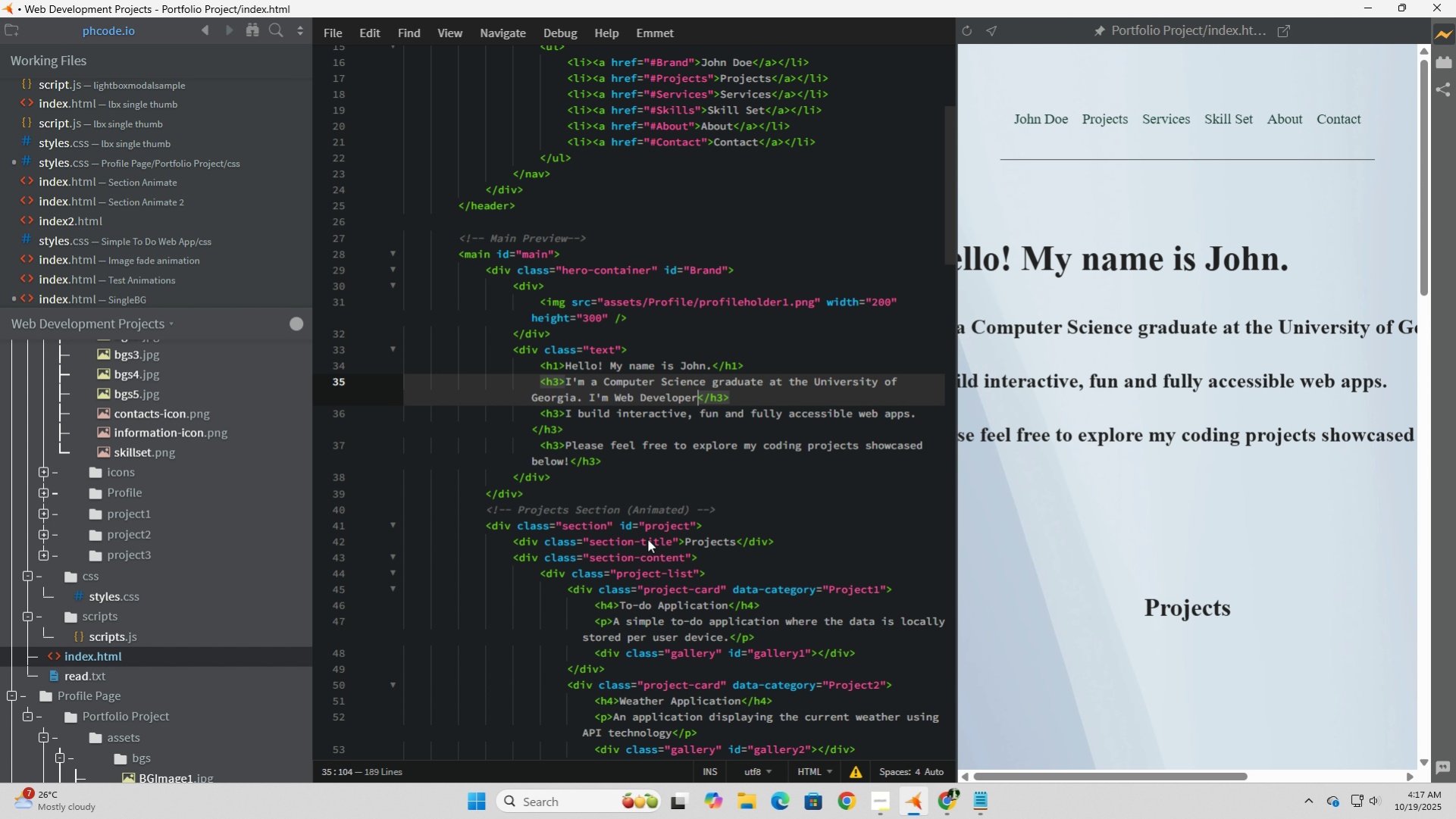 
wait(6.86)
 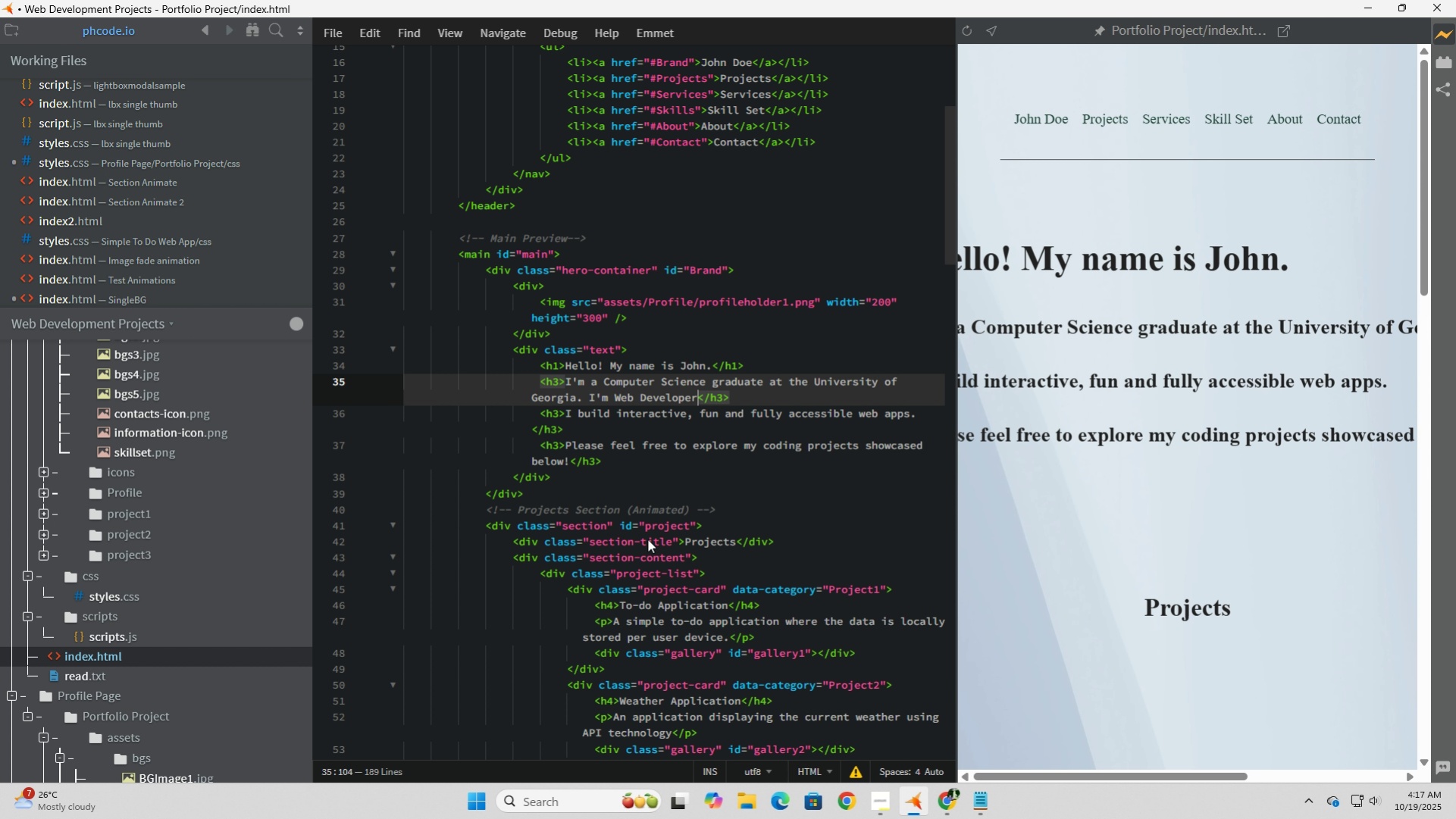 
type( with a [p)
key(Backspace)
key(Backspace)
type(passion for turing)
key(Backspace)
key(Backspace)
key(Backspace)
type(ning)
 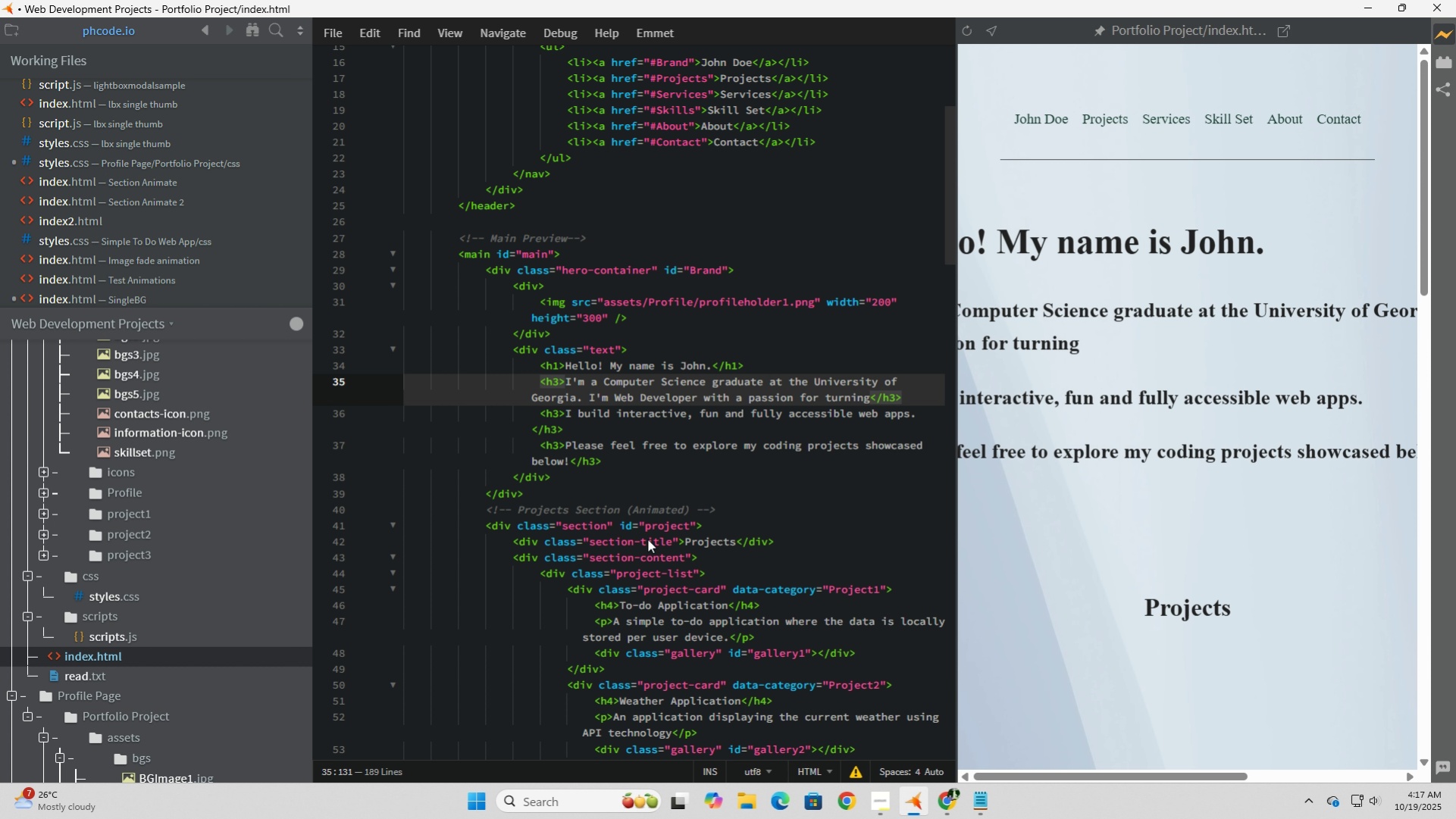 
wait(14.7)
 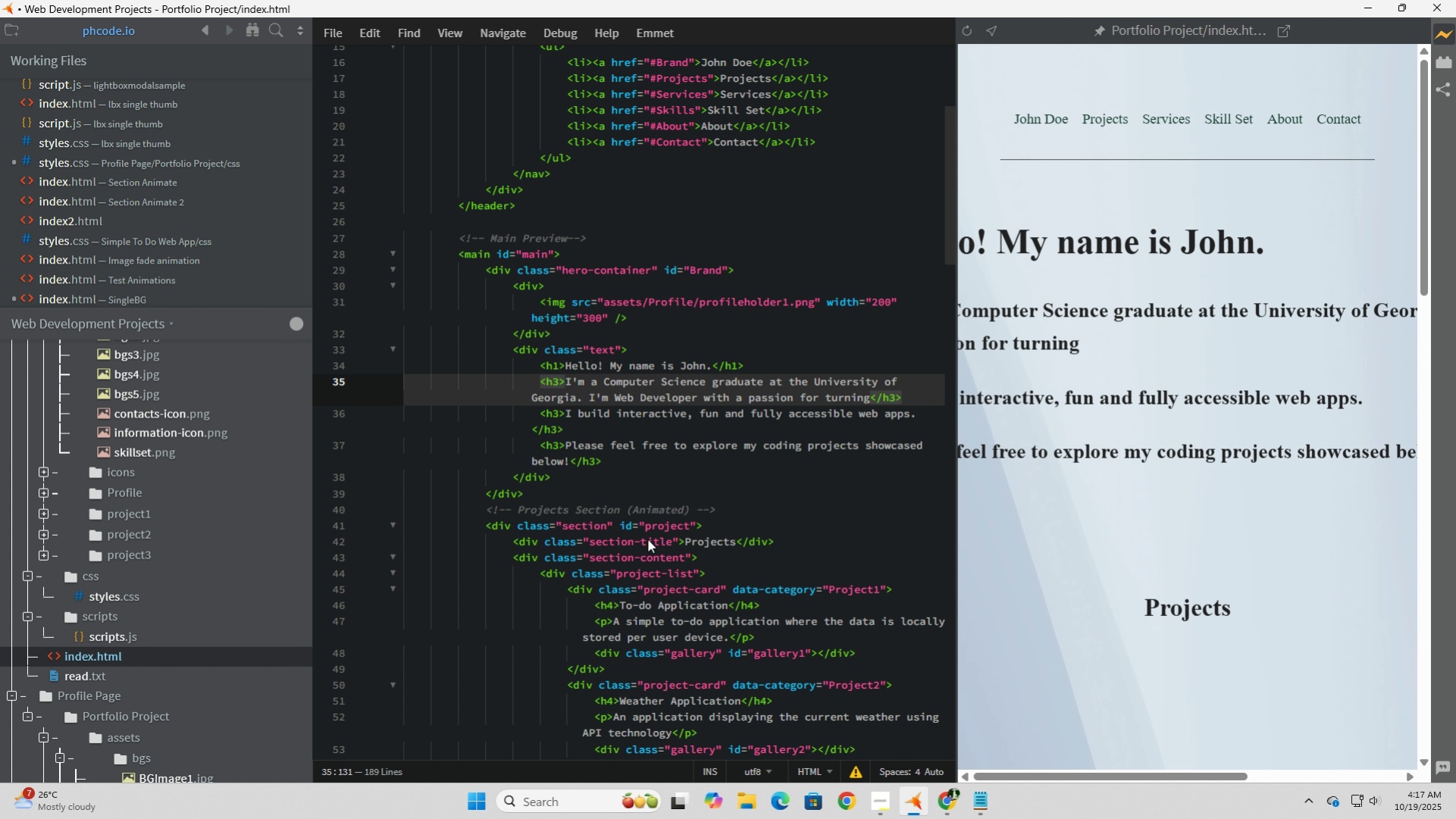 
type( ideas into interactive gi)
key(Backspace)
key(Backspace)
type(digital experiences. I see web development as a blend of creativity and logiu)
key(Backspace)
key(Backspace)
type(ic)
 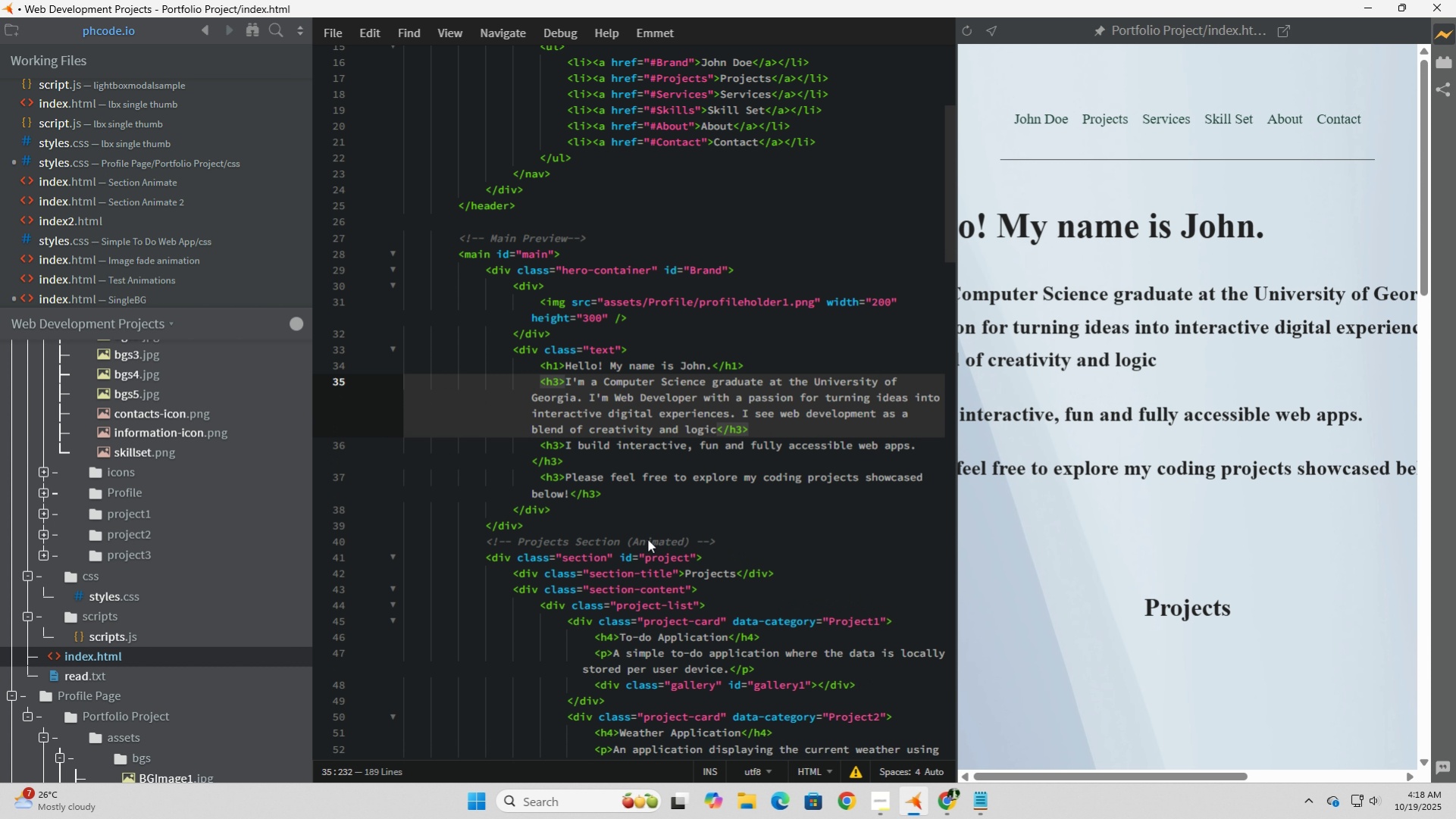 
left_click_drag(start_coordinate=[615, 499], to_coordinate=[484, 445])
 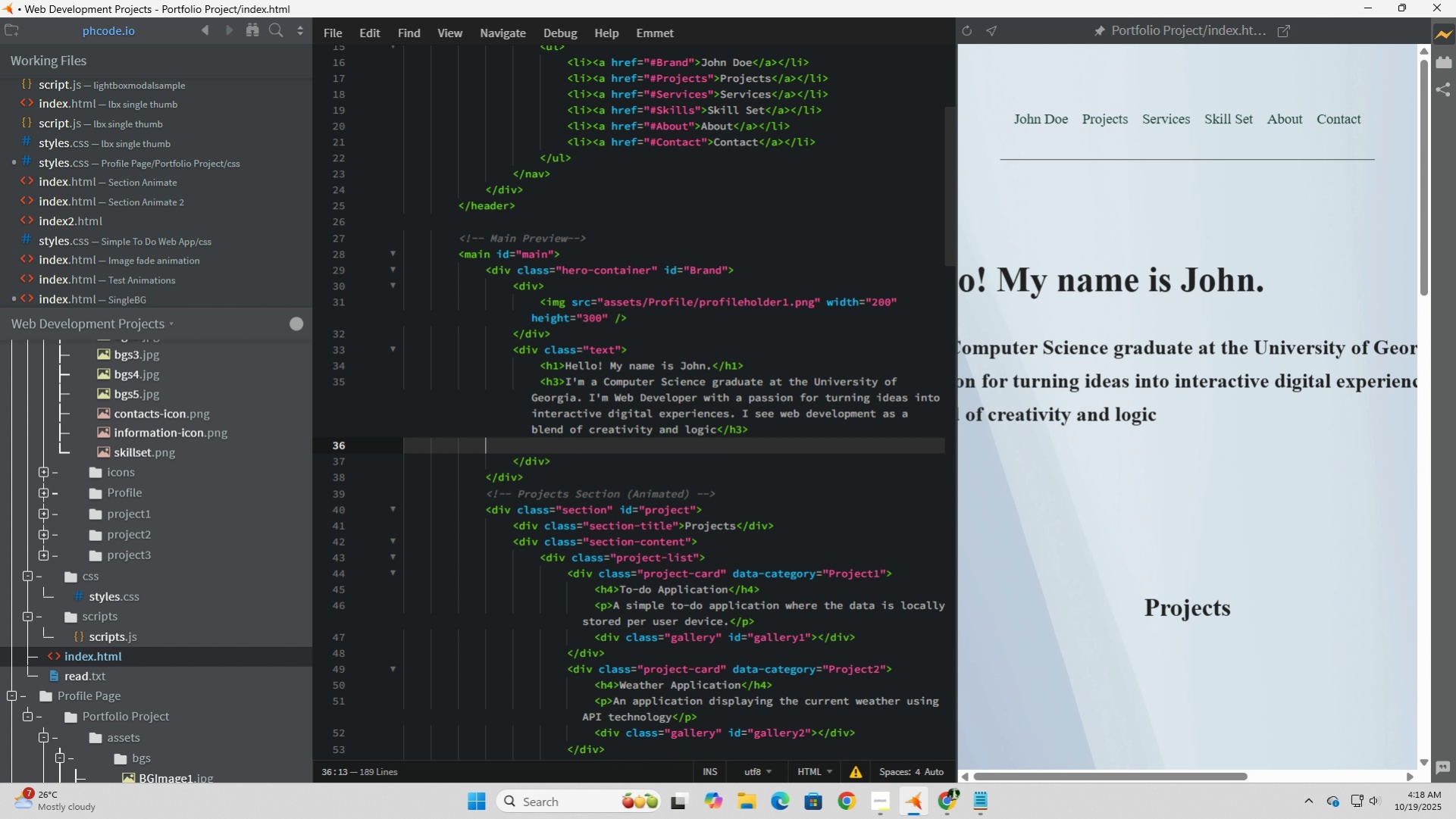 
key(Backspace)
 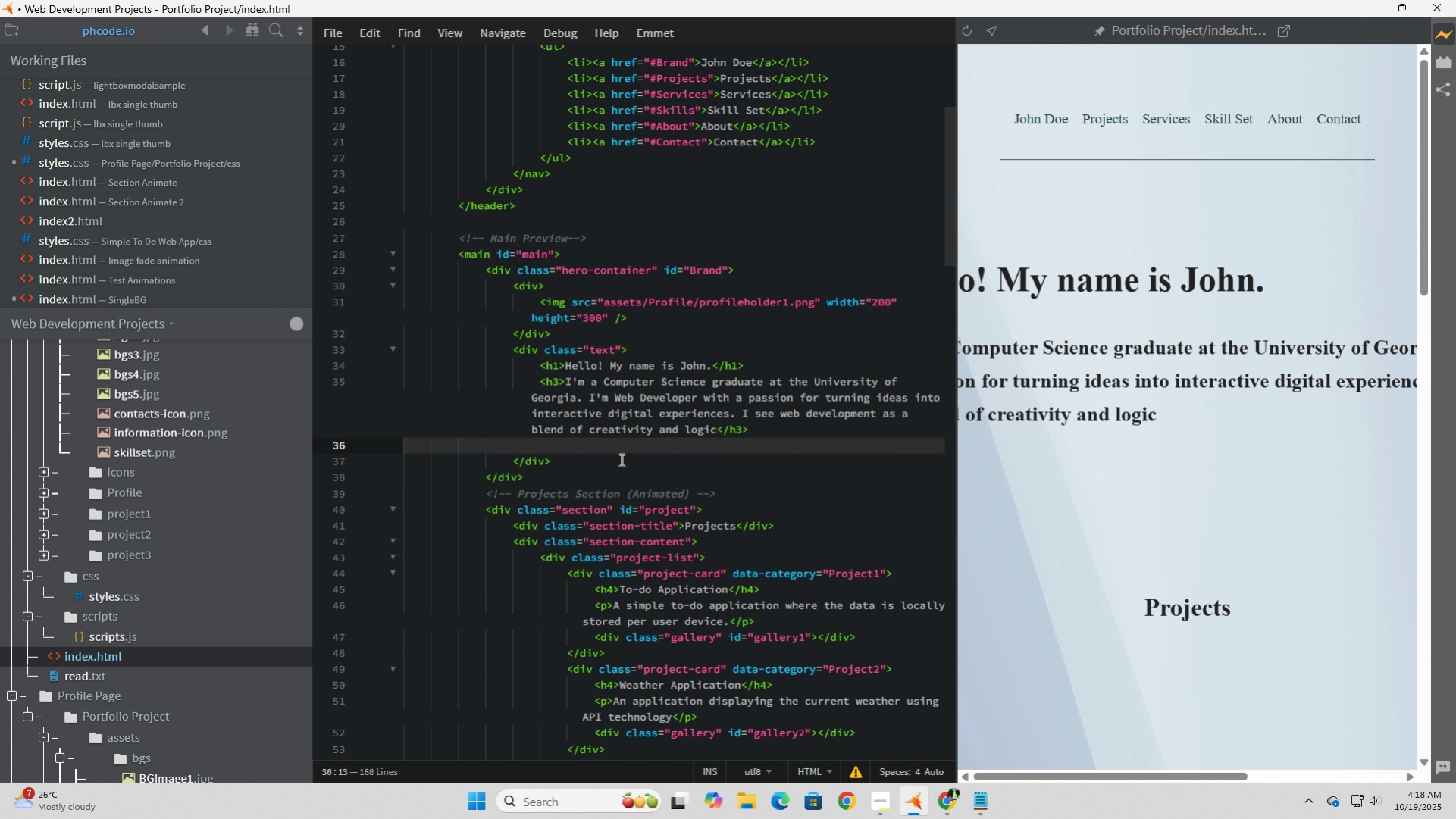 
left_click([593, 450])
 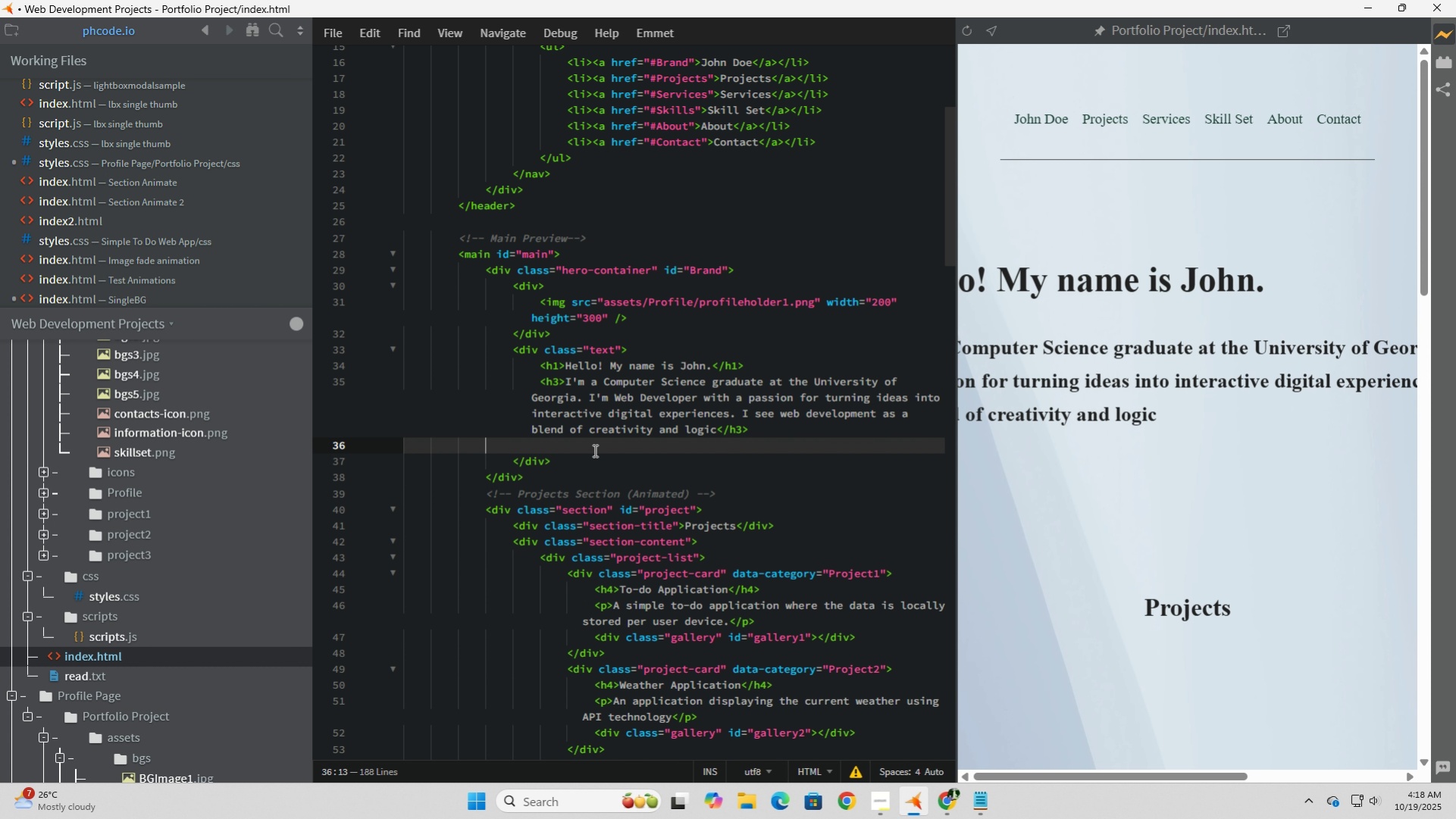 
key(Backspace)
 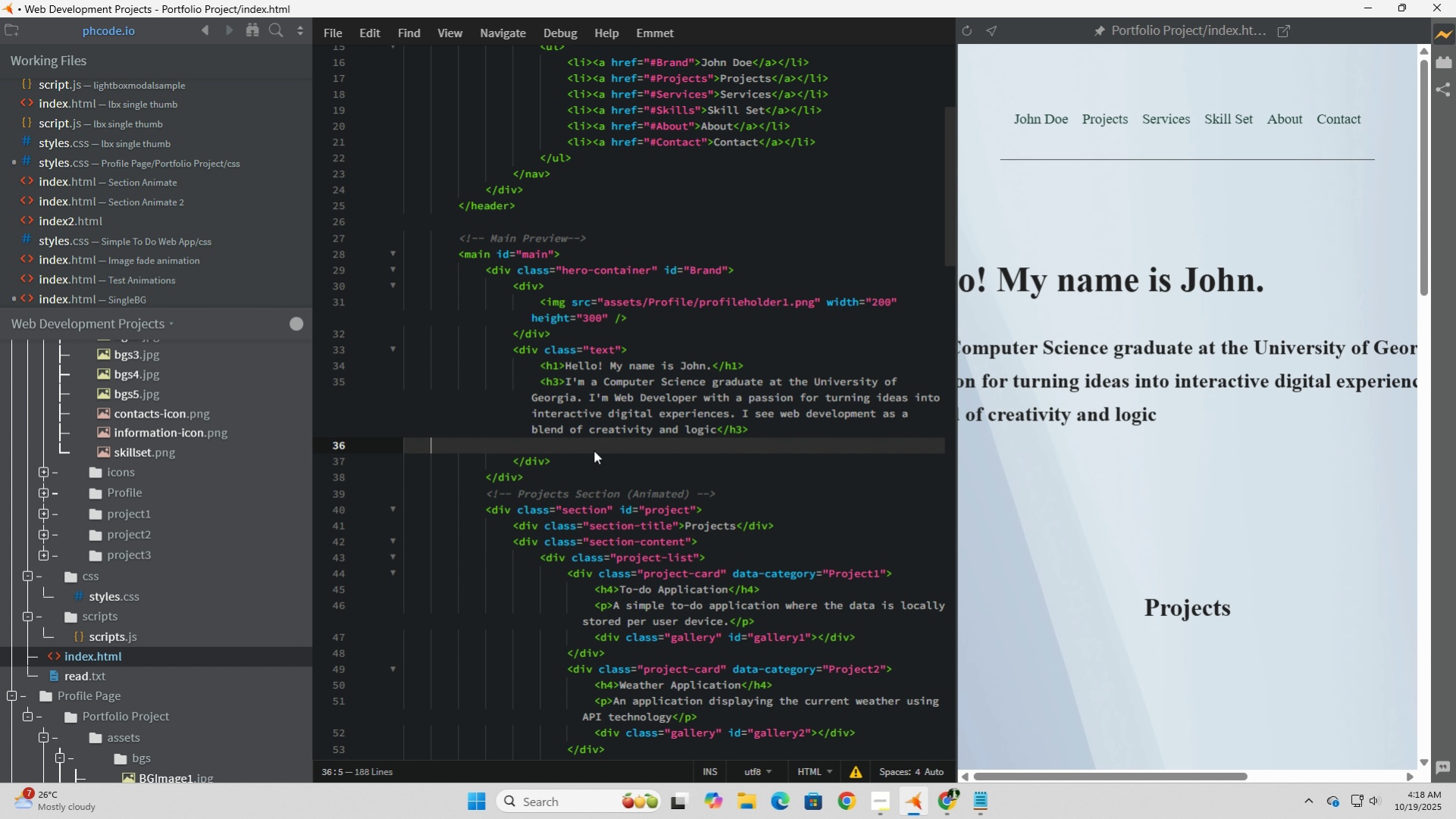 
key(Backspace)
 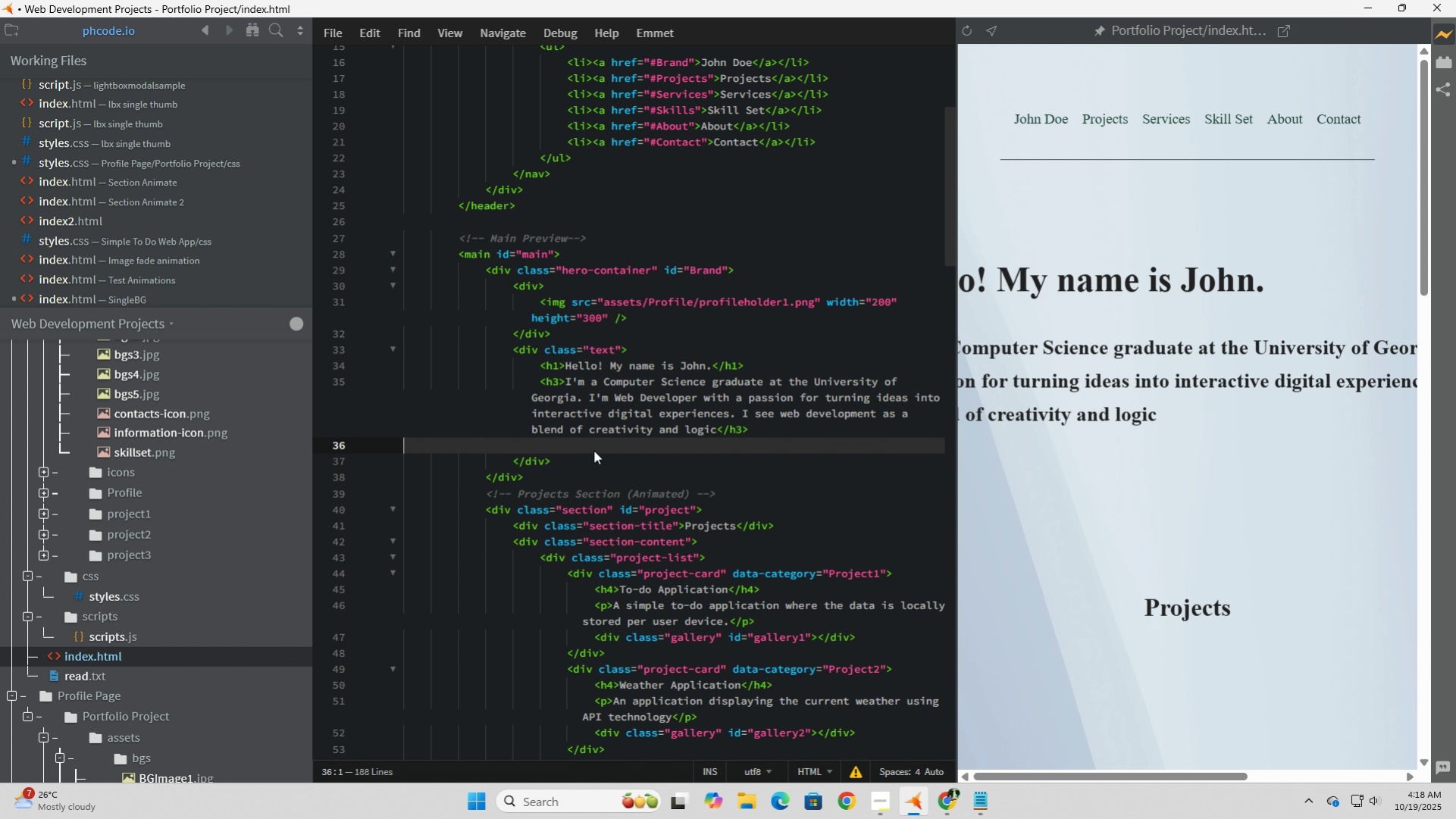 
key(Backspace)
 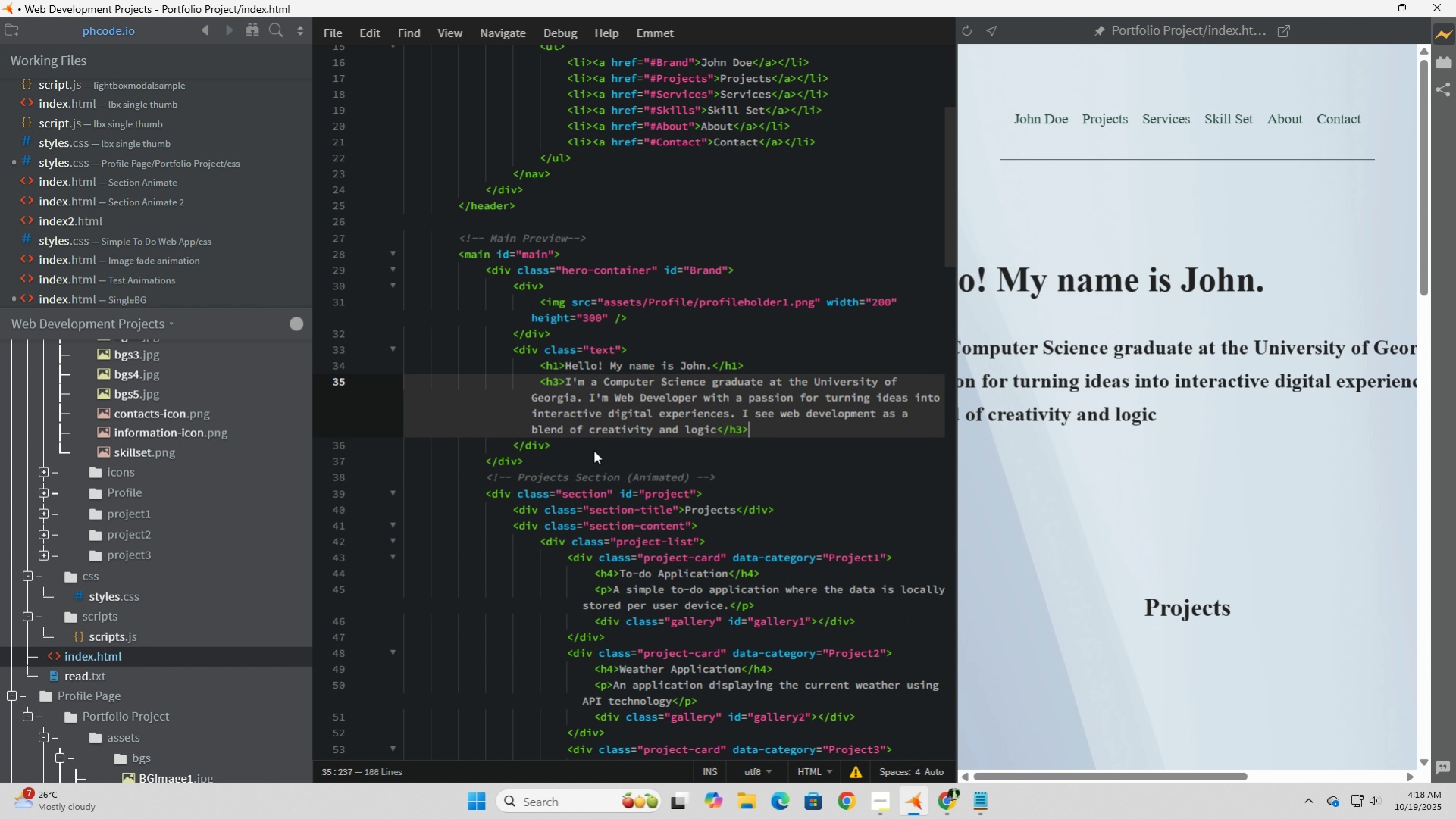 
key(Backspace)
 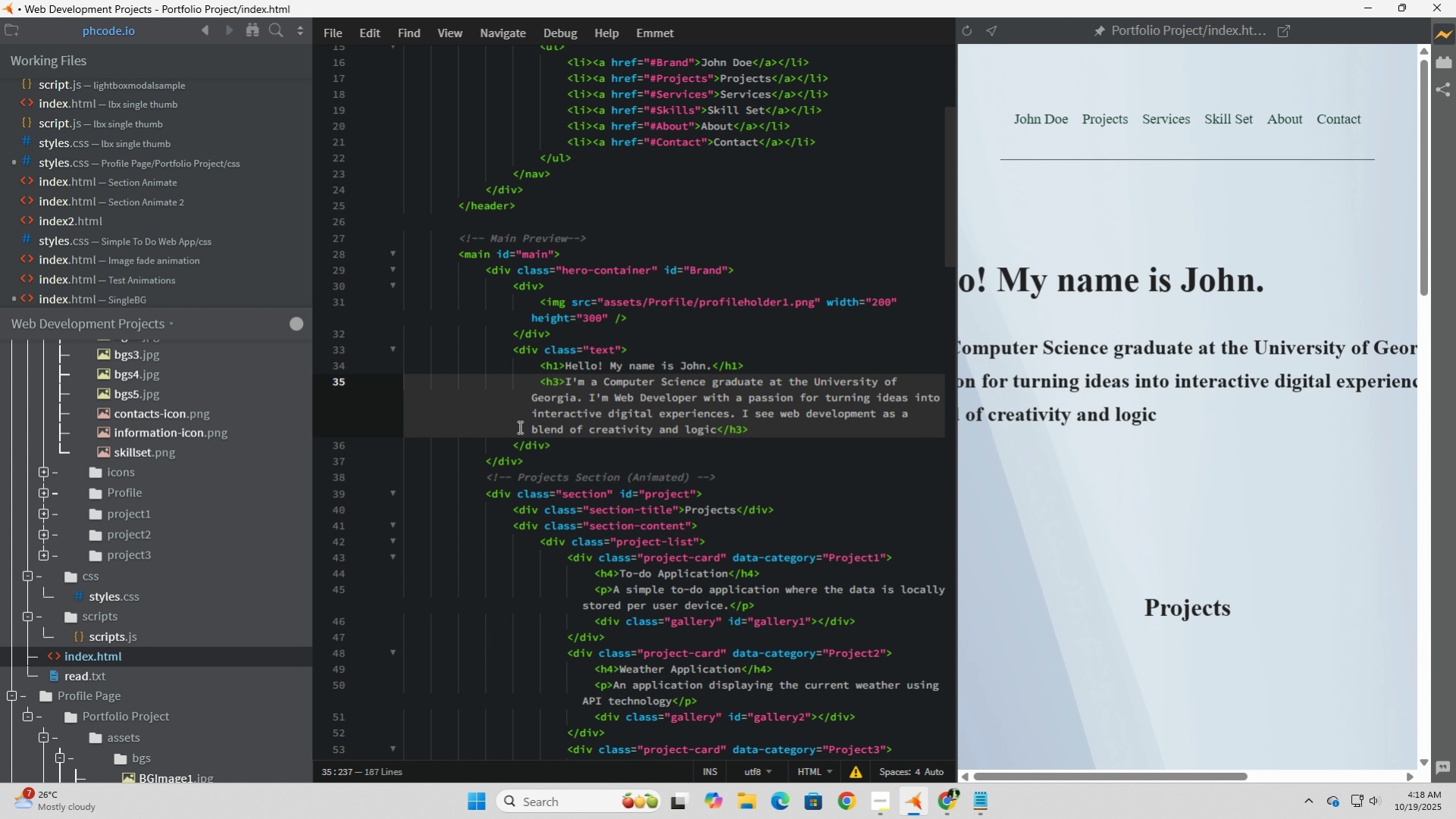 
left_click([540, 383])
 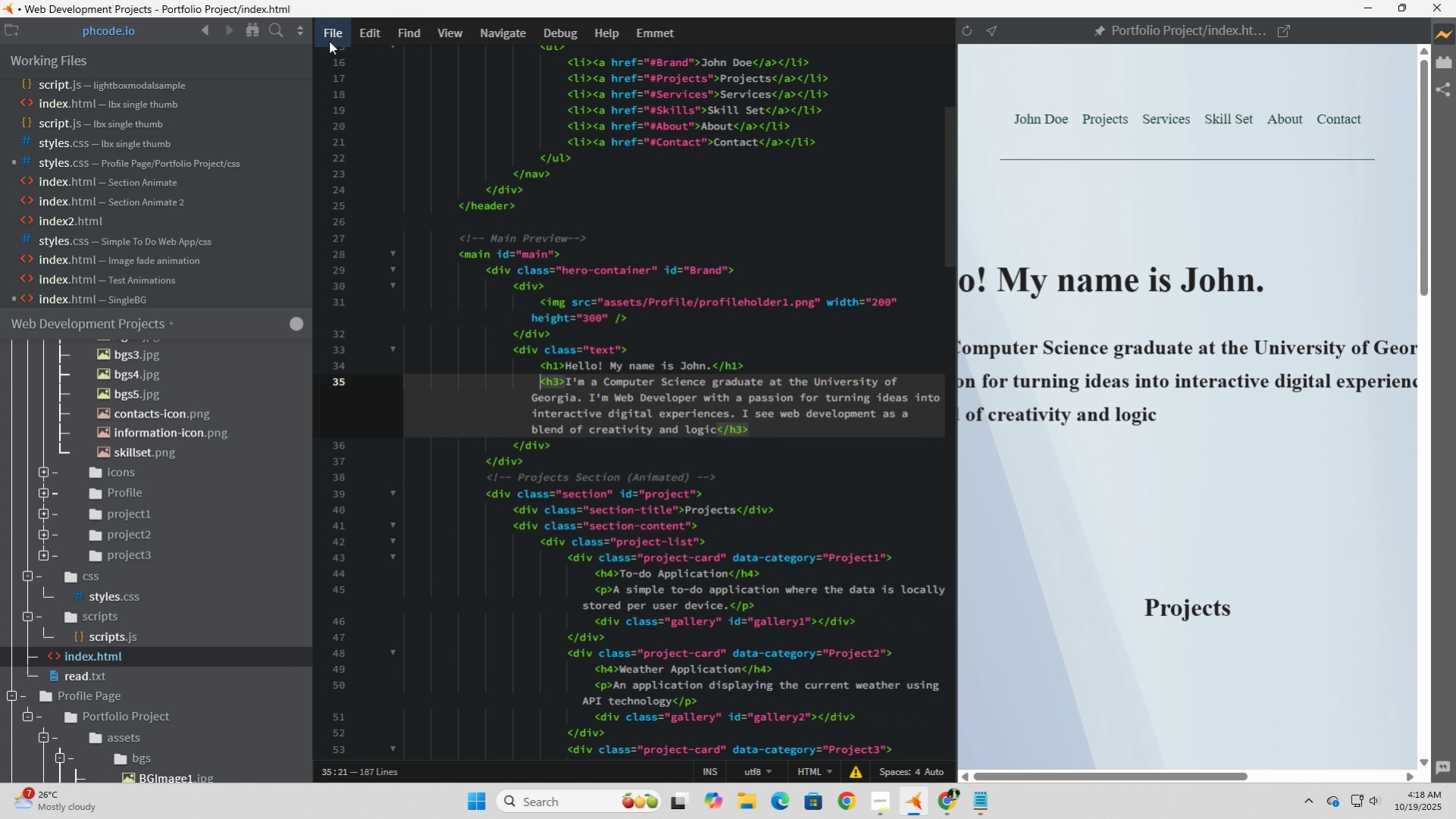 
left_click([329, 36])
 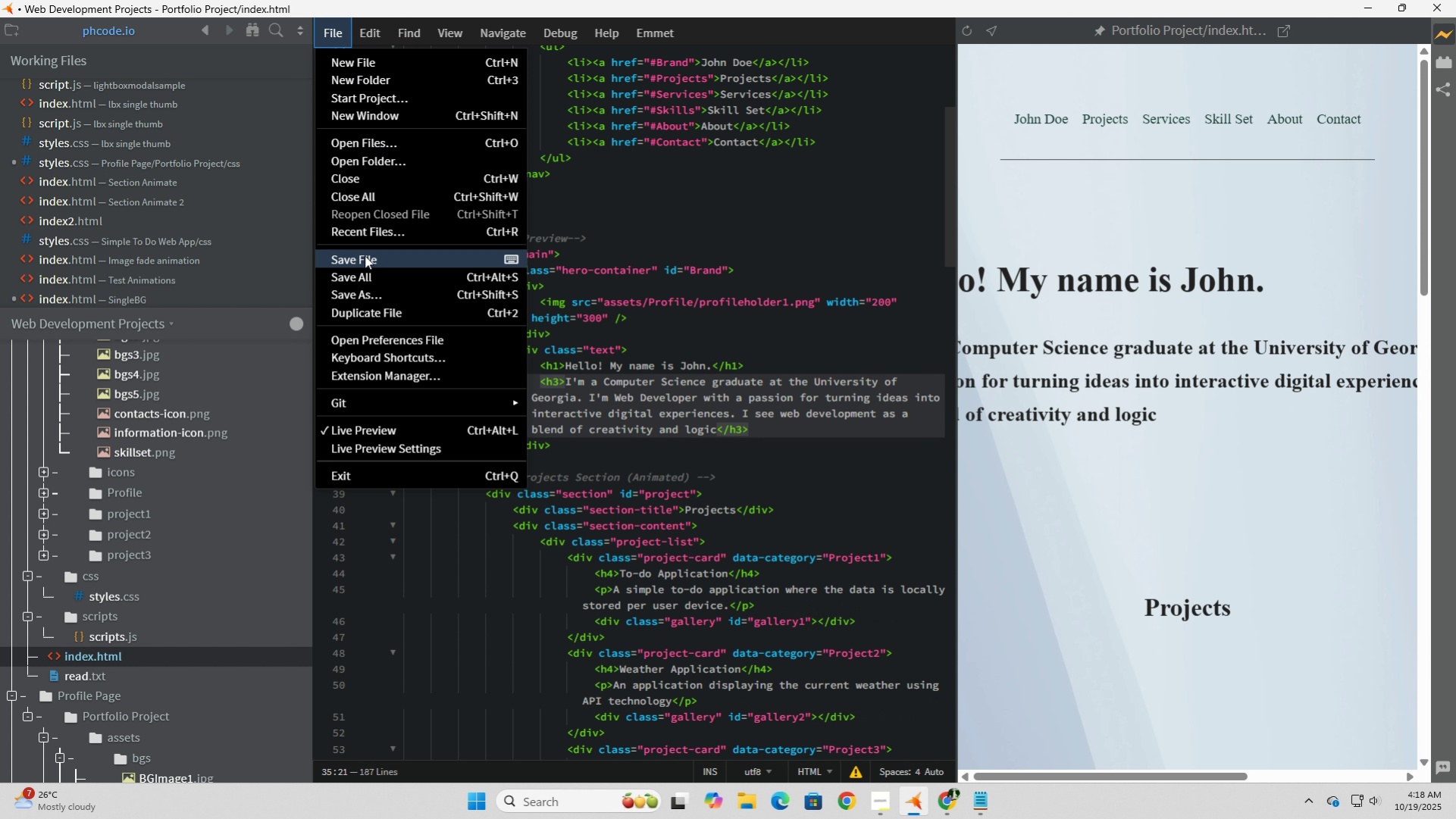 
left_click([365, 255])
 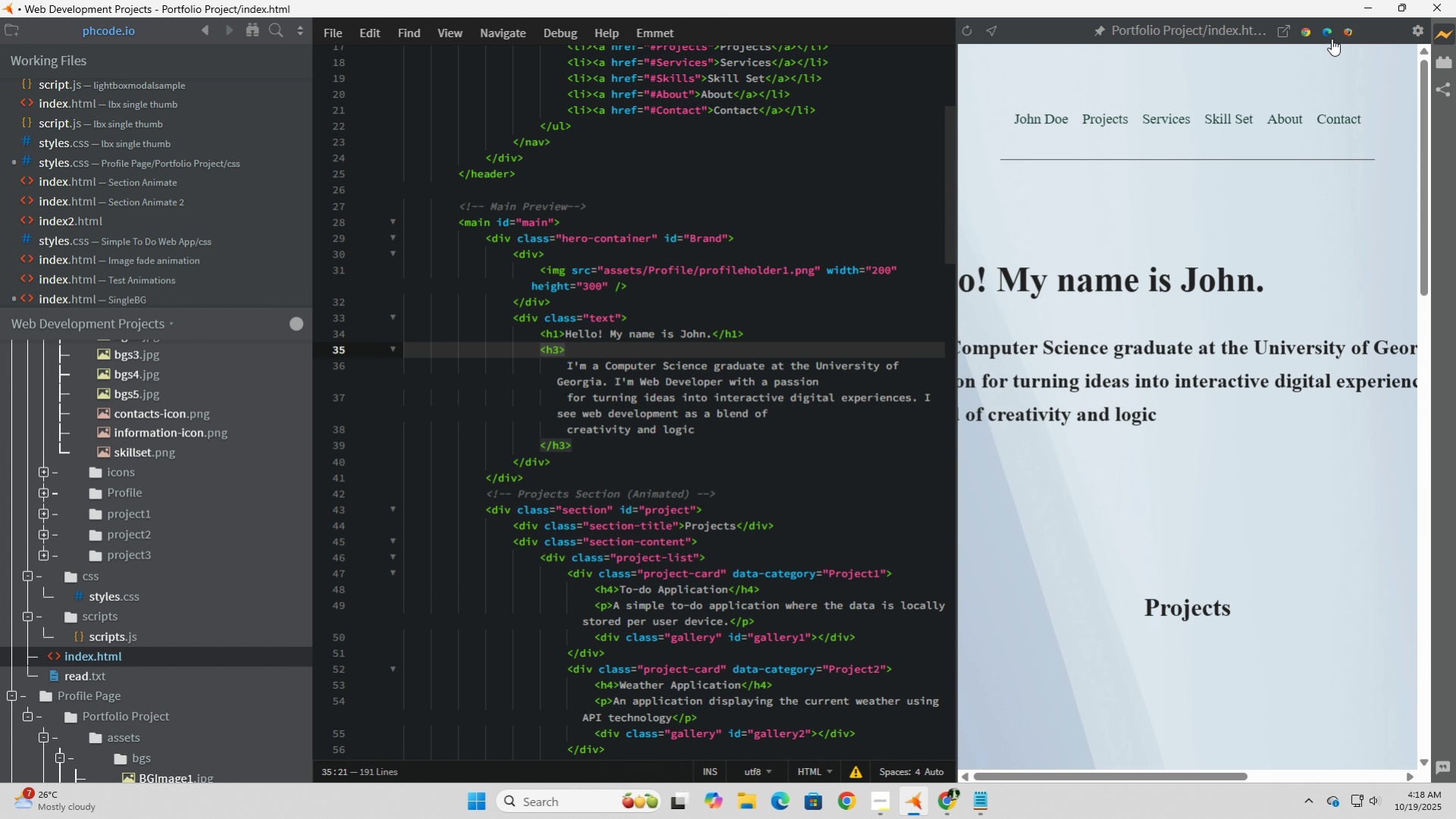 
left_click([1306, 30])
 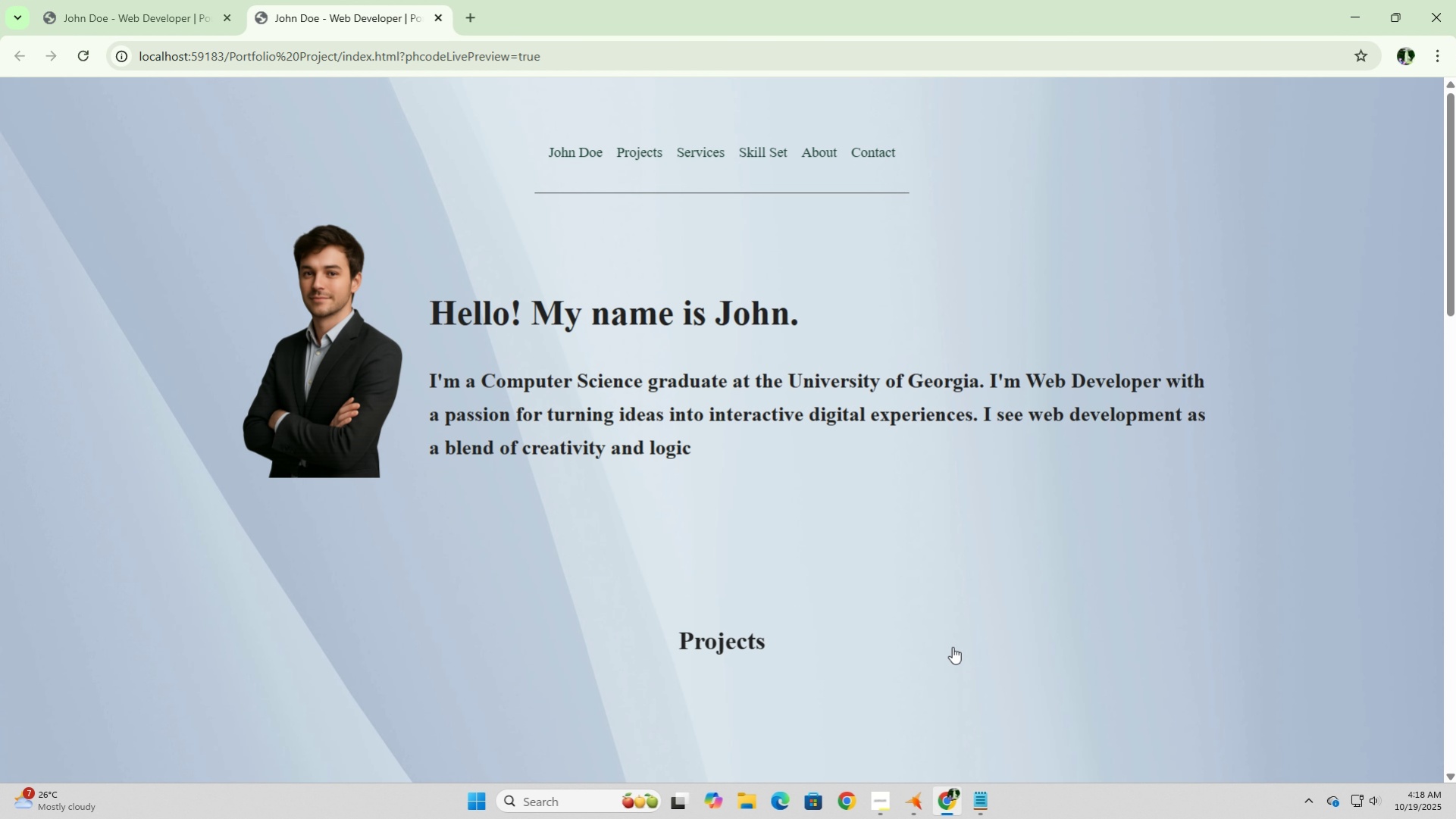 
left_click([916, 805])
 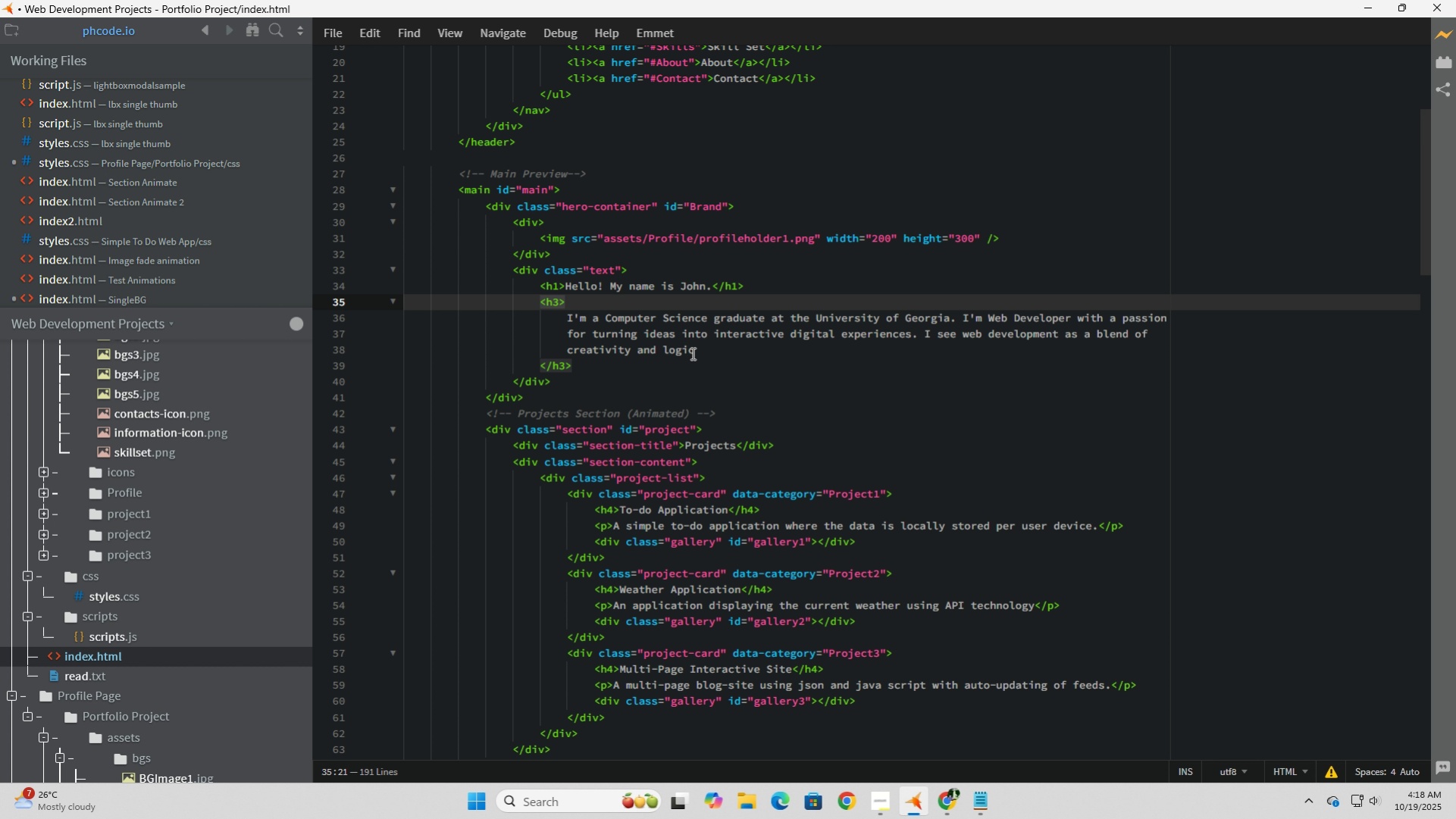 
left_click([691, 353])
 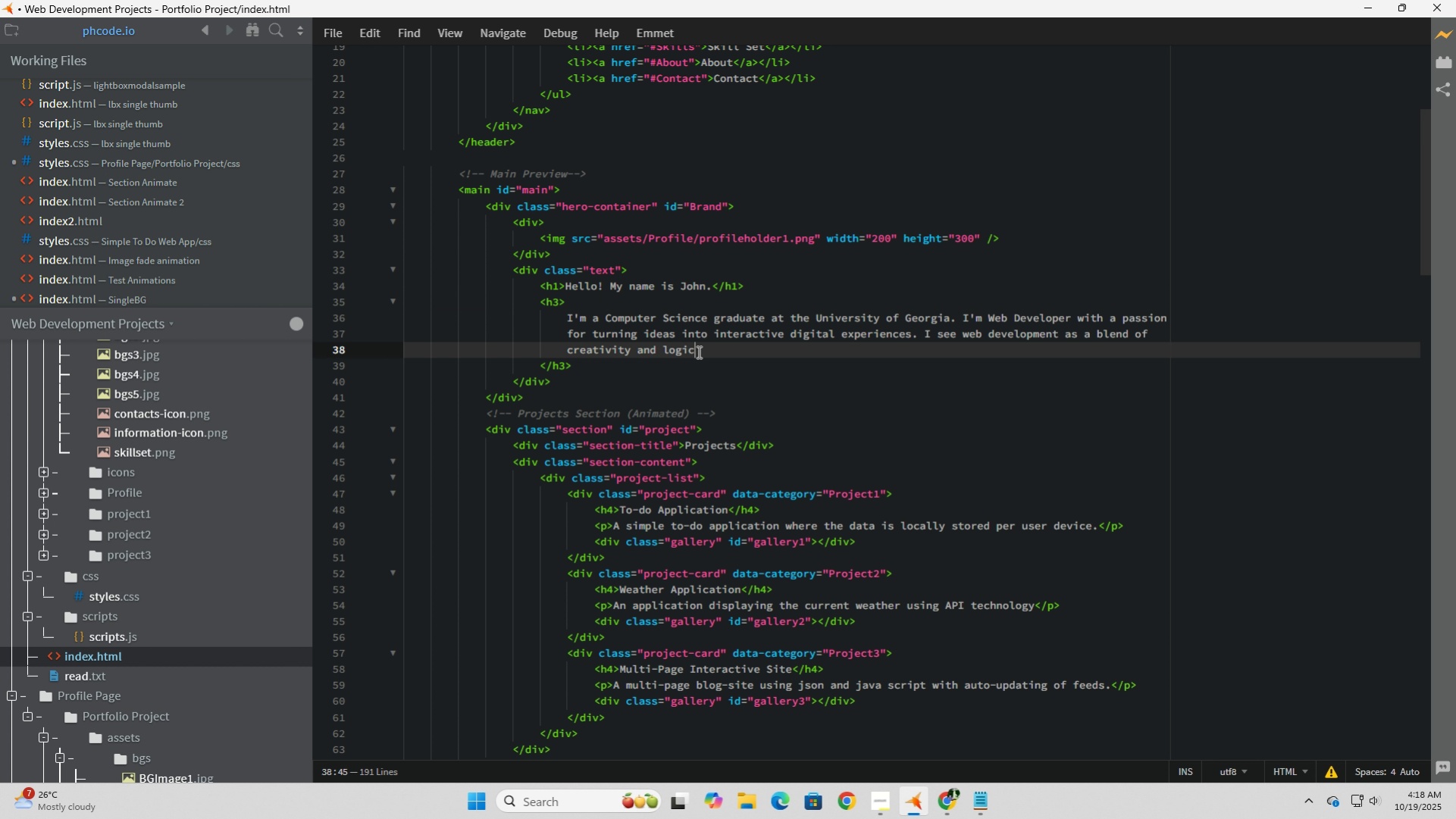 
left_click([697, 352])
 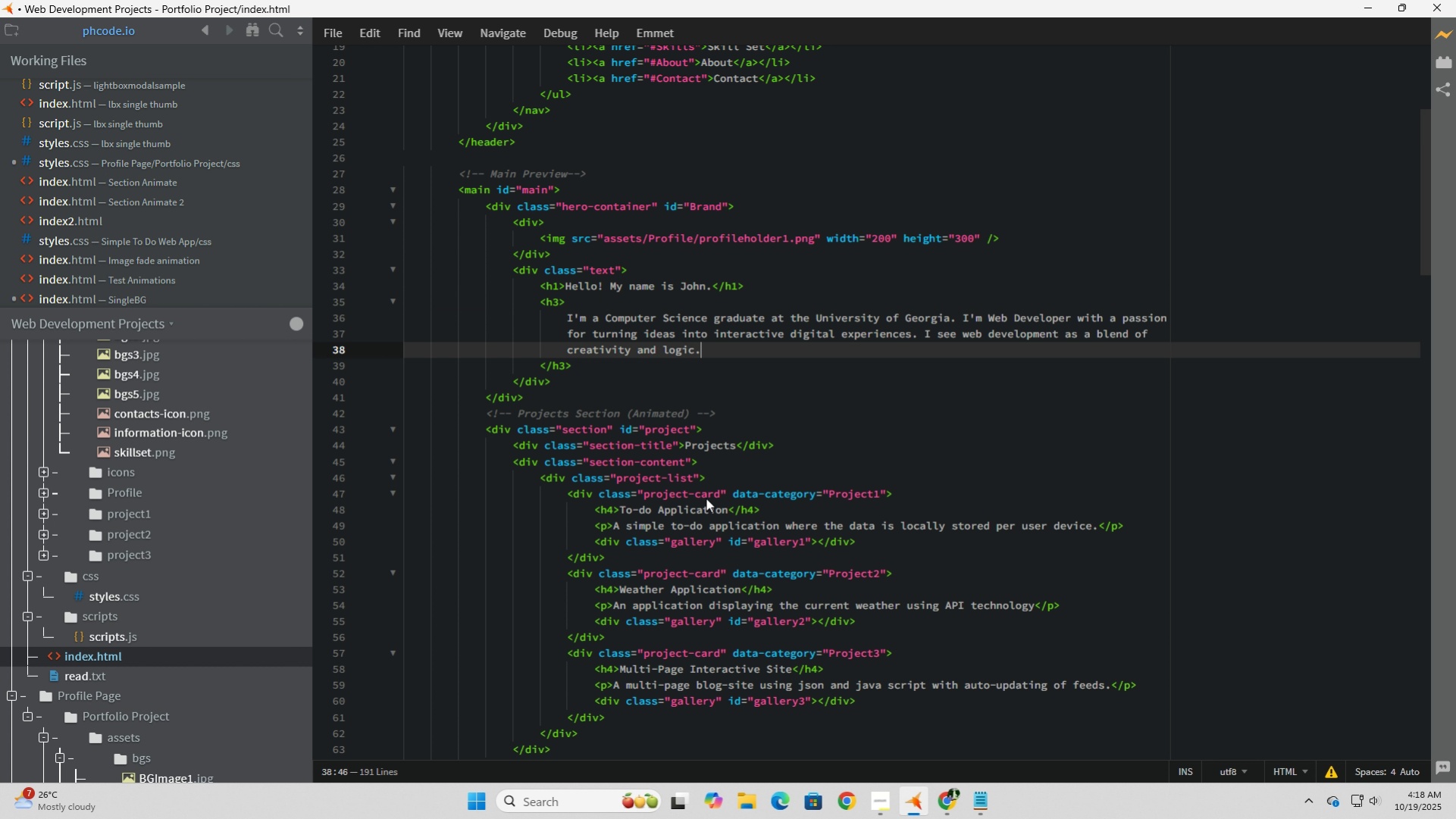 
key(Period)
 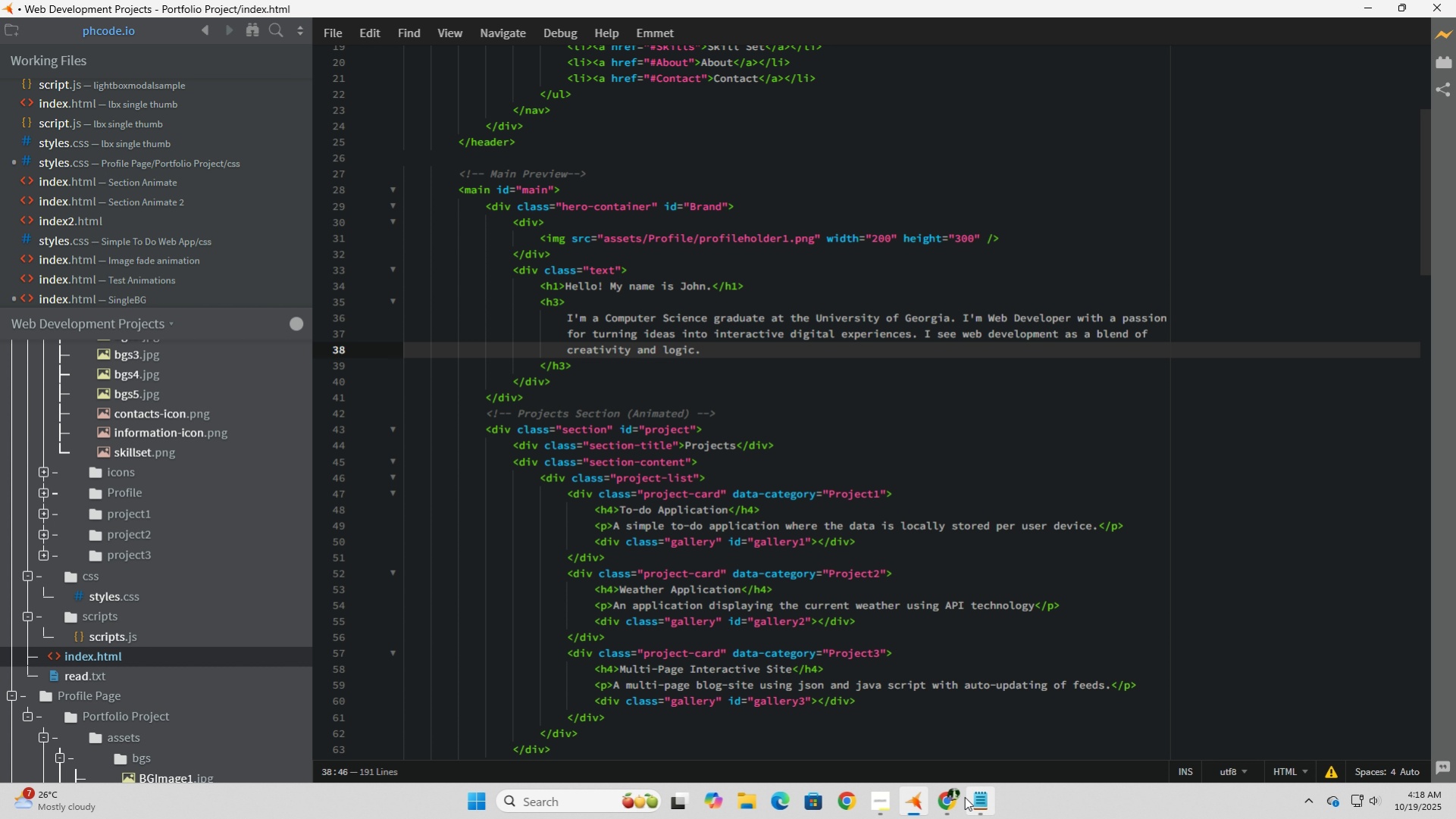 
left_click([954, 796])
 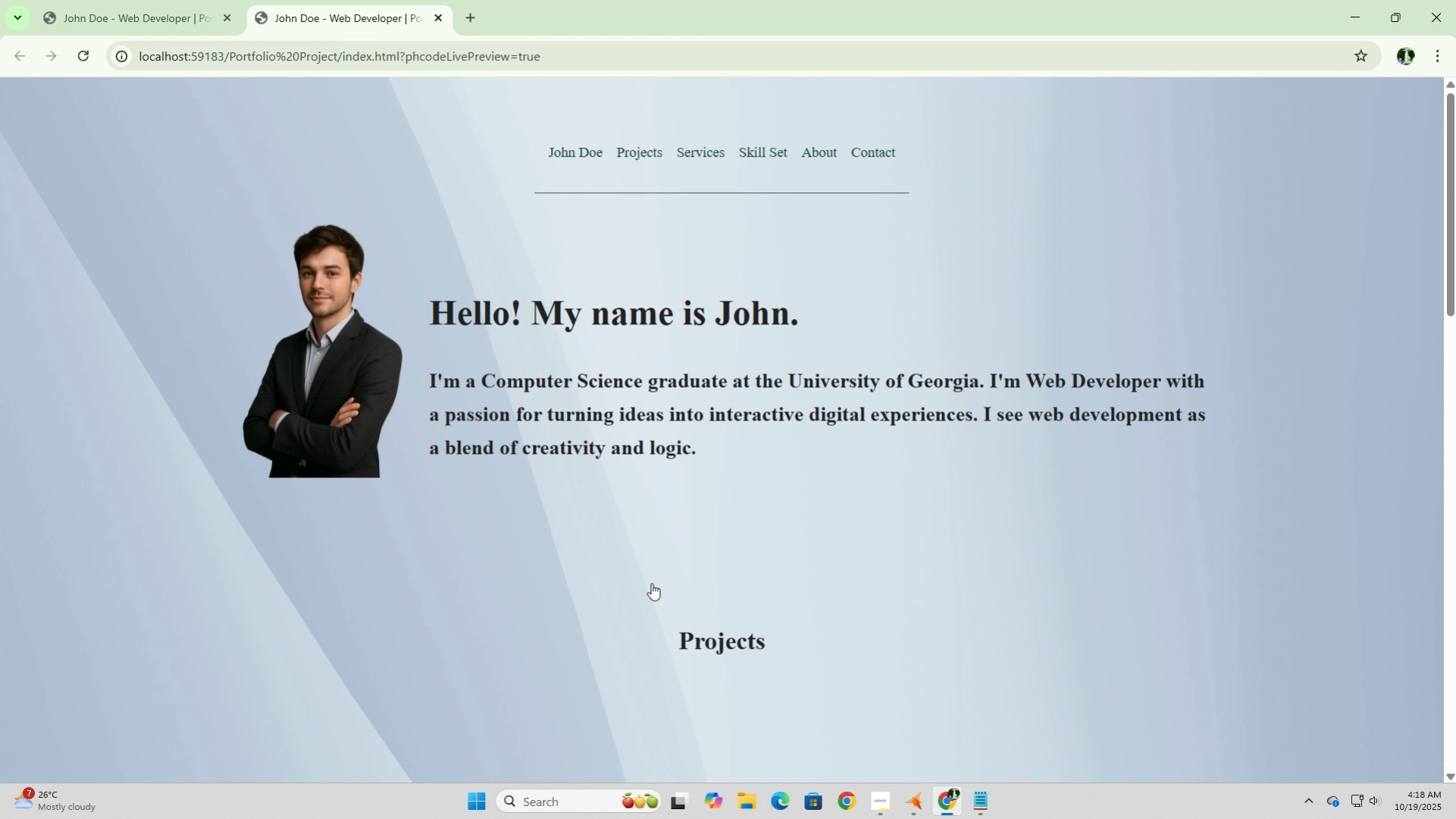 
left_click([640, 375])
 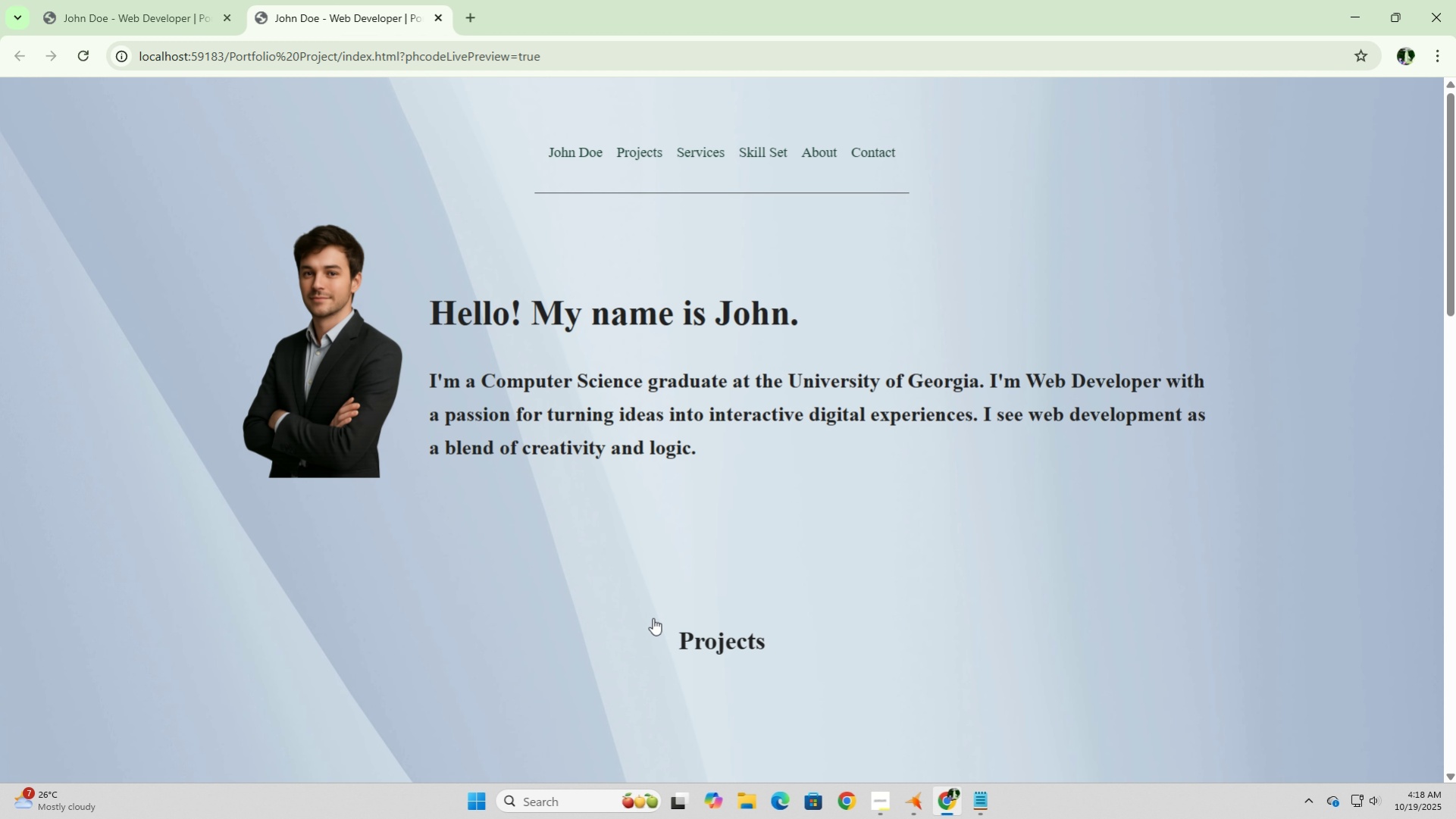 
left_click([653, 617])
 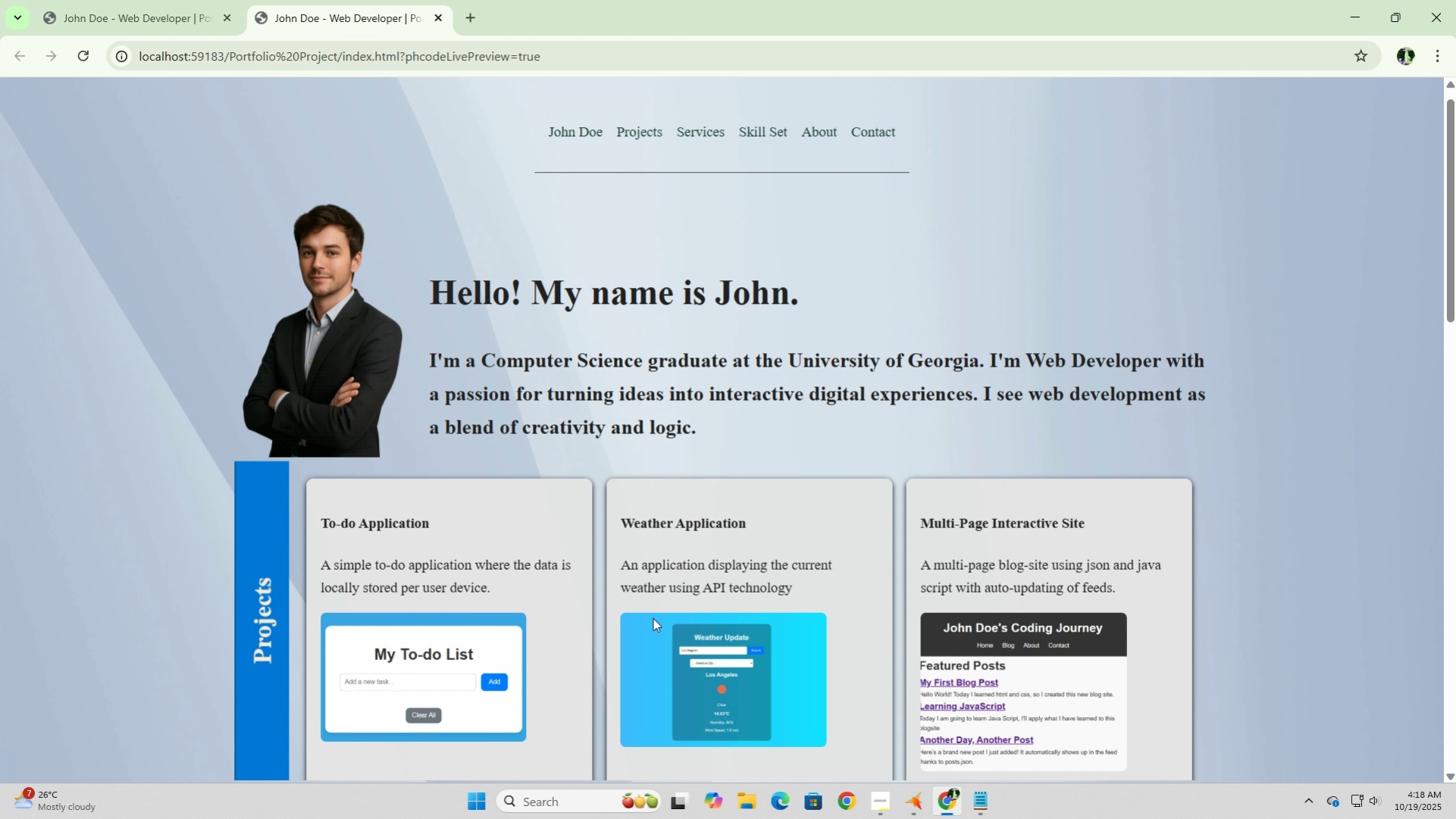 
scroll: coordinate [653, 617], scroll_direction: down, amount: 1.0
 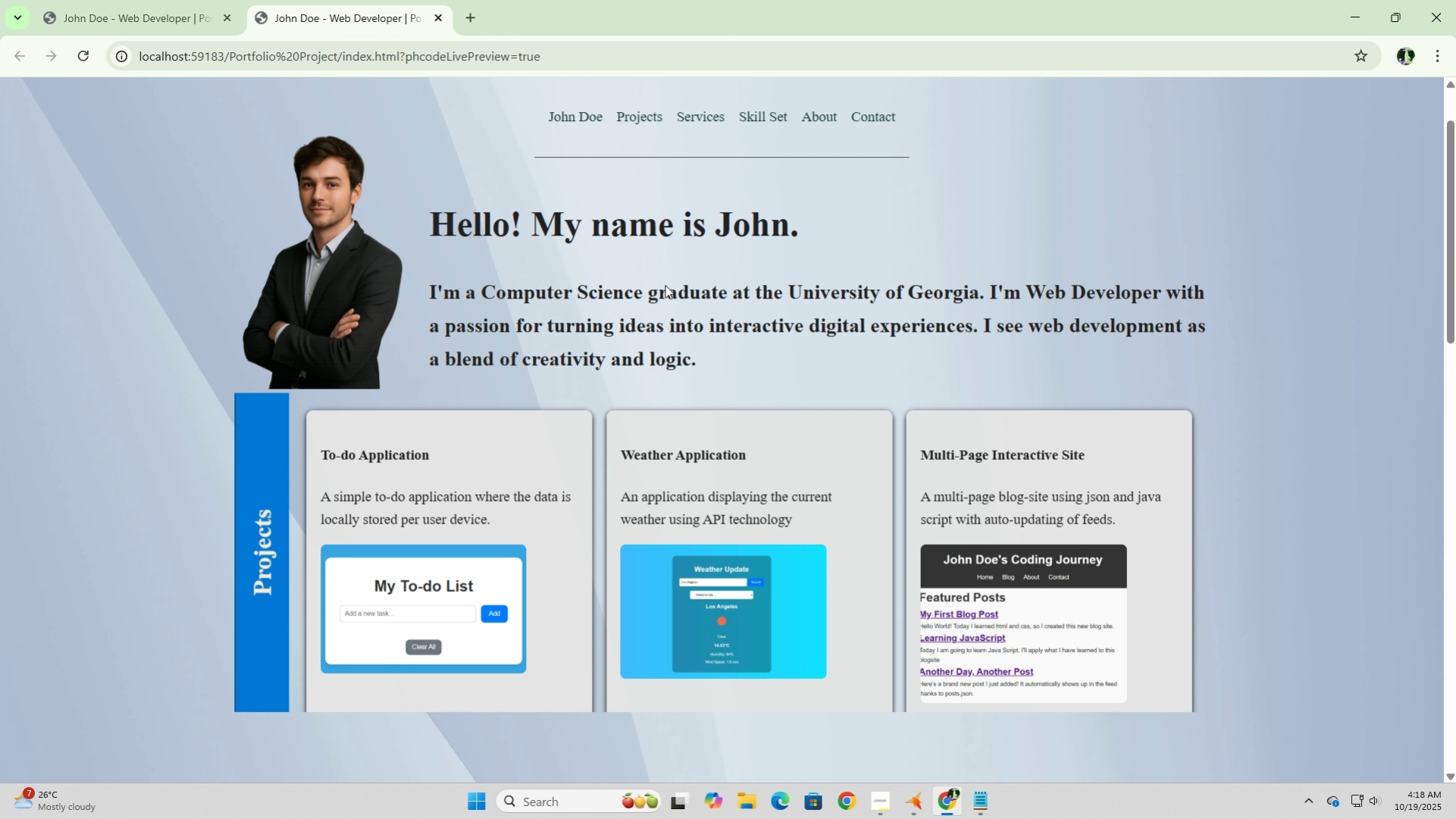 
wait(8.47)
 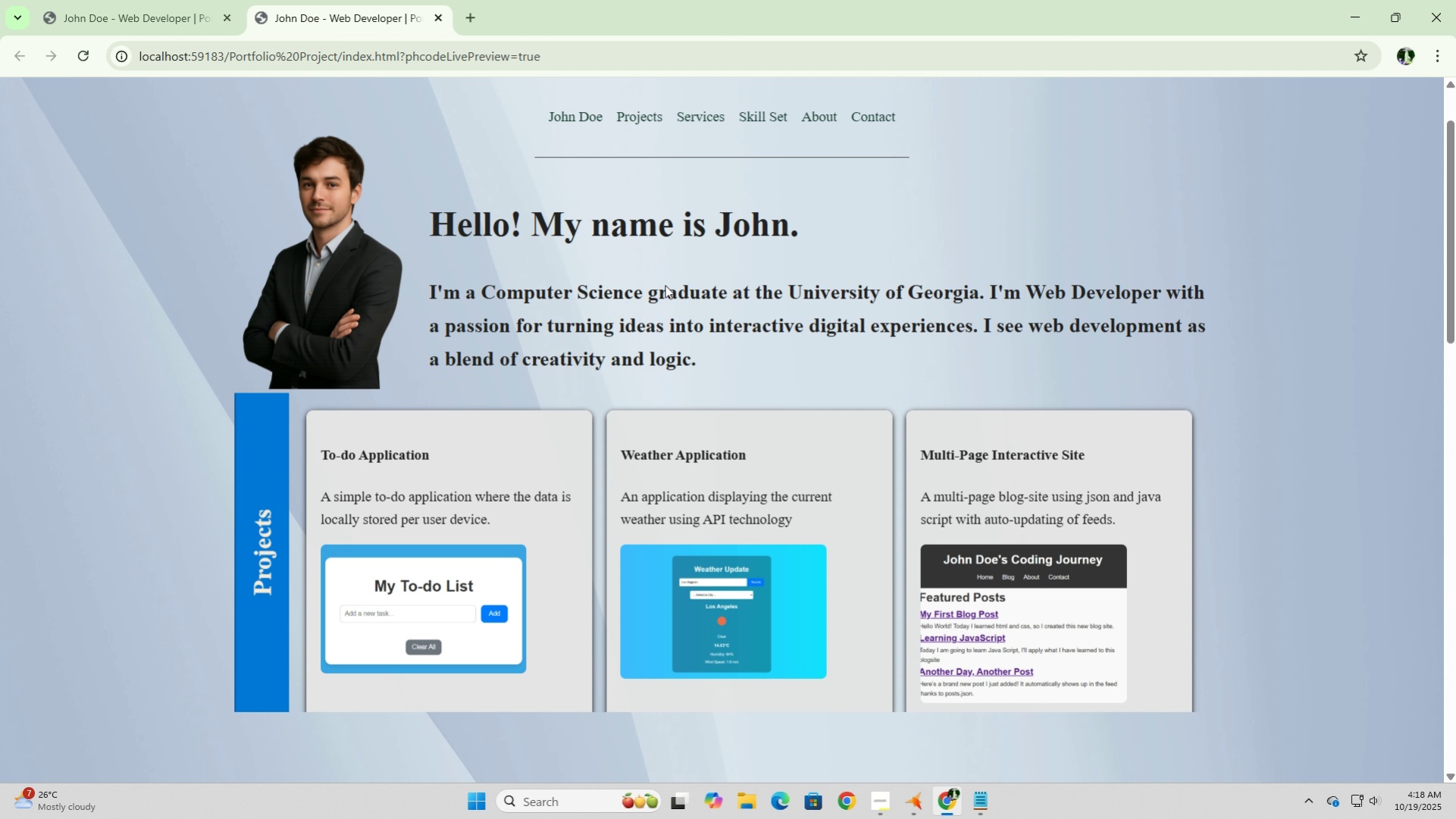 
left_click([266, 505])
 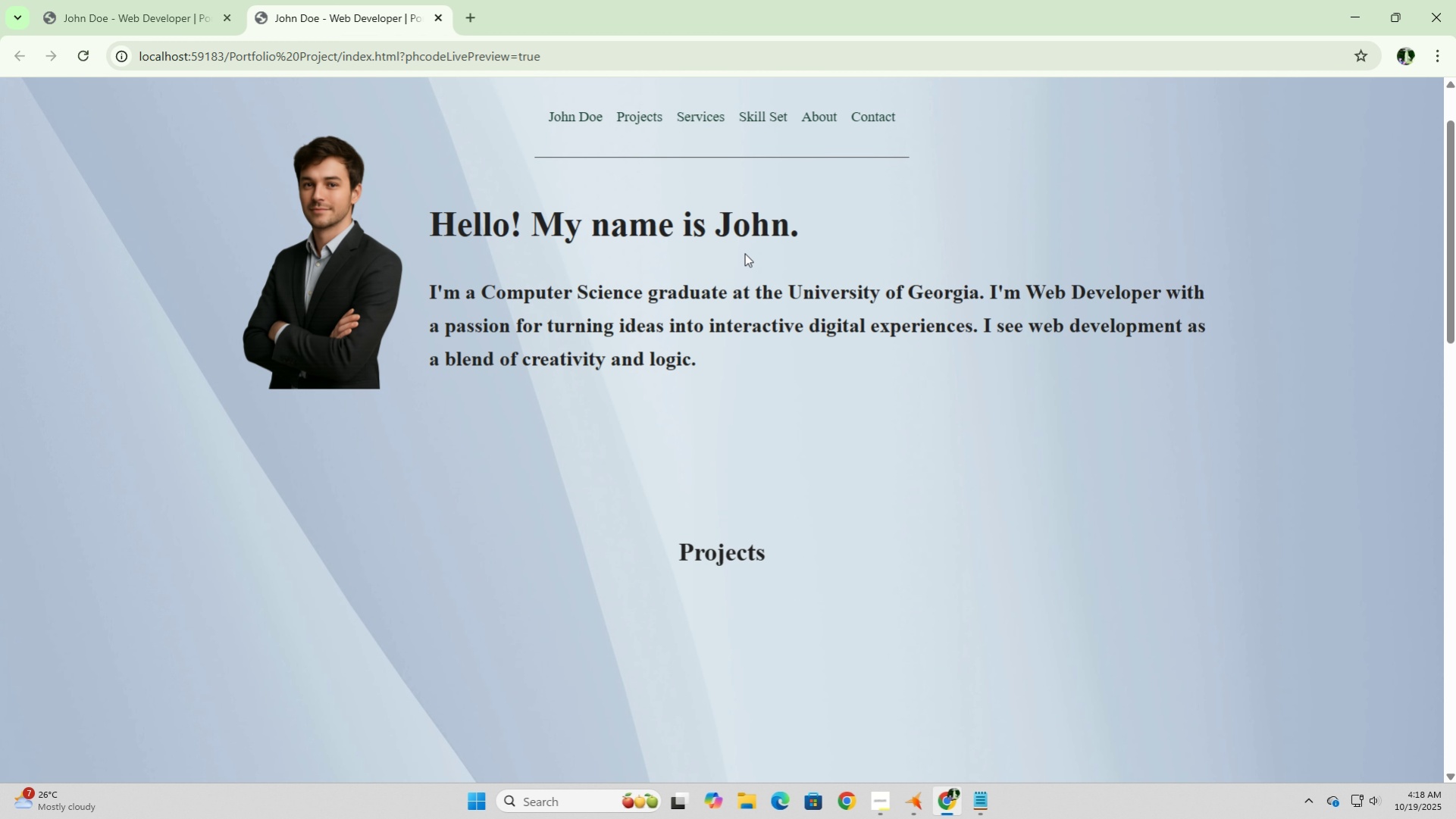 
left_click([744, 253])
 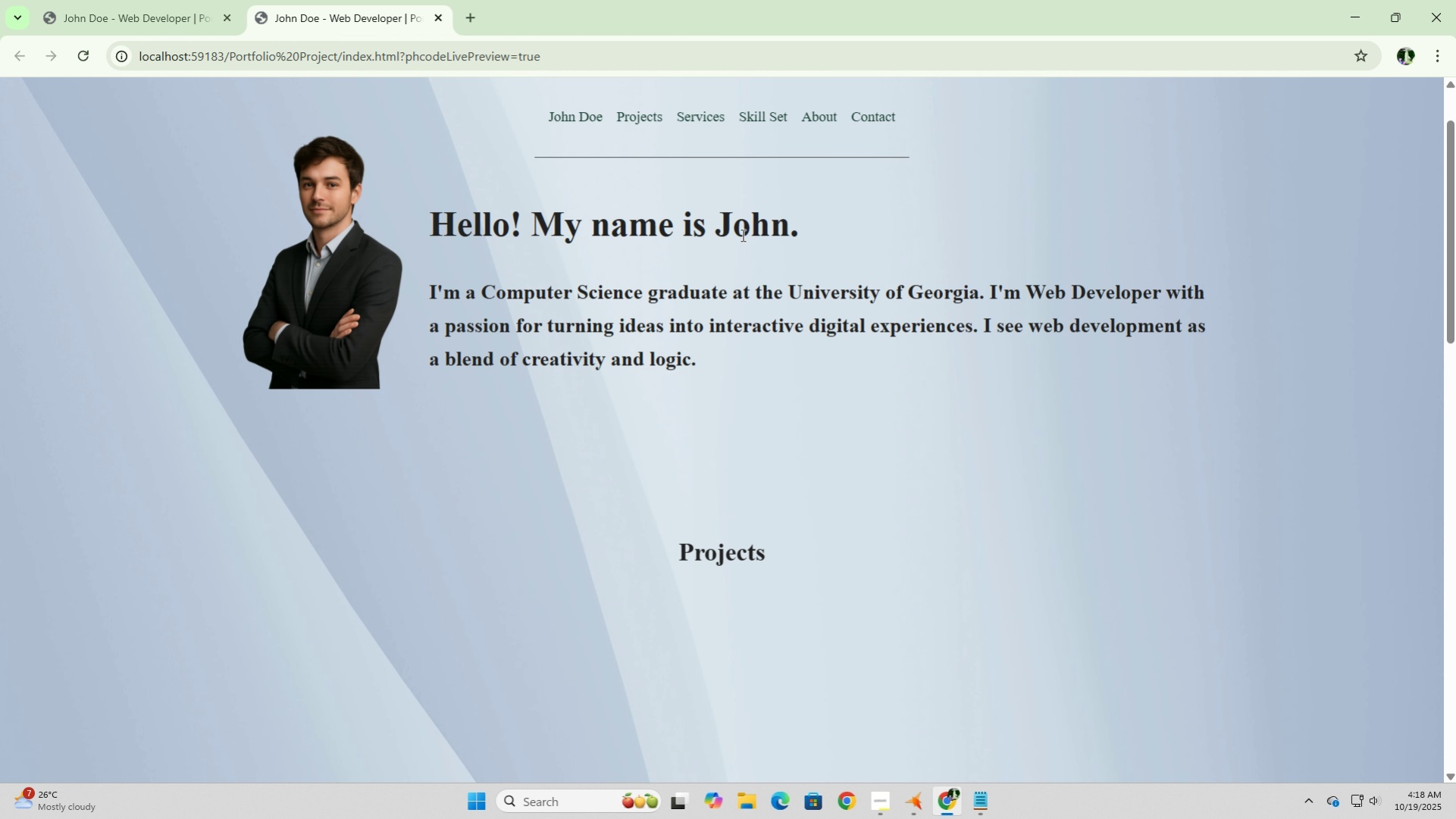 
left_click([747, 224])
 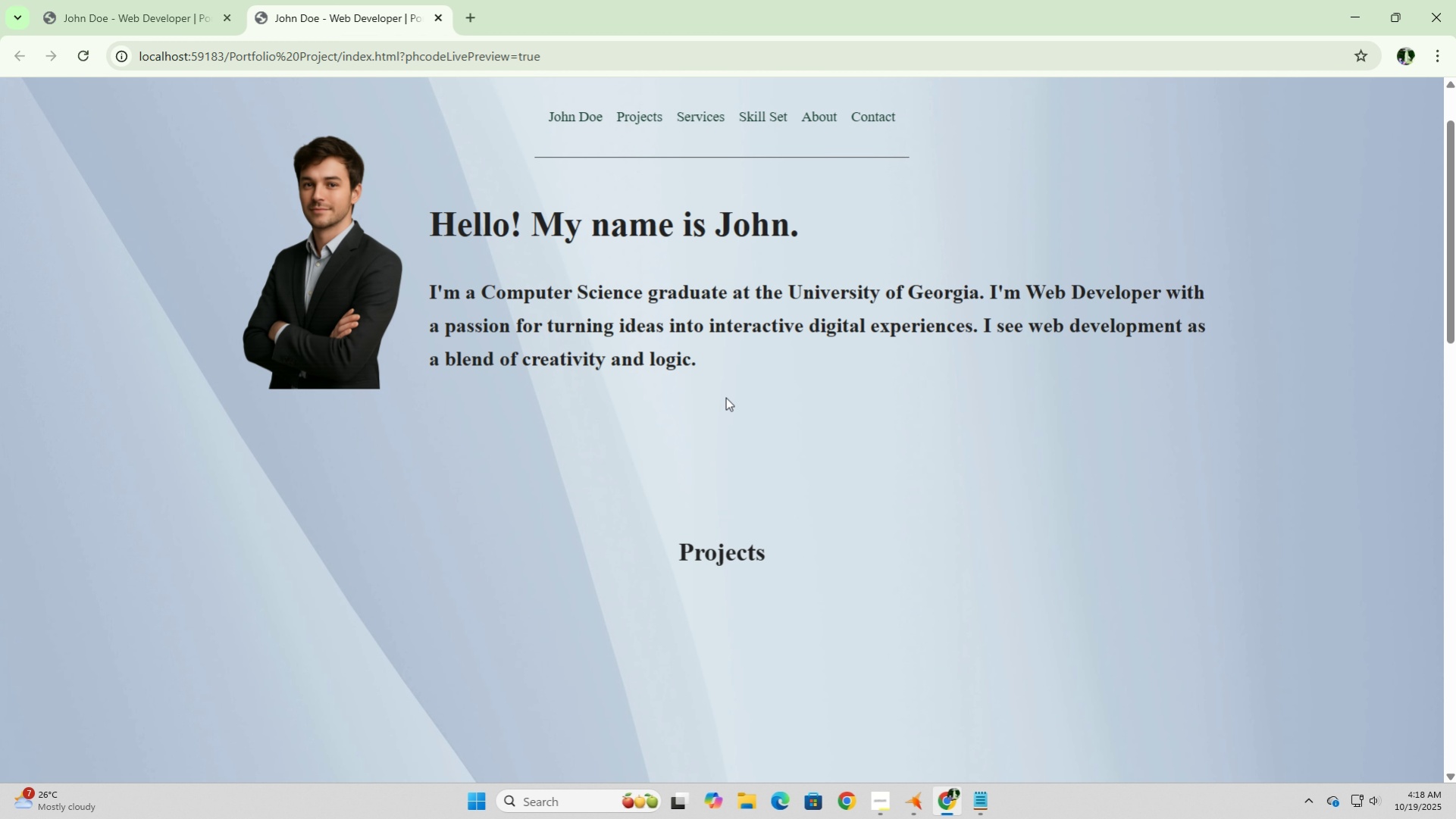 
left_click([716, 371])
 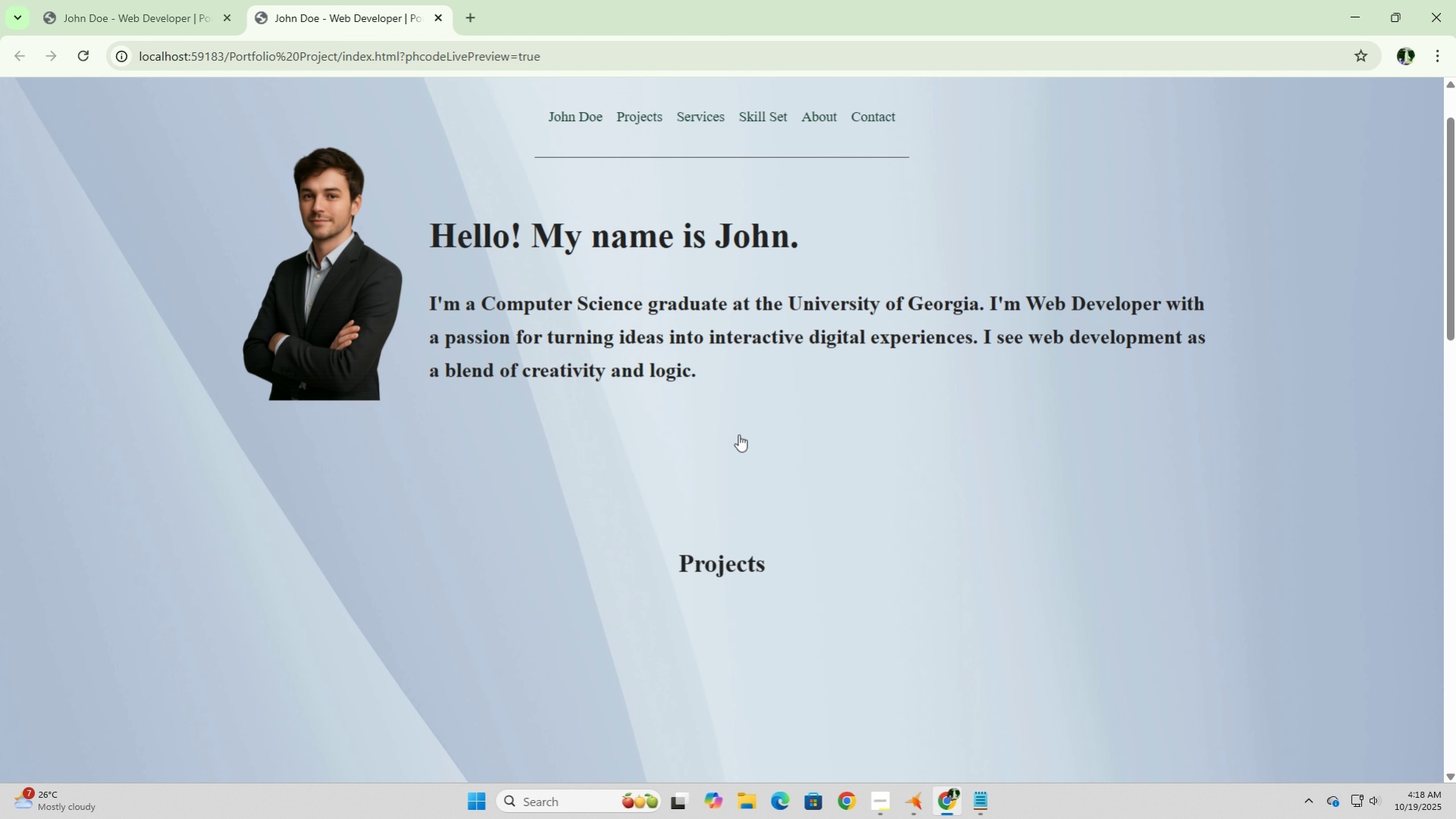 
scroll: coordinate [738, 434], scroll_direction: up, amount: 3.0
 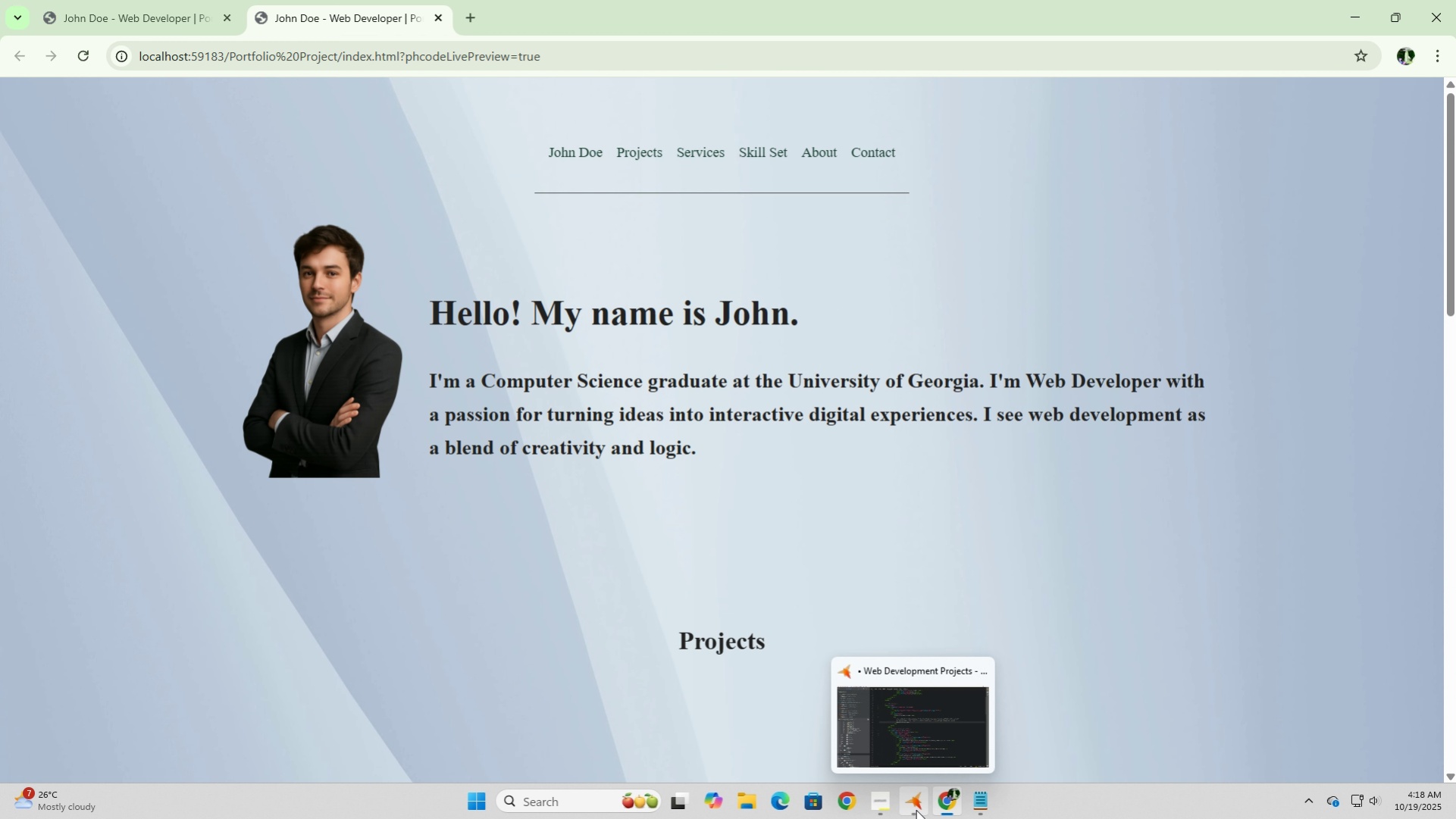 
left_click([916, 809])
 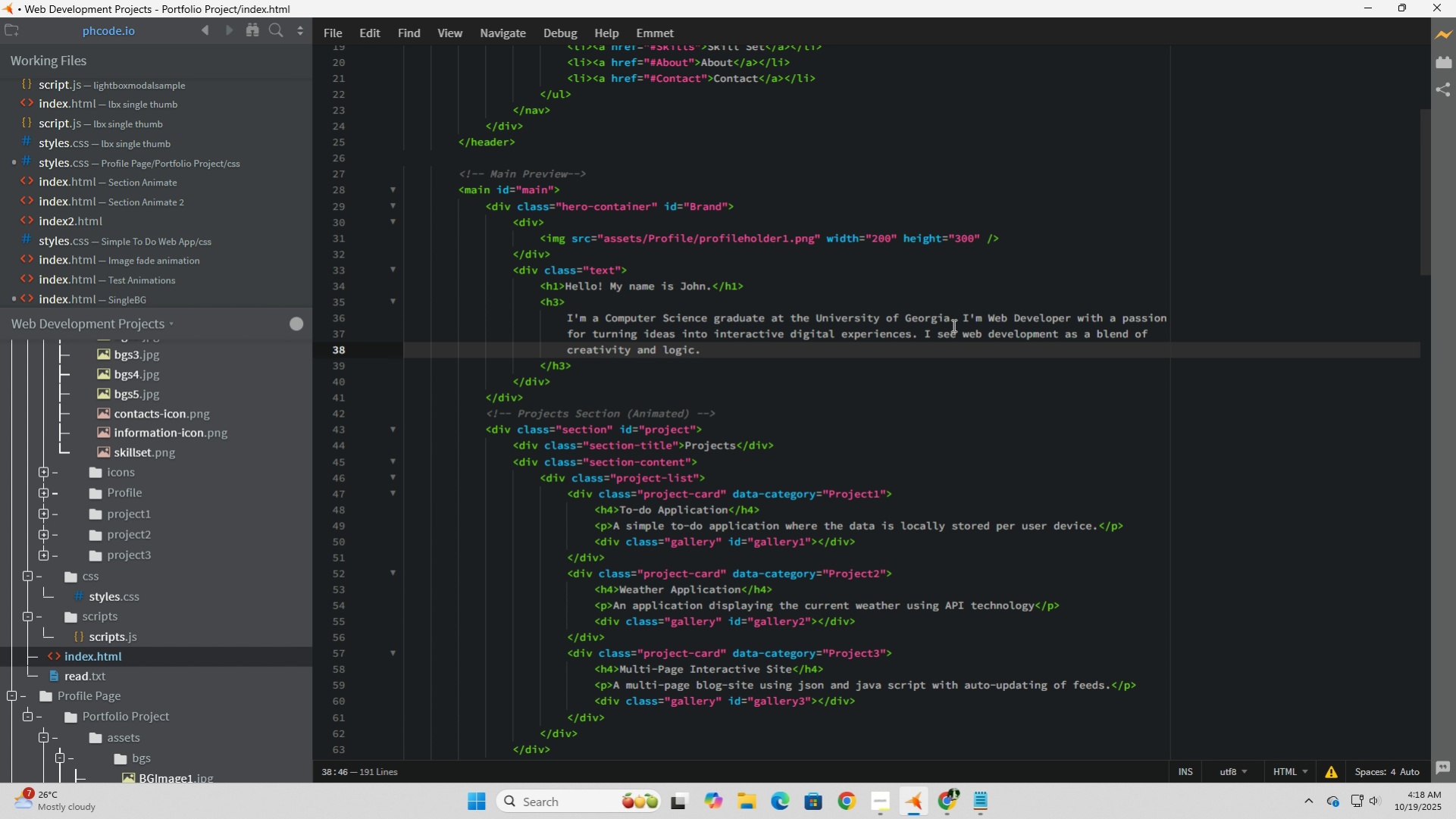 
left_click([963, 319])
 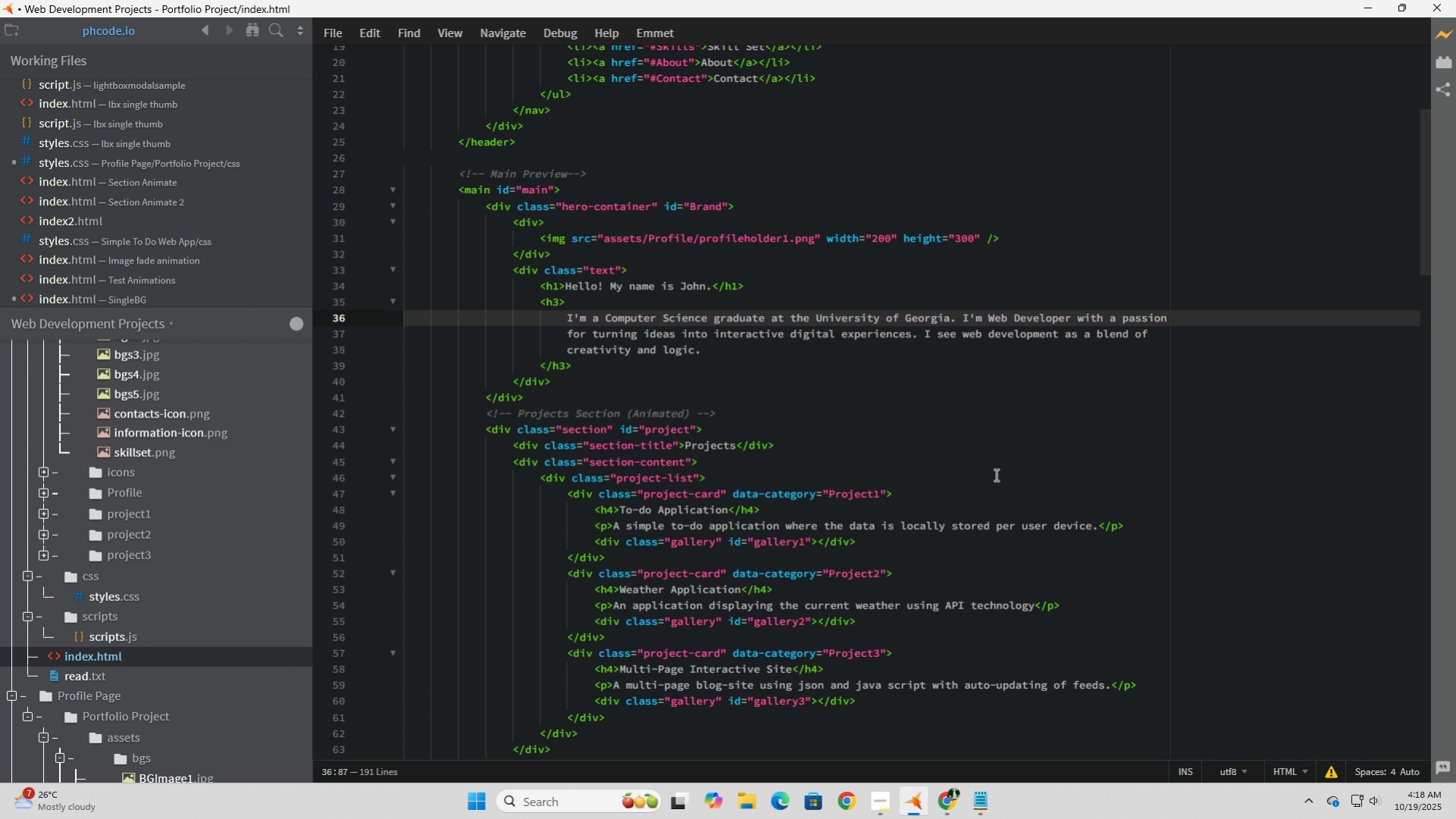 
type(<br>)
 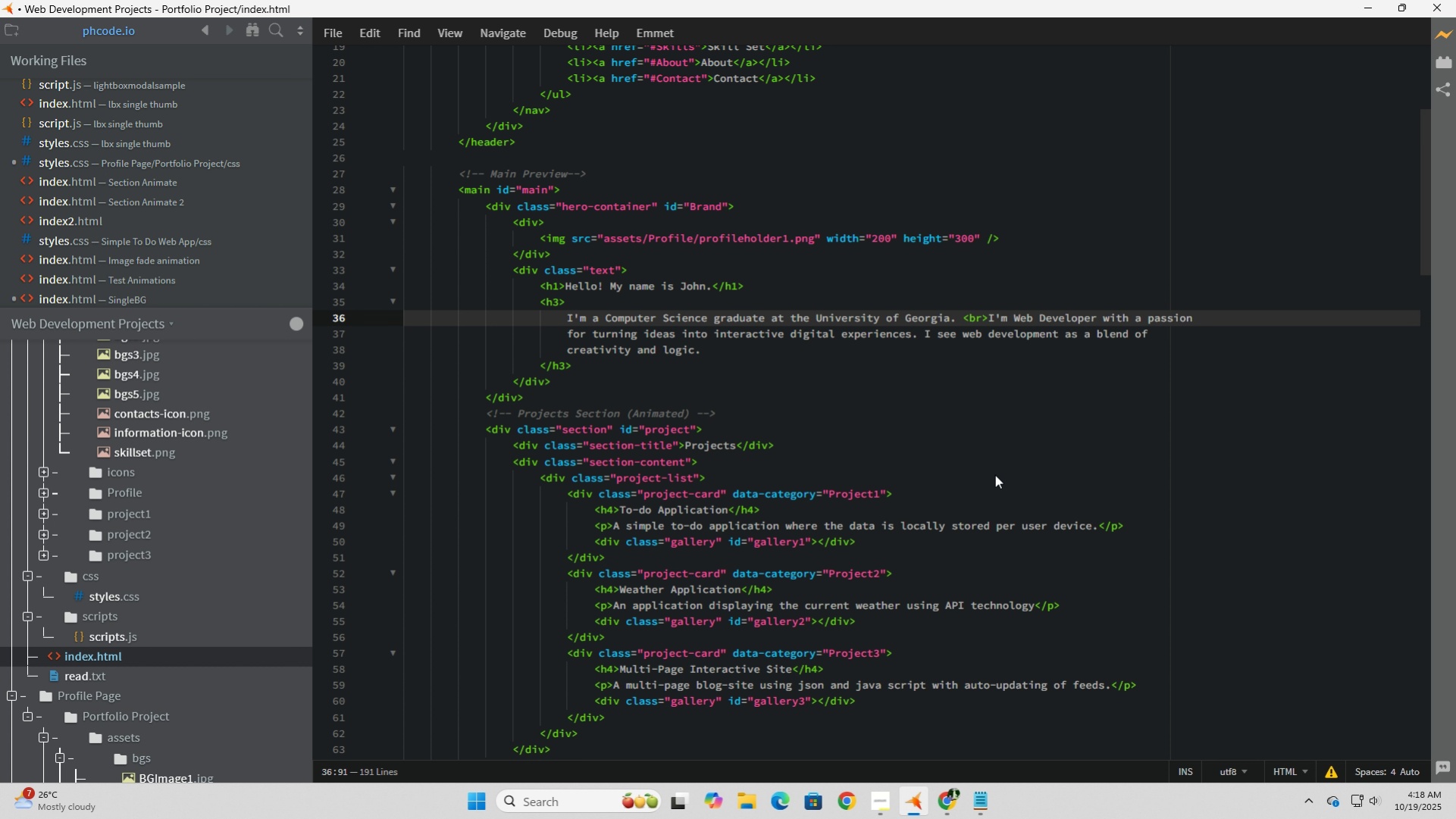 
left_click([926, 330])
 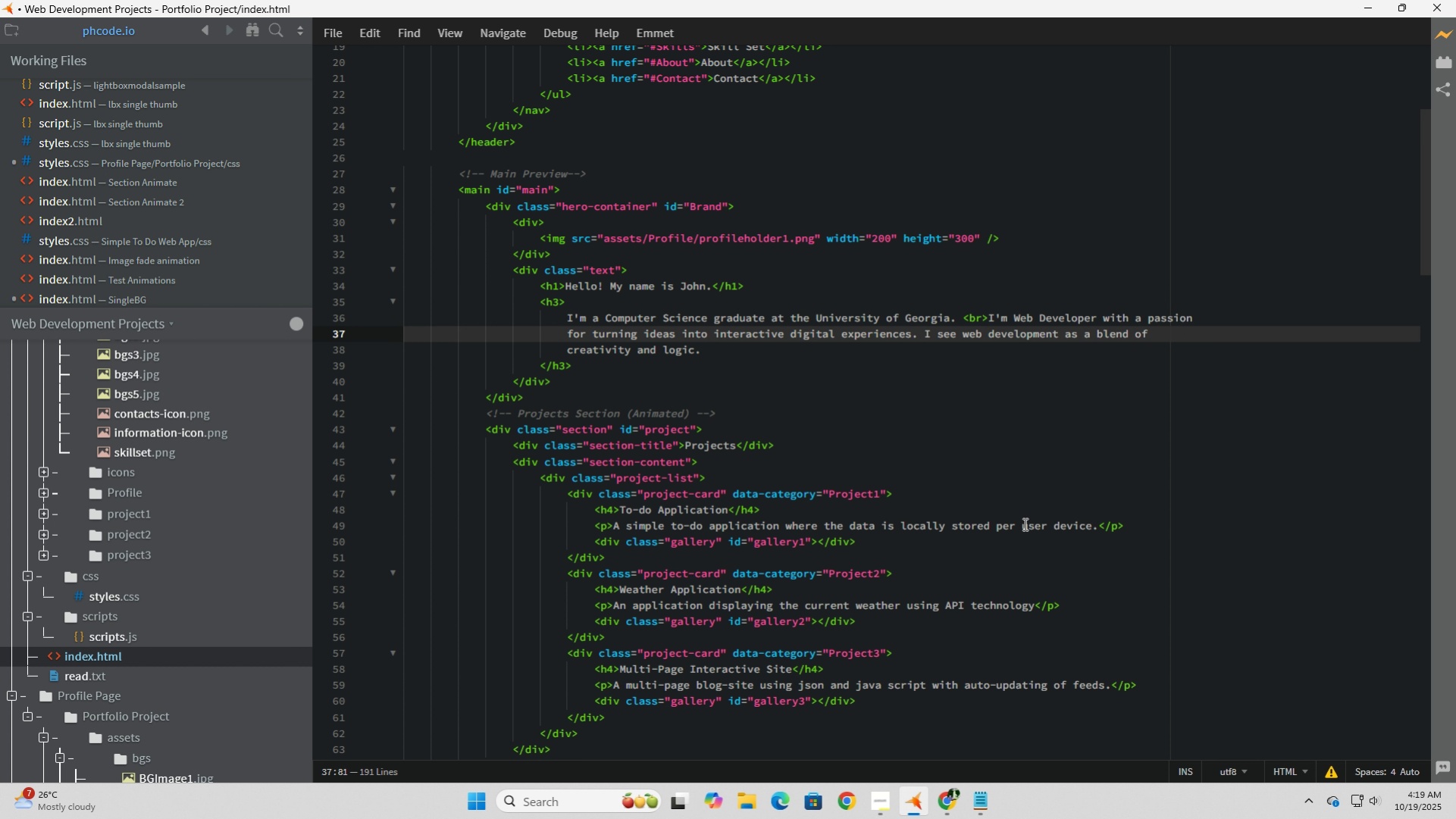 
type(<br>)
 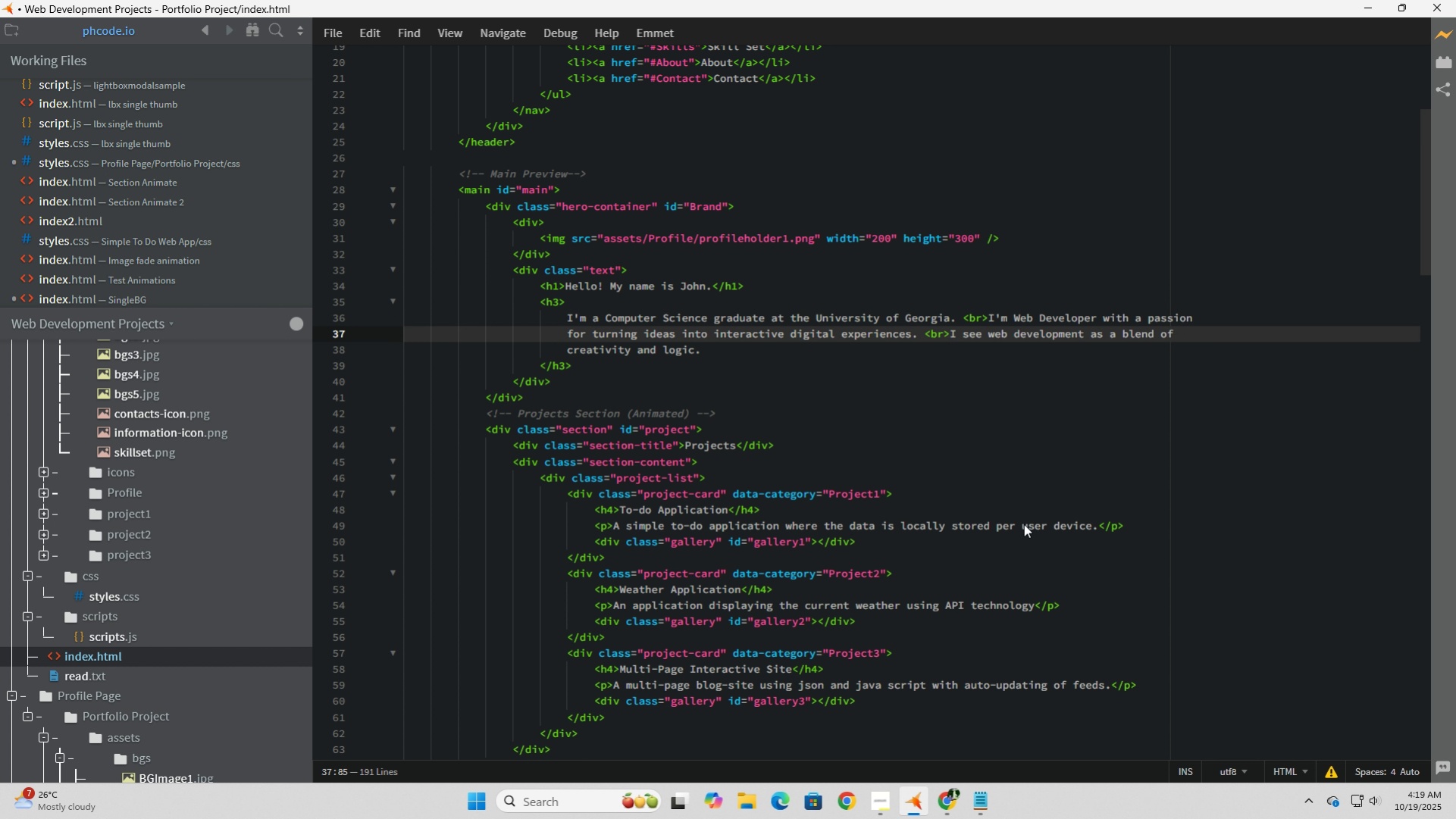 
left_click([330, 36])
 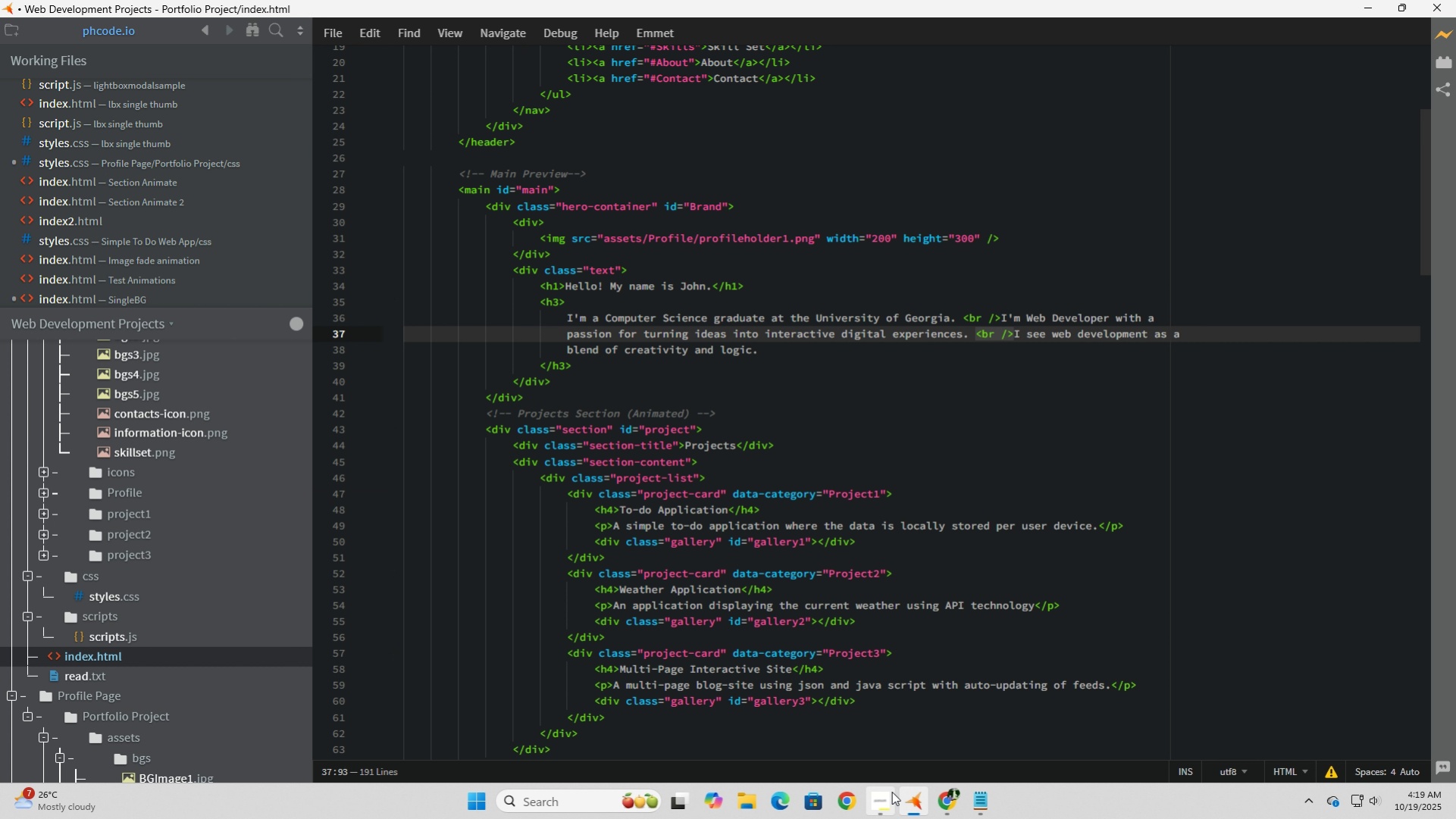 
left_click([948, 802])
 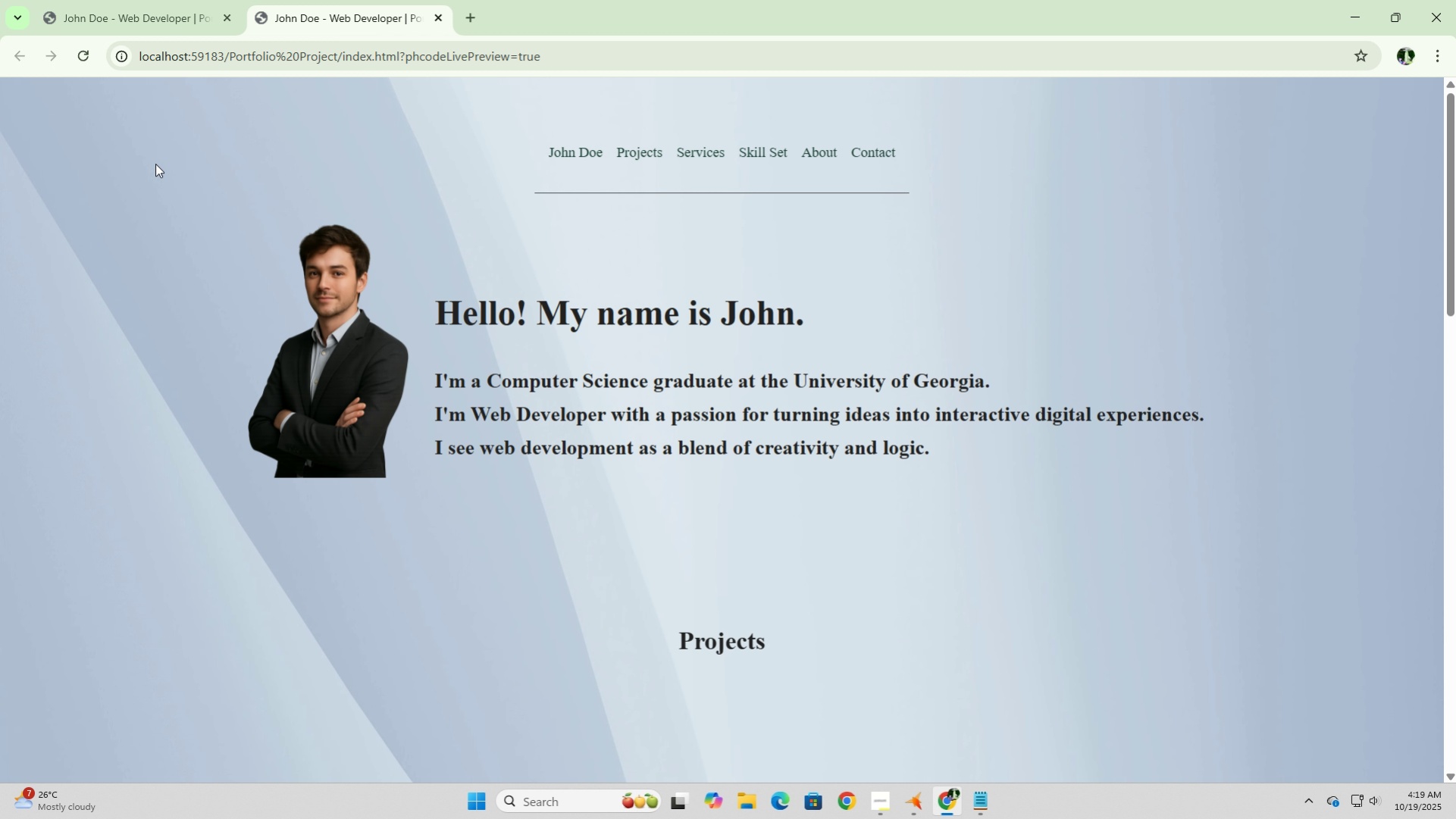 
wait(16.77)
 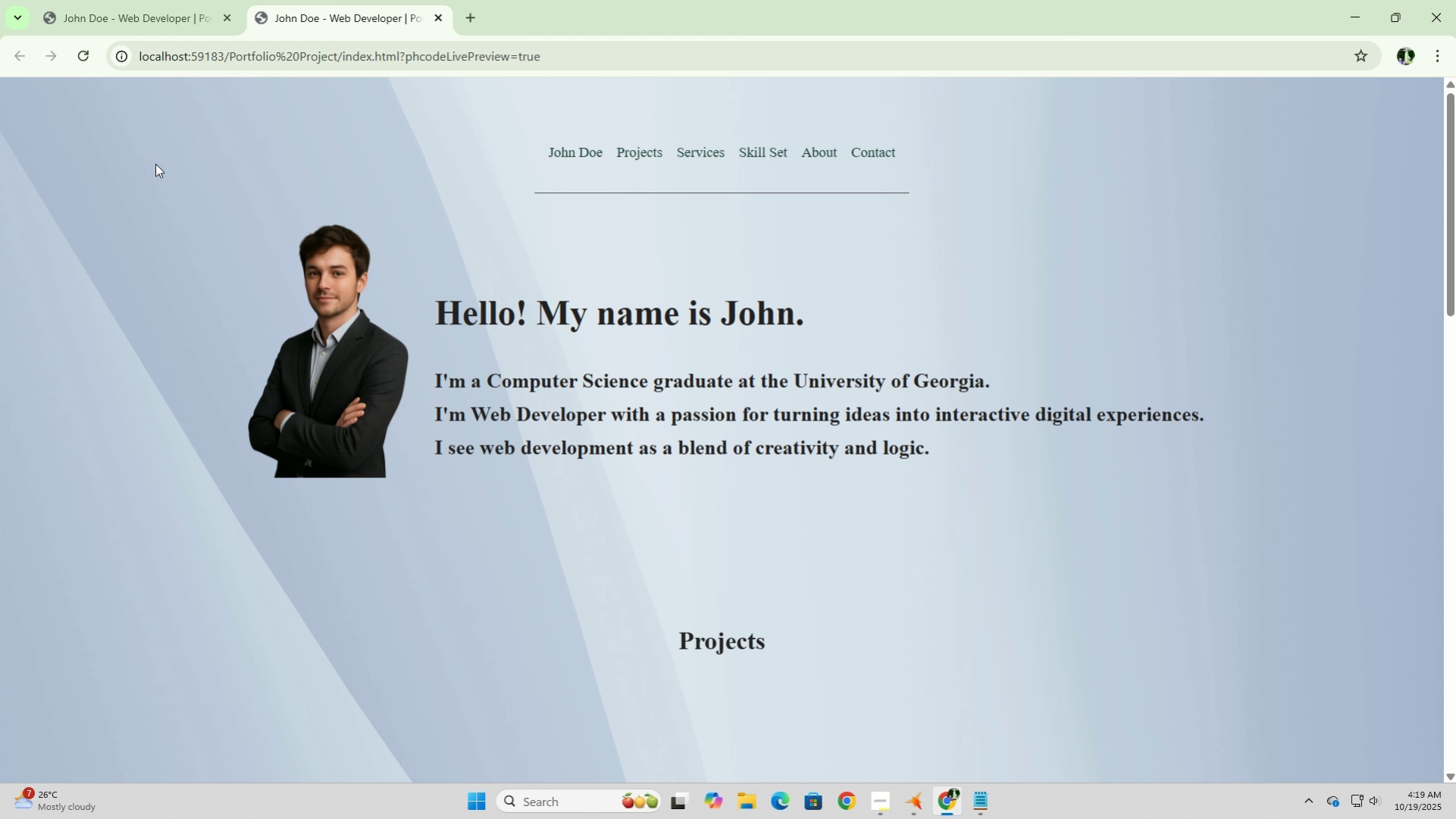 
left_click([913, 806])
 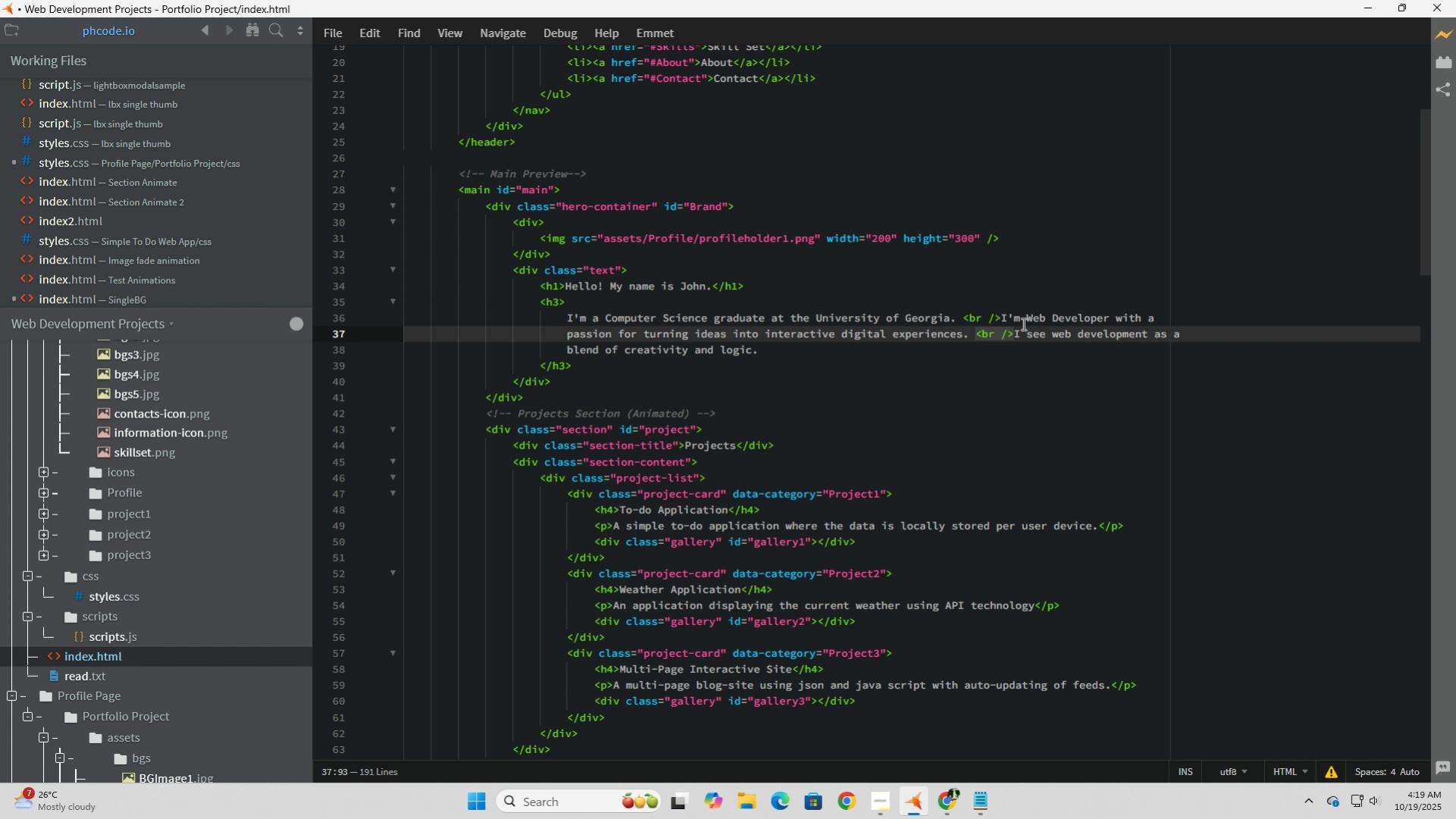 
left_click([1022, 320])
 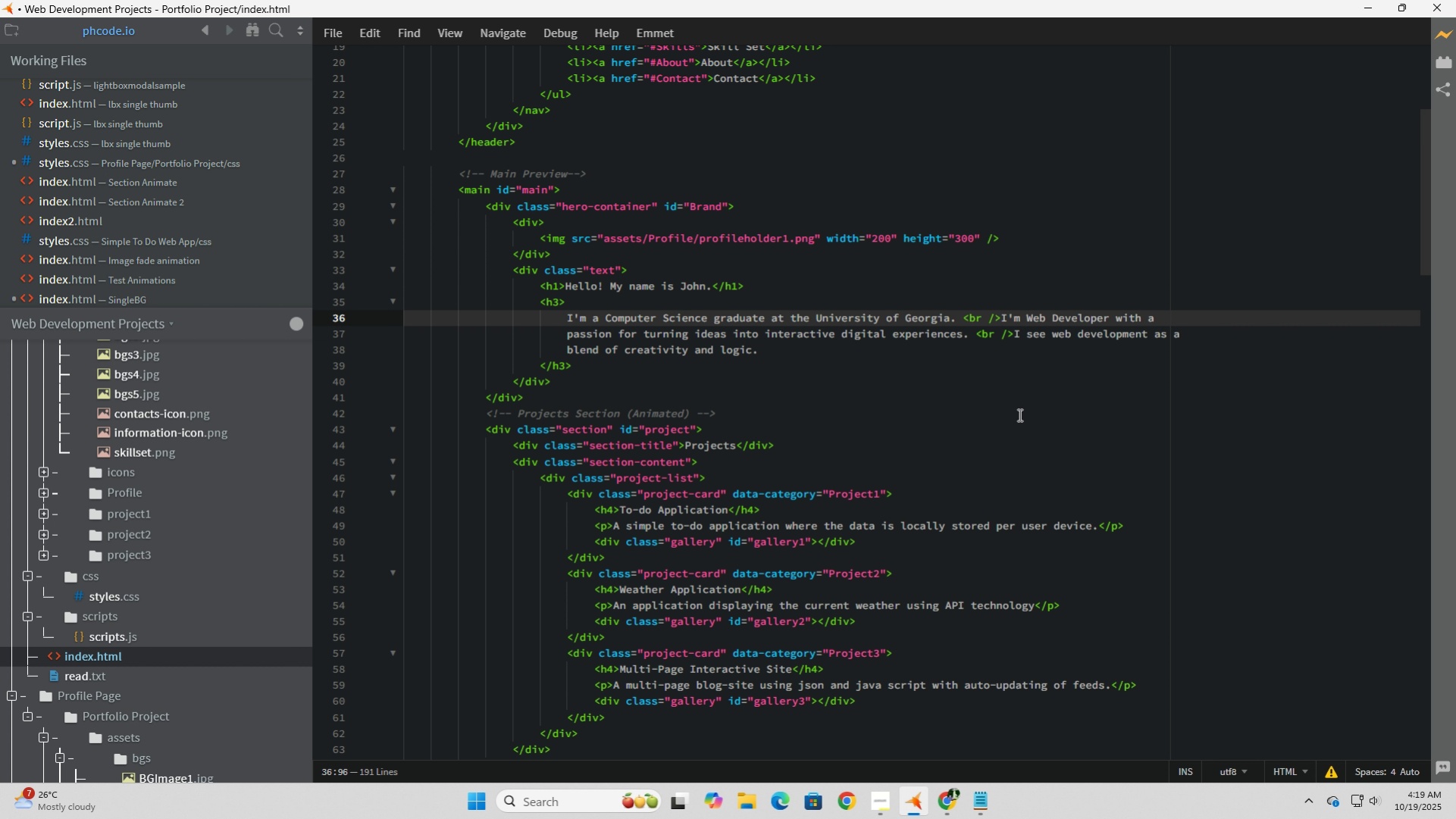 
key(Space)
 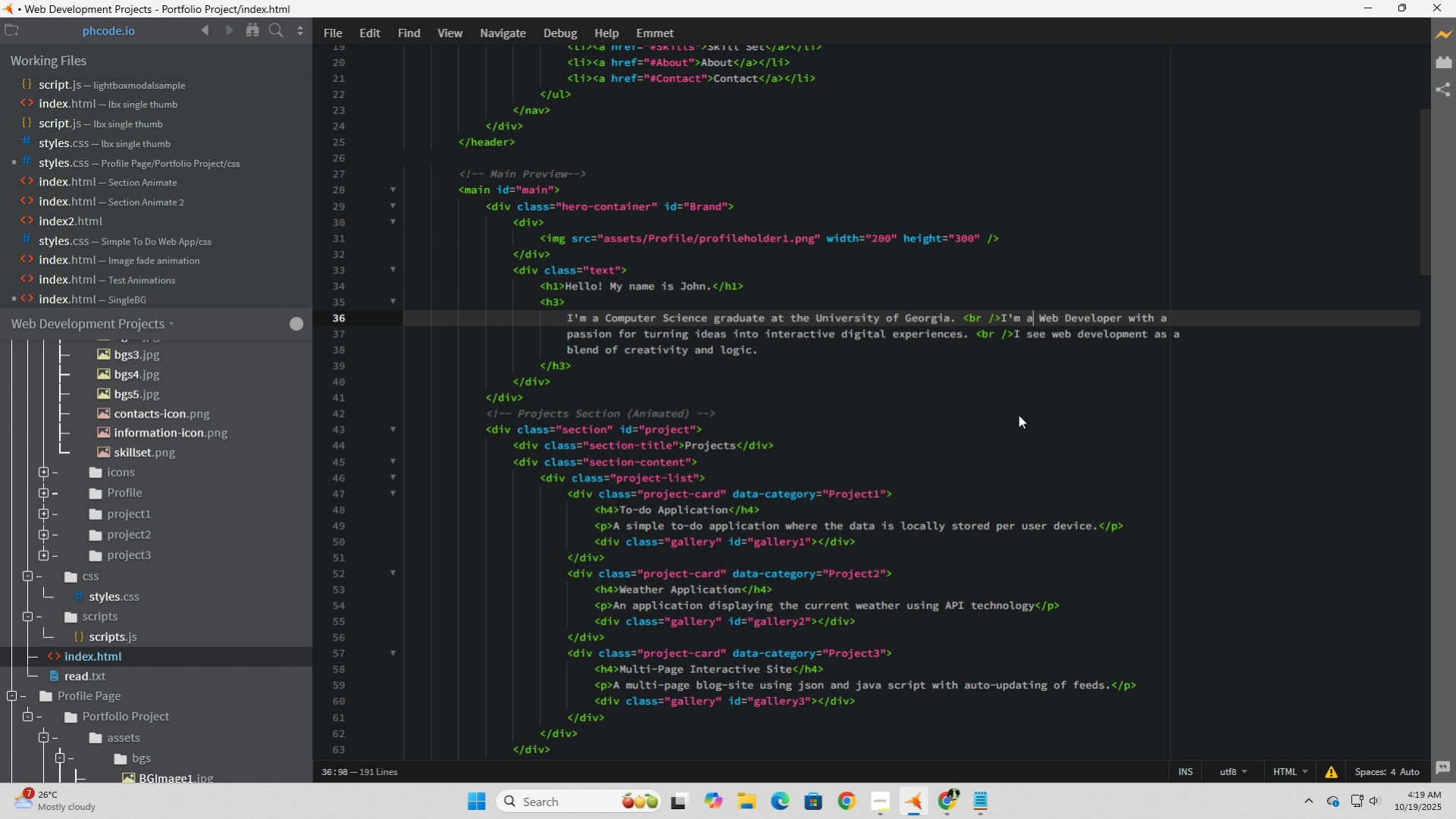 
key(A)
 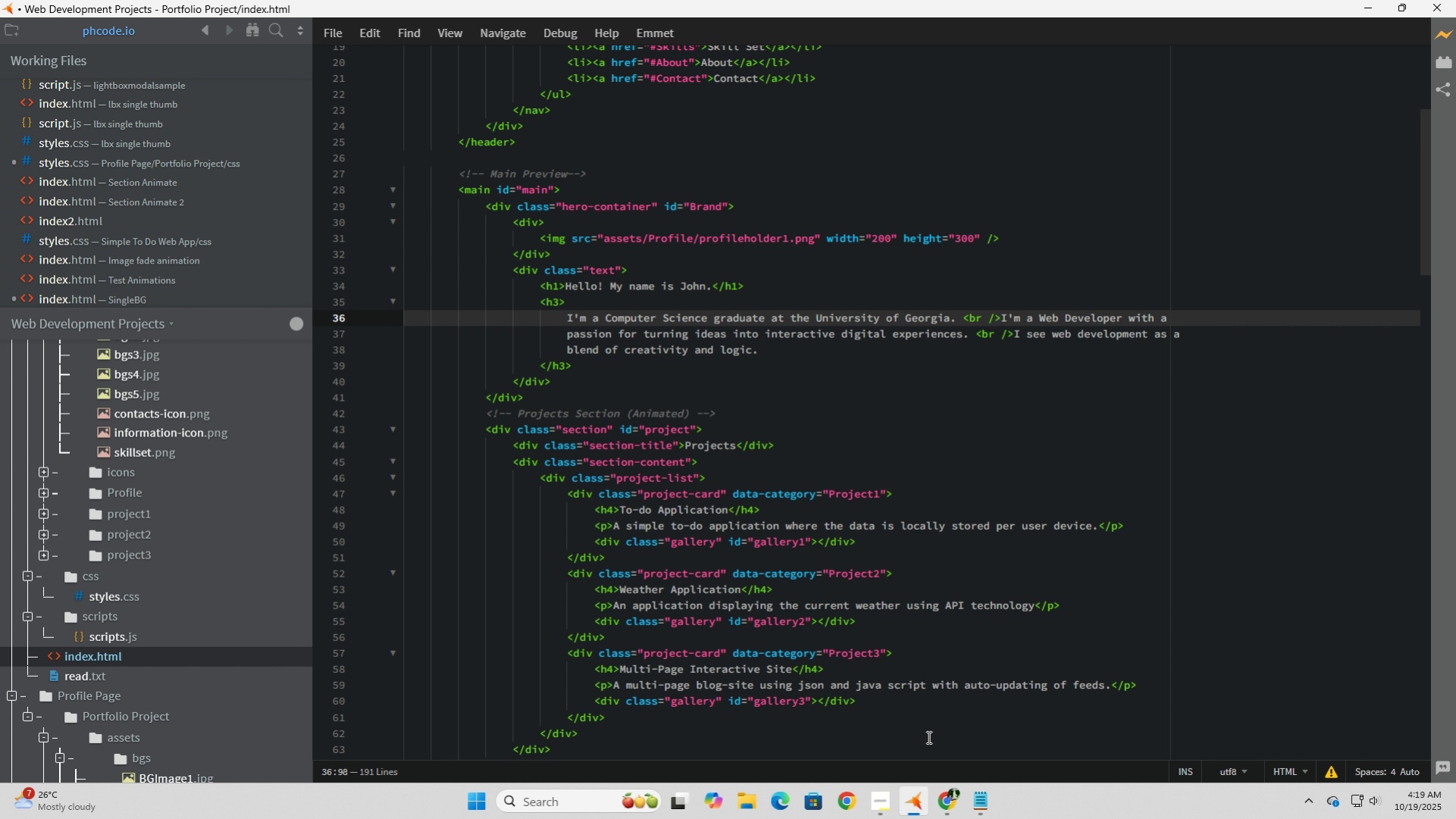 
left_click([938, 802])
 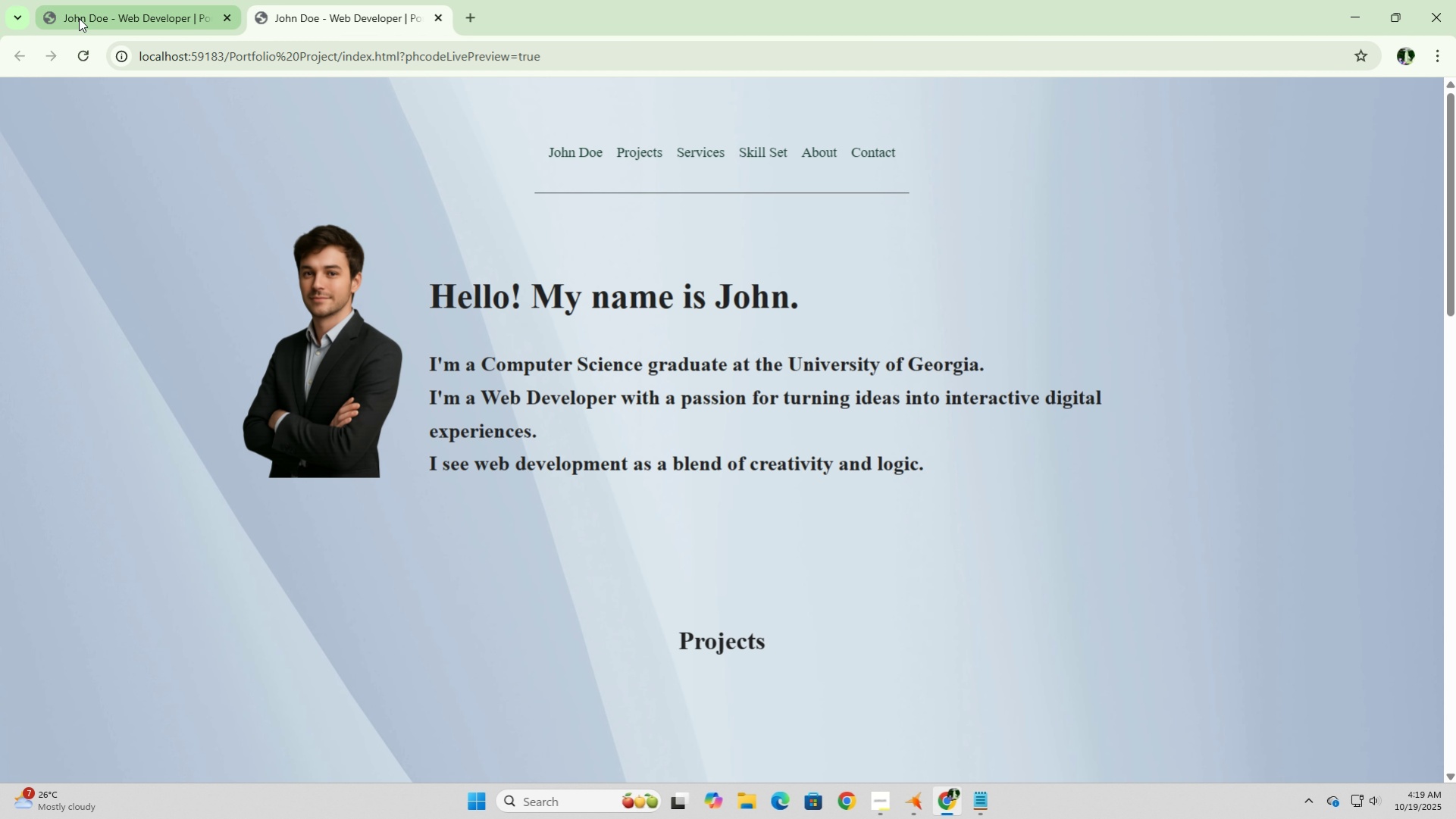 
left_click([86, 52])
 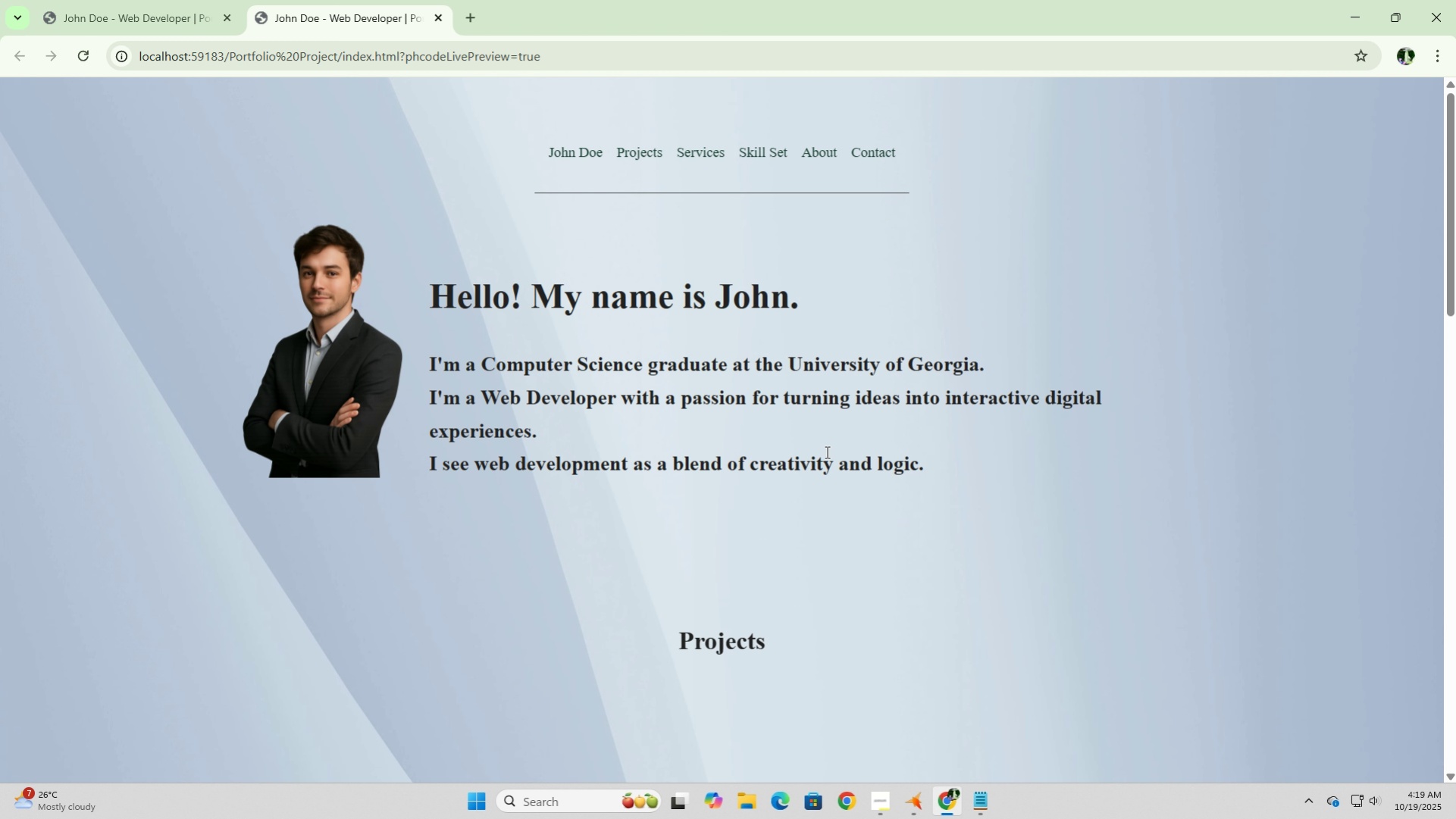 
left_click([825, 446])
 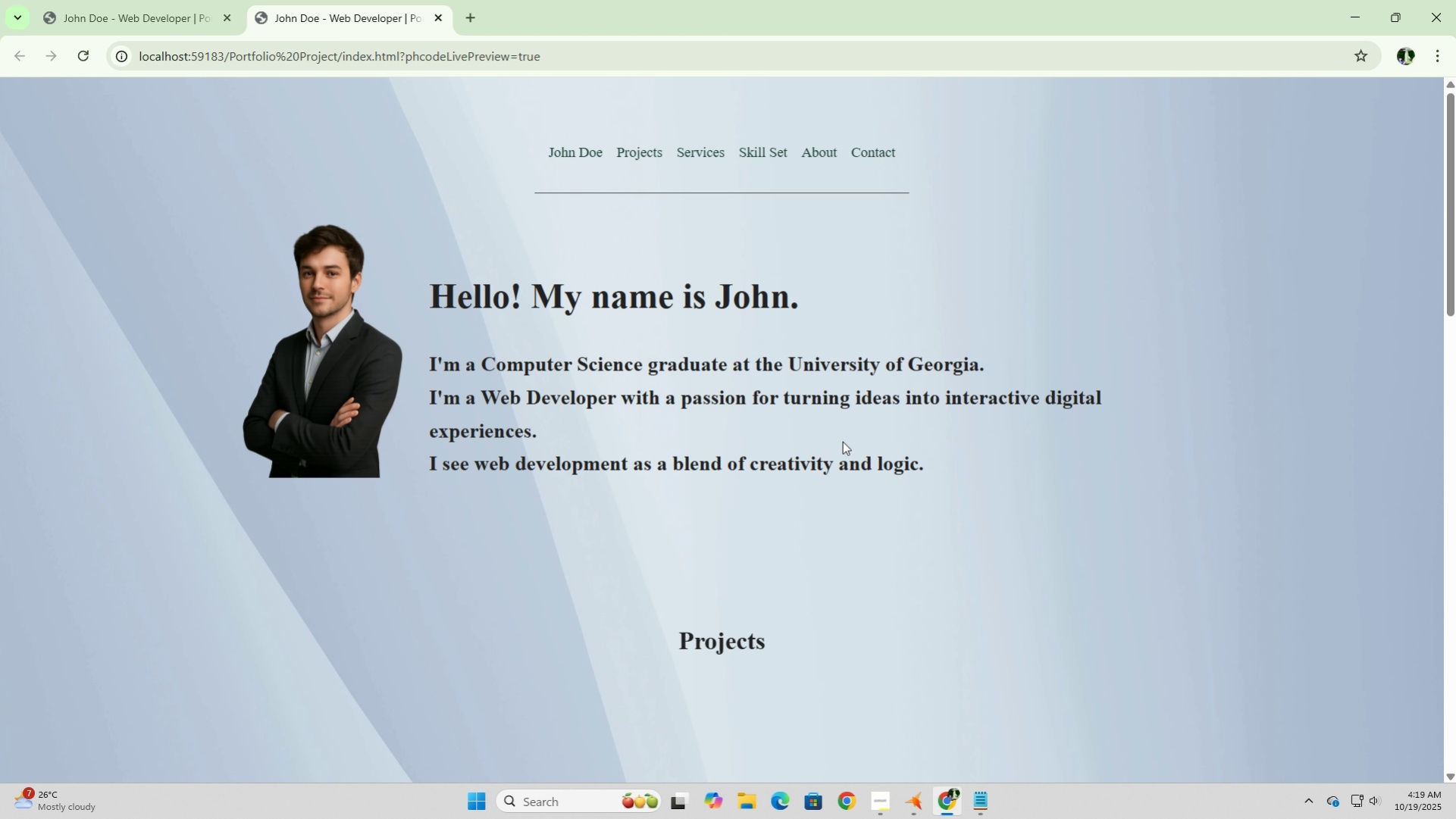 
wait(5.66)
 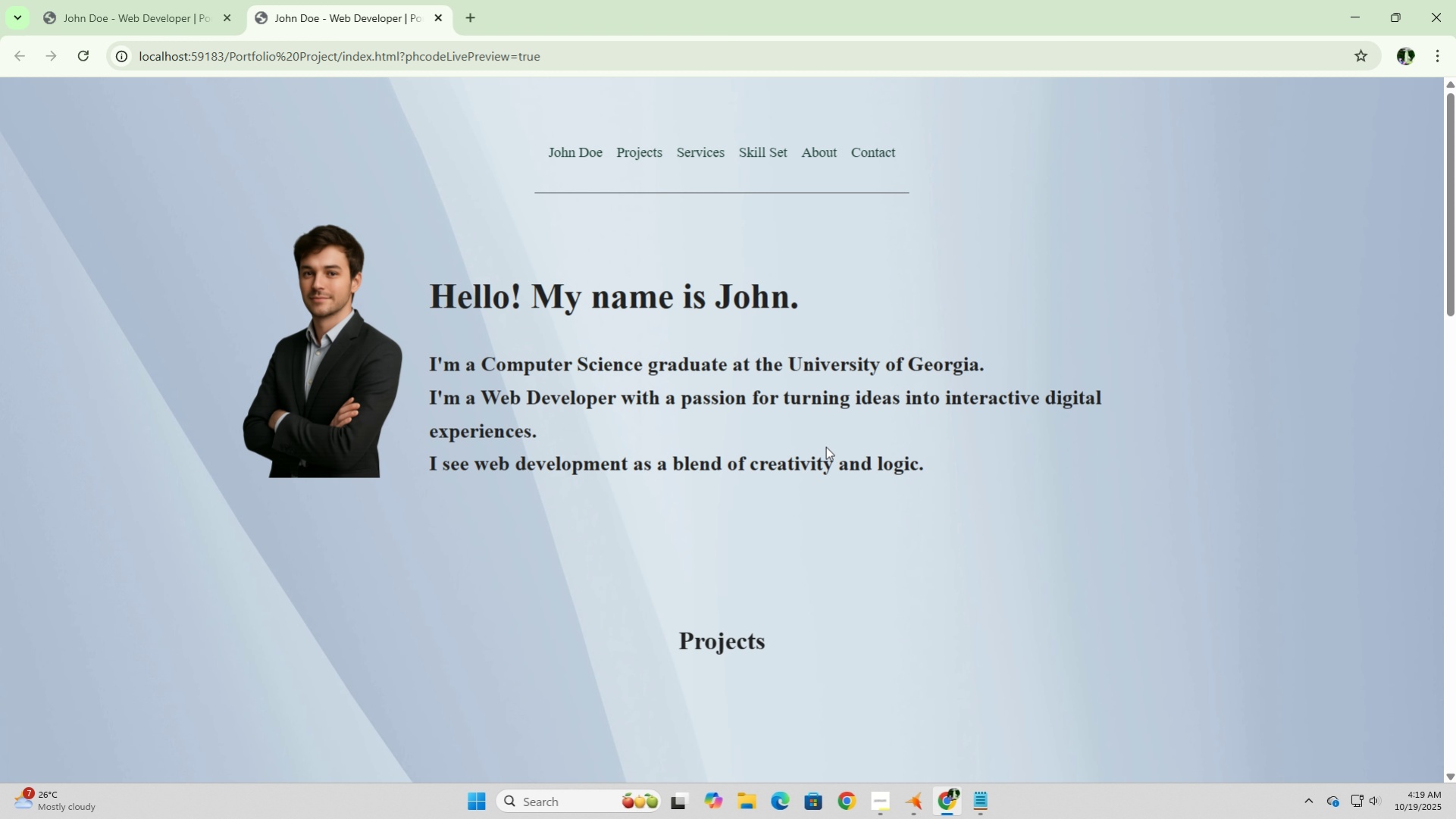 
scroll: coordinate [825, 446], scroll_direction: up, amount: 1.0
 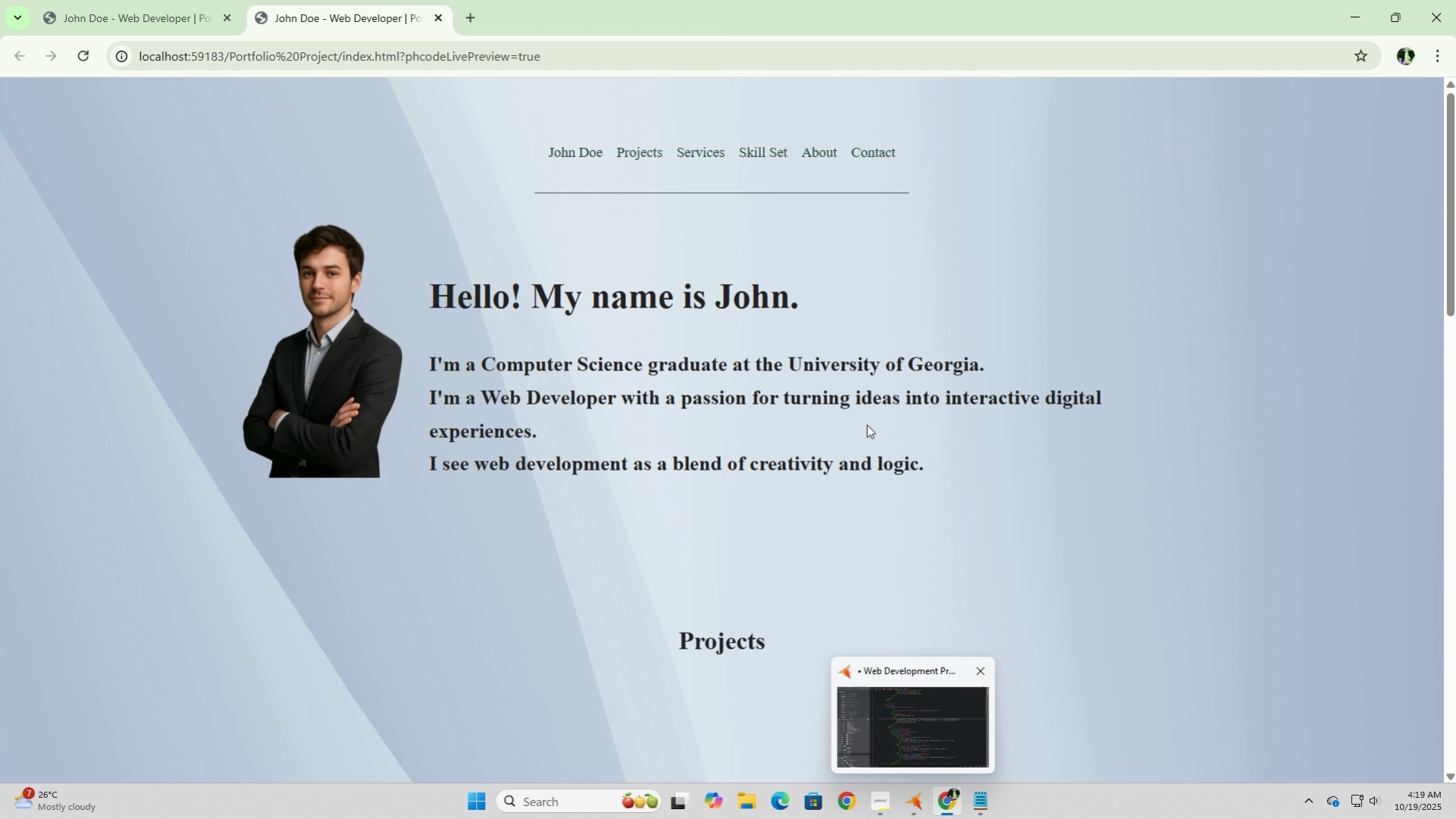 
left_click([866, 269])
 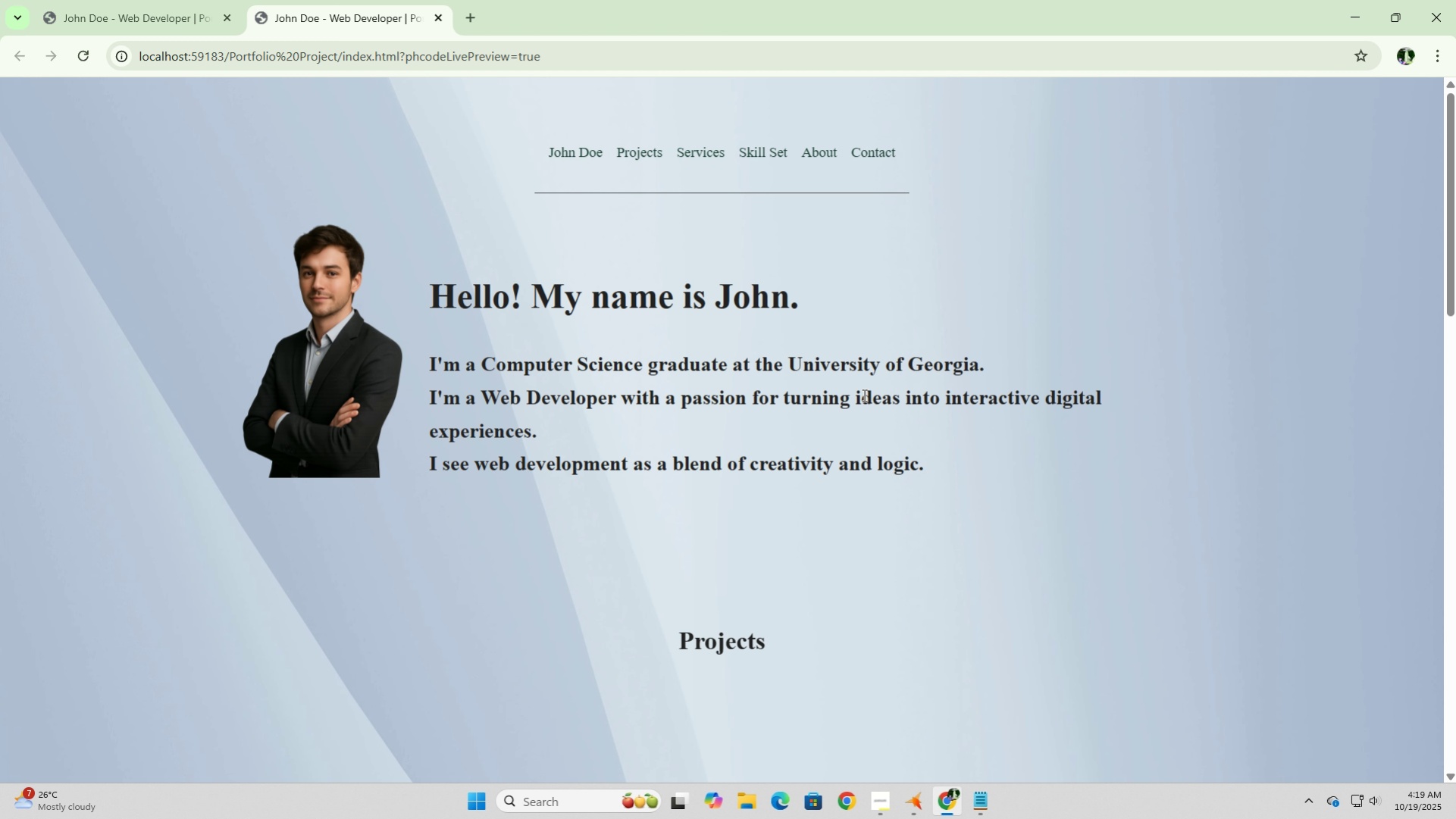 
left_click([863, 395])
 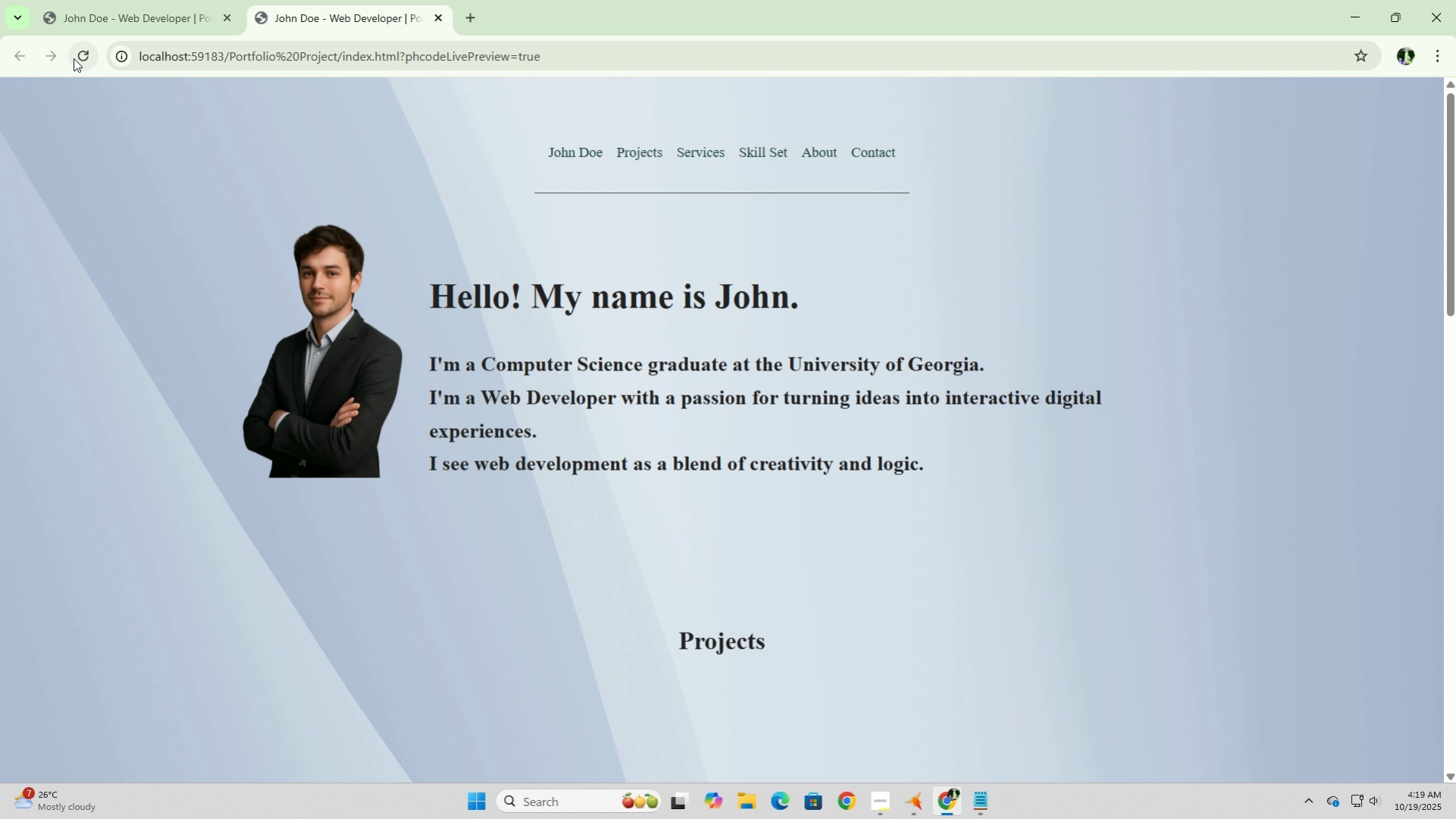 
left_click([77, 57])
 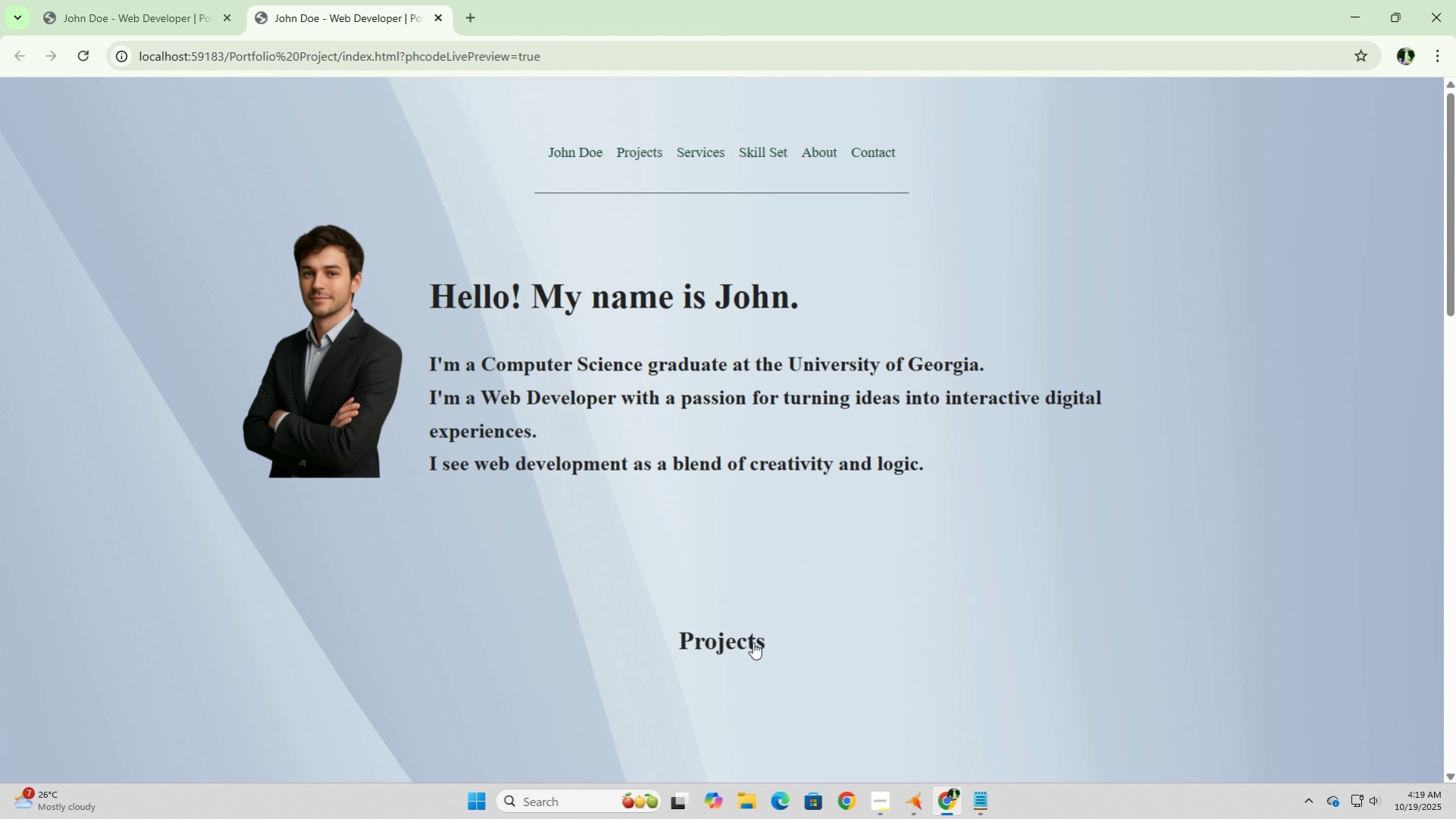 
left_click([753, 642])
 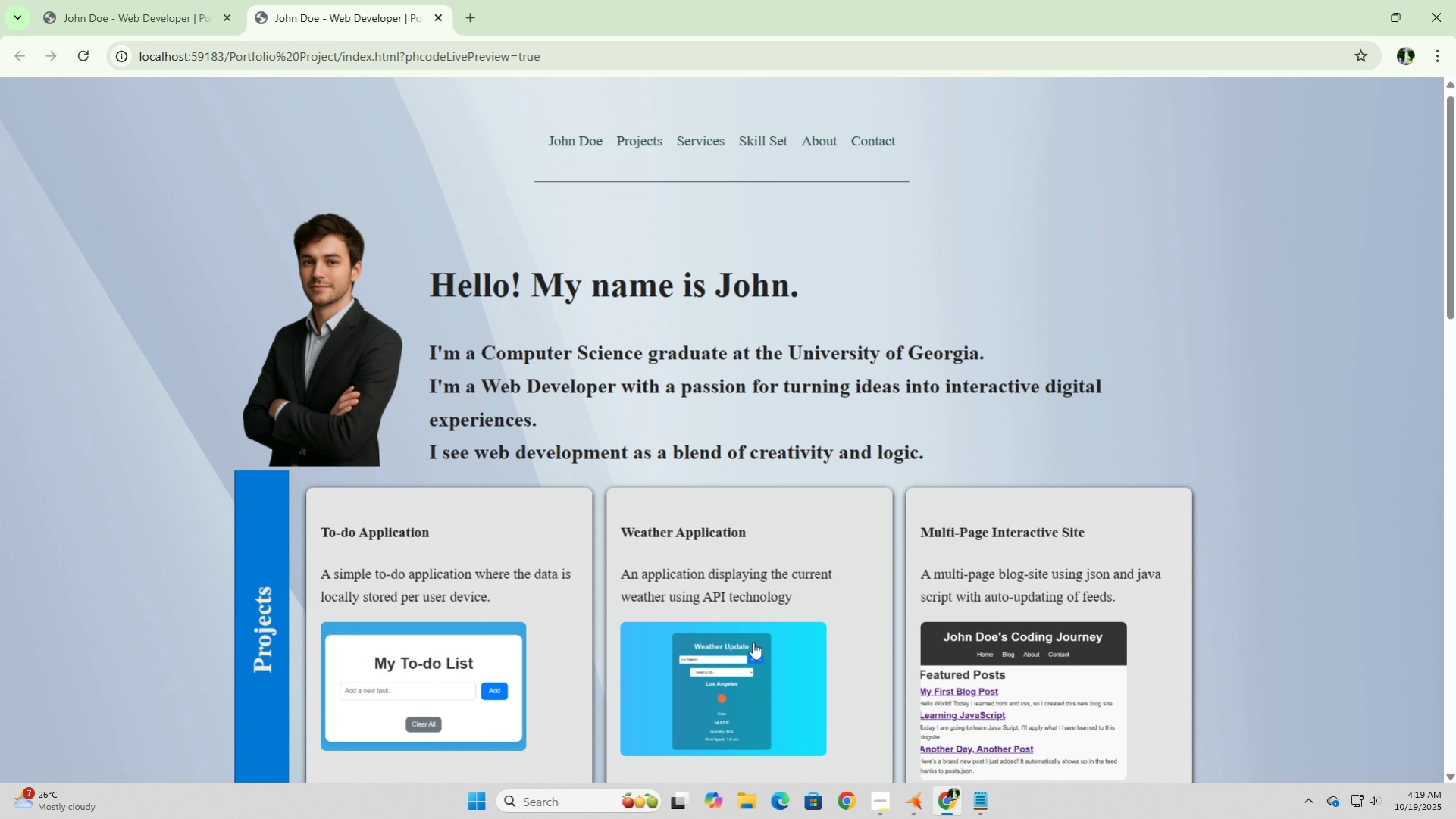 
scroll: coordinate [753, 642], scroll_direction: down, amount: 4.0
 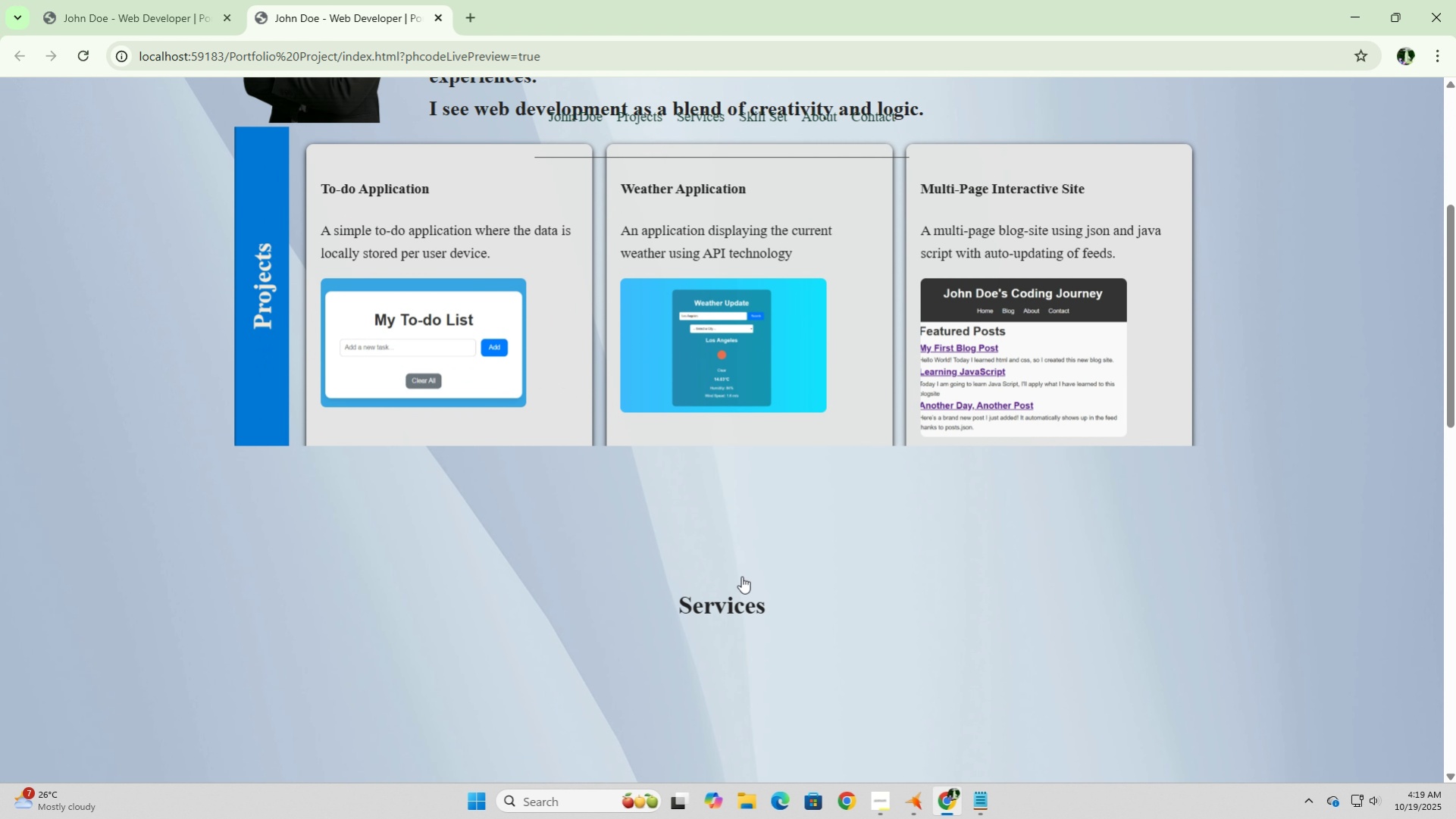 
left_click([741, 576])
 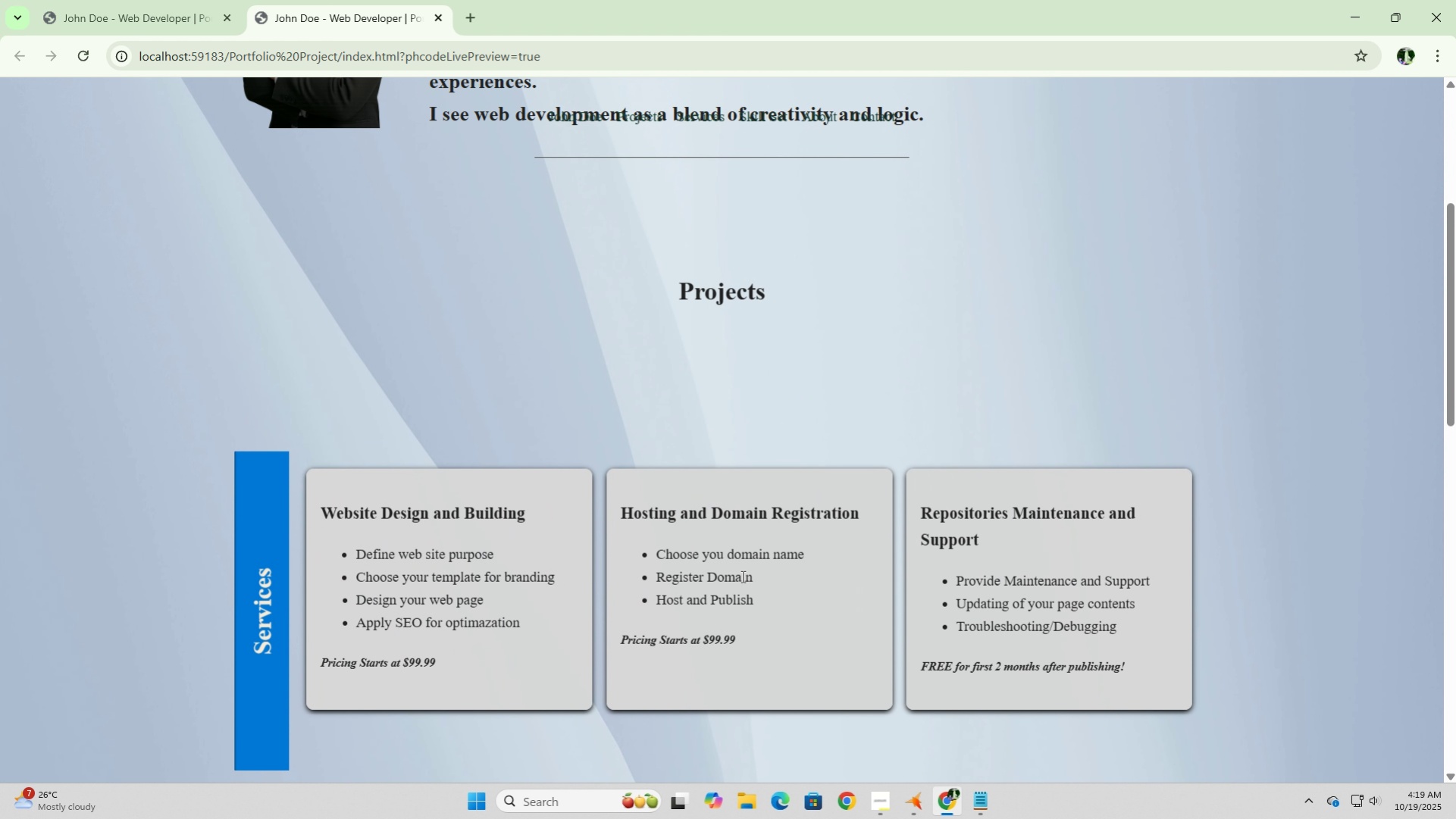 
scroll: coordinate [741, 576], scroll_direction: up, amount: 6.0
 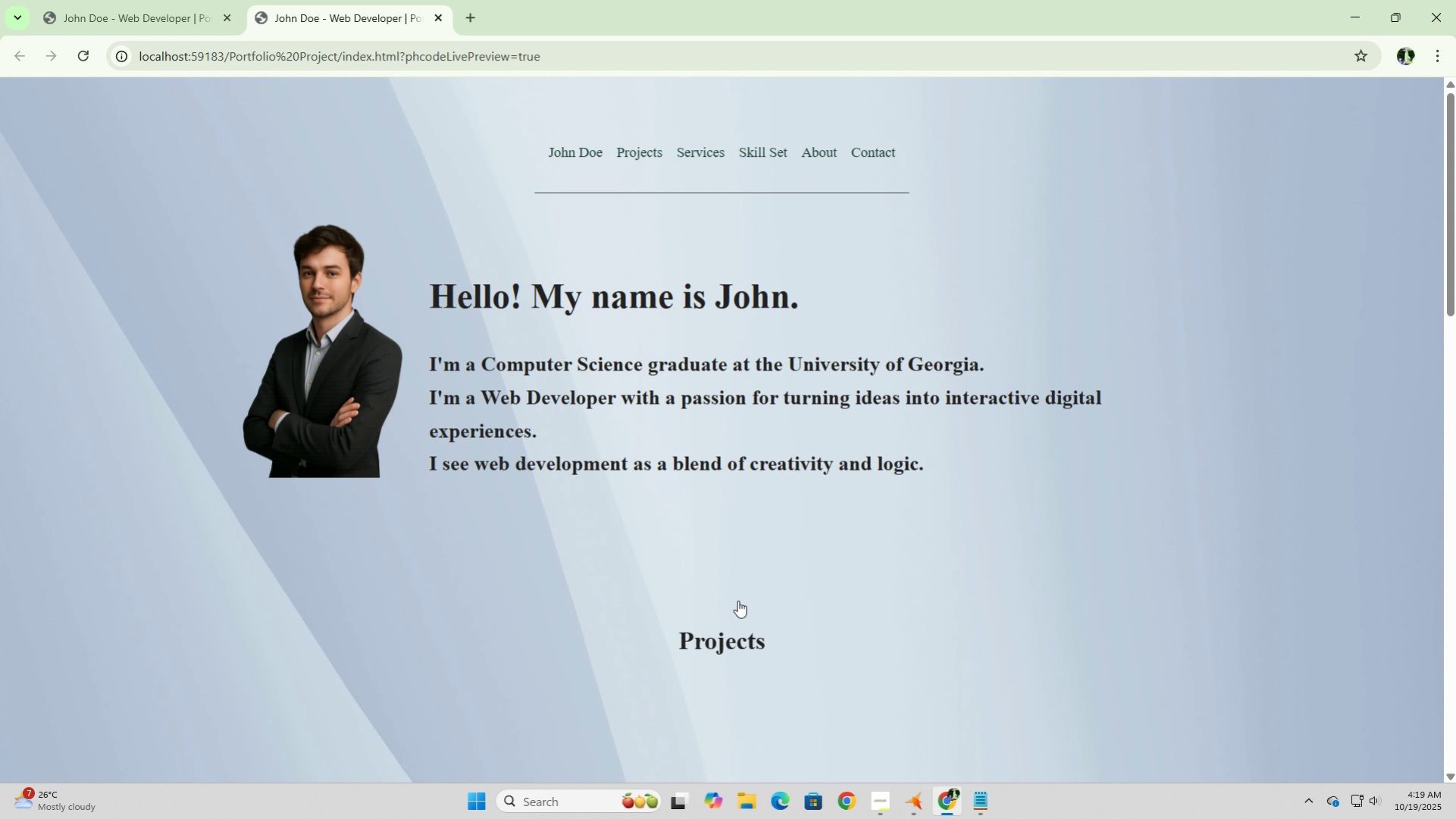 
left_click([737, 640])
 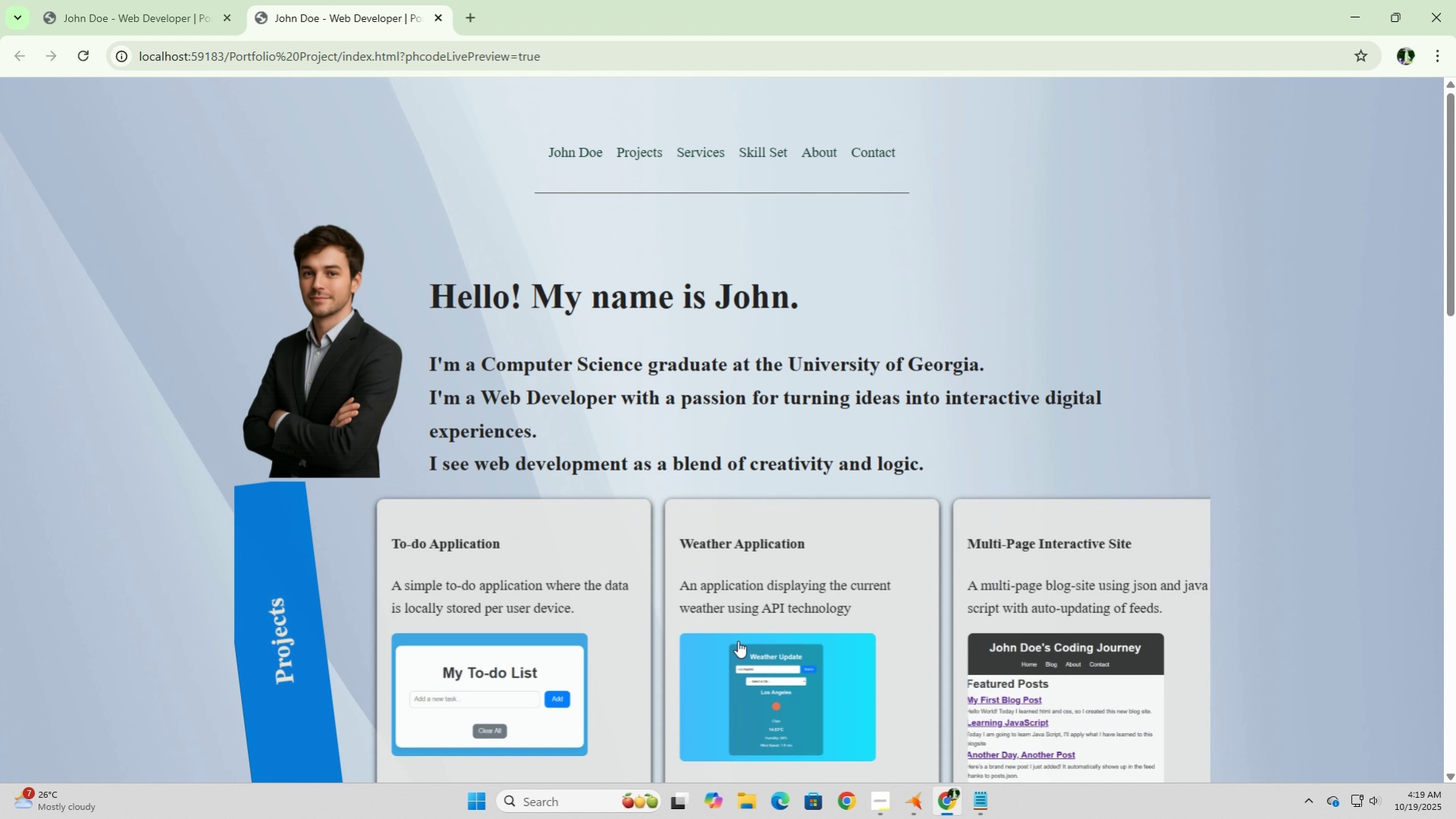 
scroll: coordinate [737, 636], scroll_direction: up, amount: 1.0
 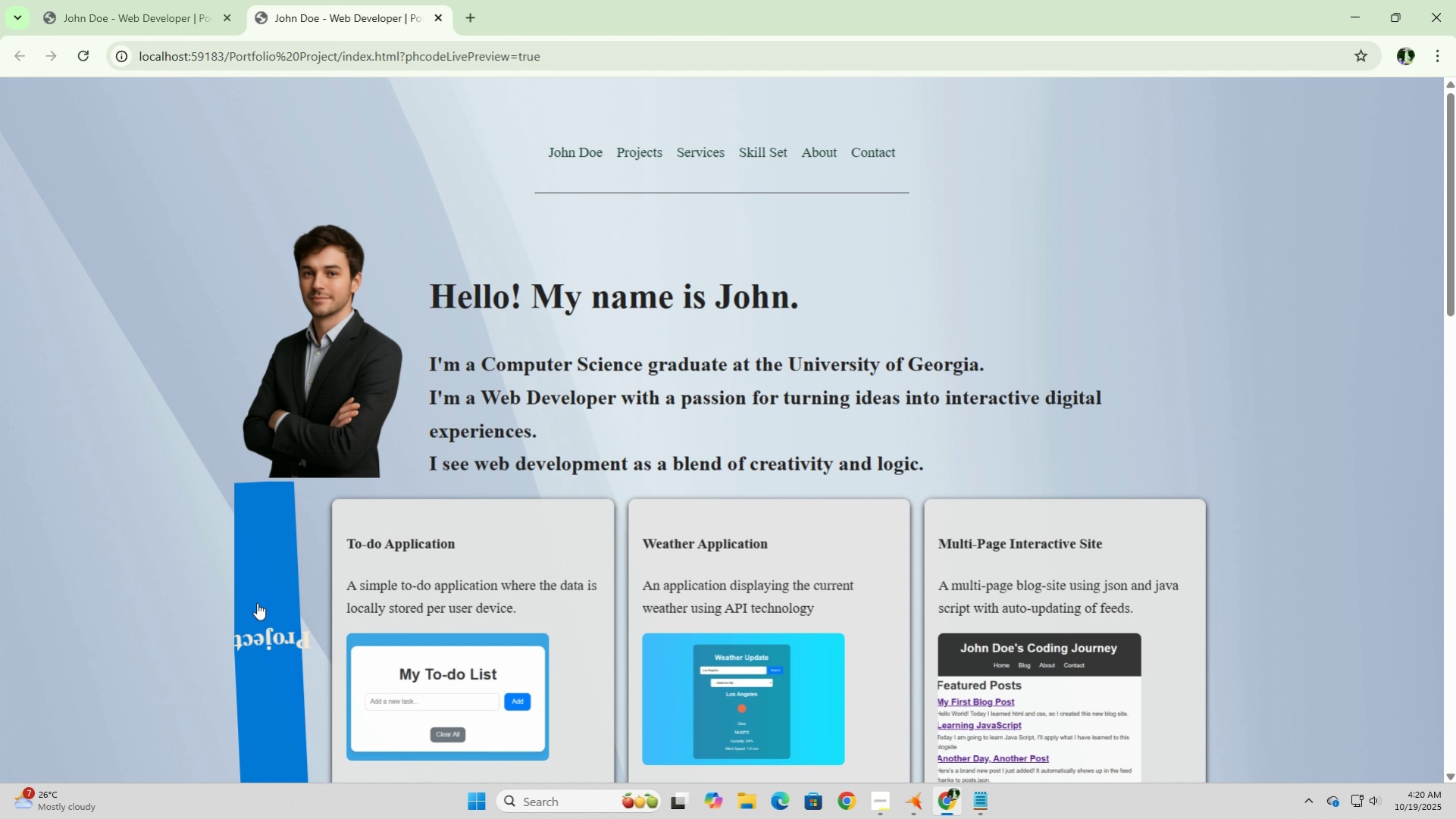 
left_click([257, 602])
 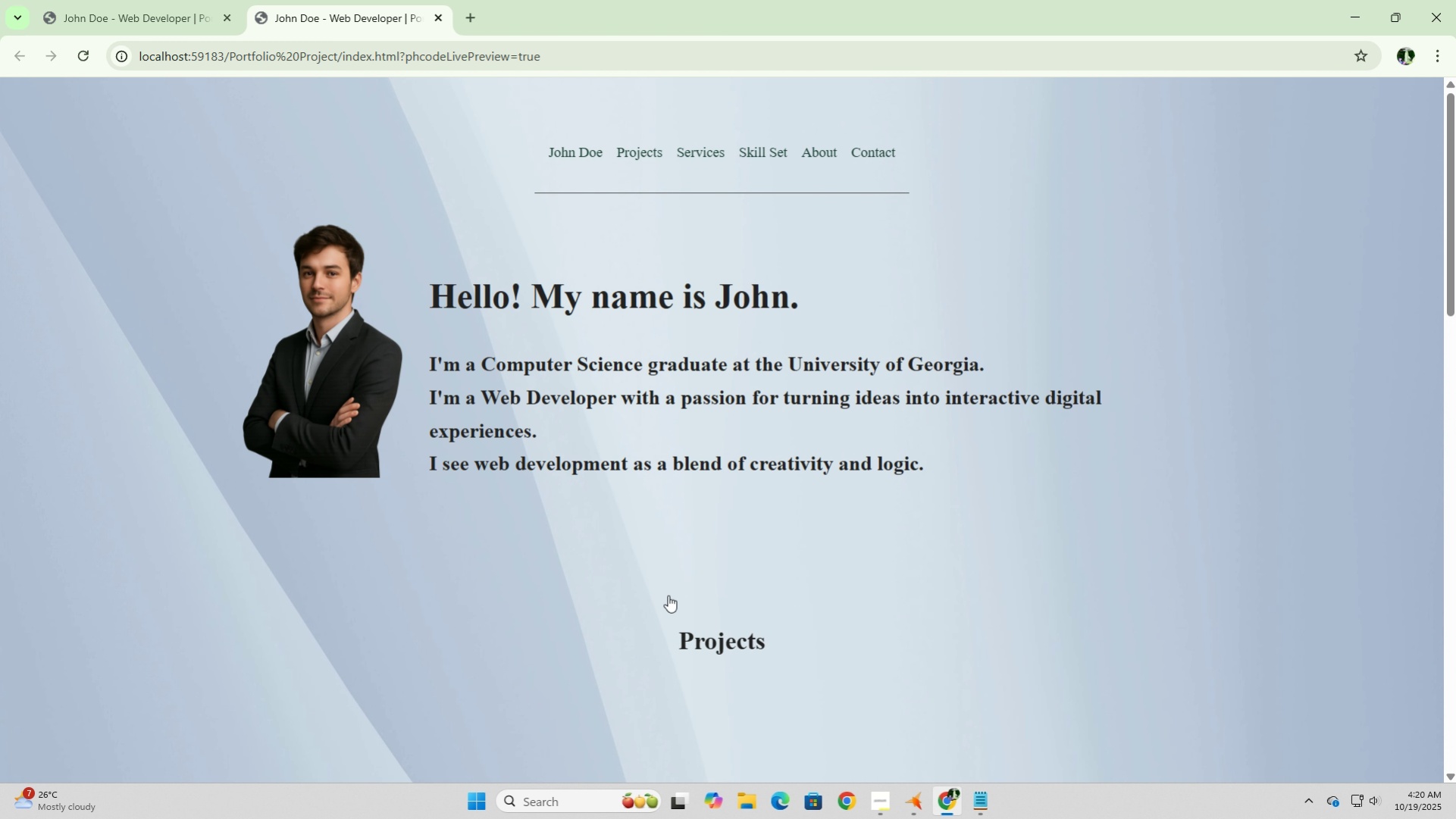 
left_click([668, 595])
 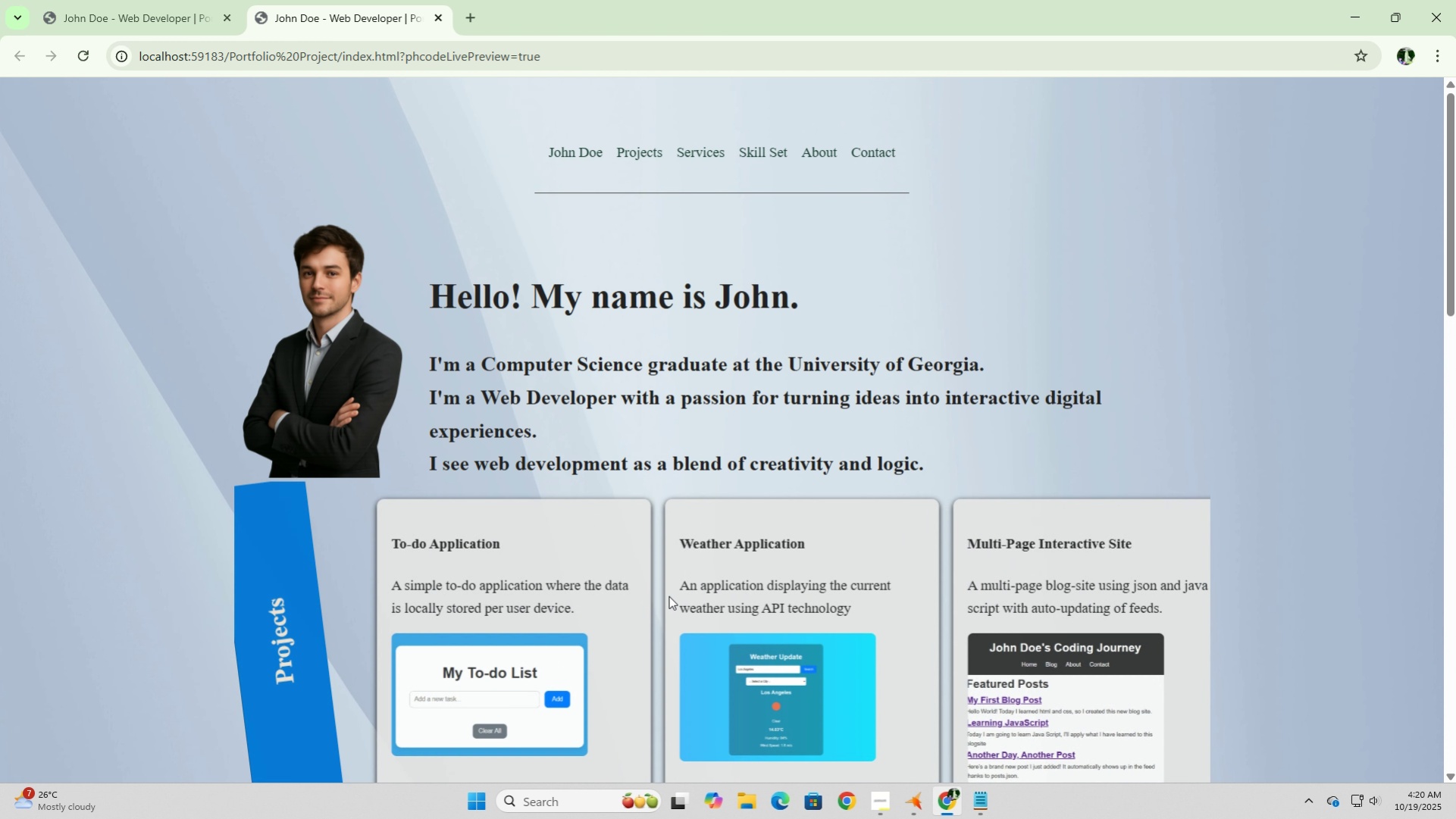 
scroll: coordinate [669, 595], scroll_direction: down, amount: 1.0
 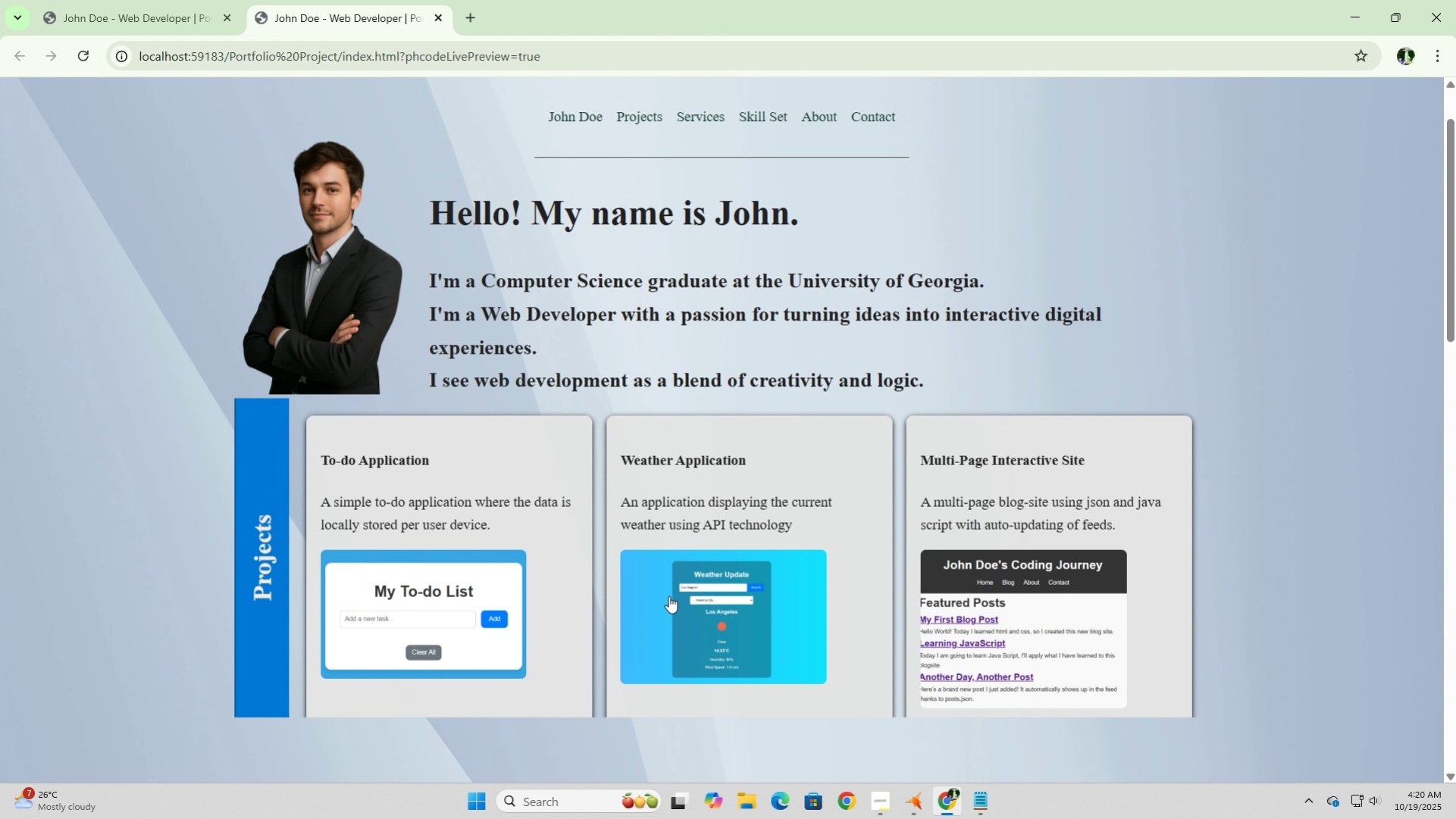 
scroll: coordinate [669, 595], scroll_direction: up, amount: 1.0
 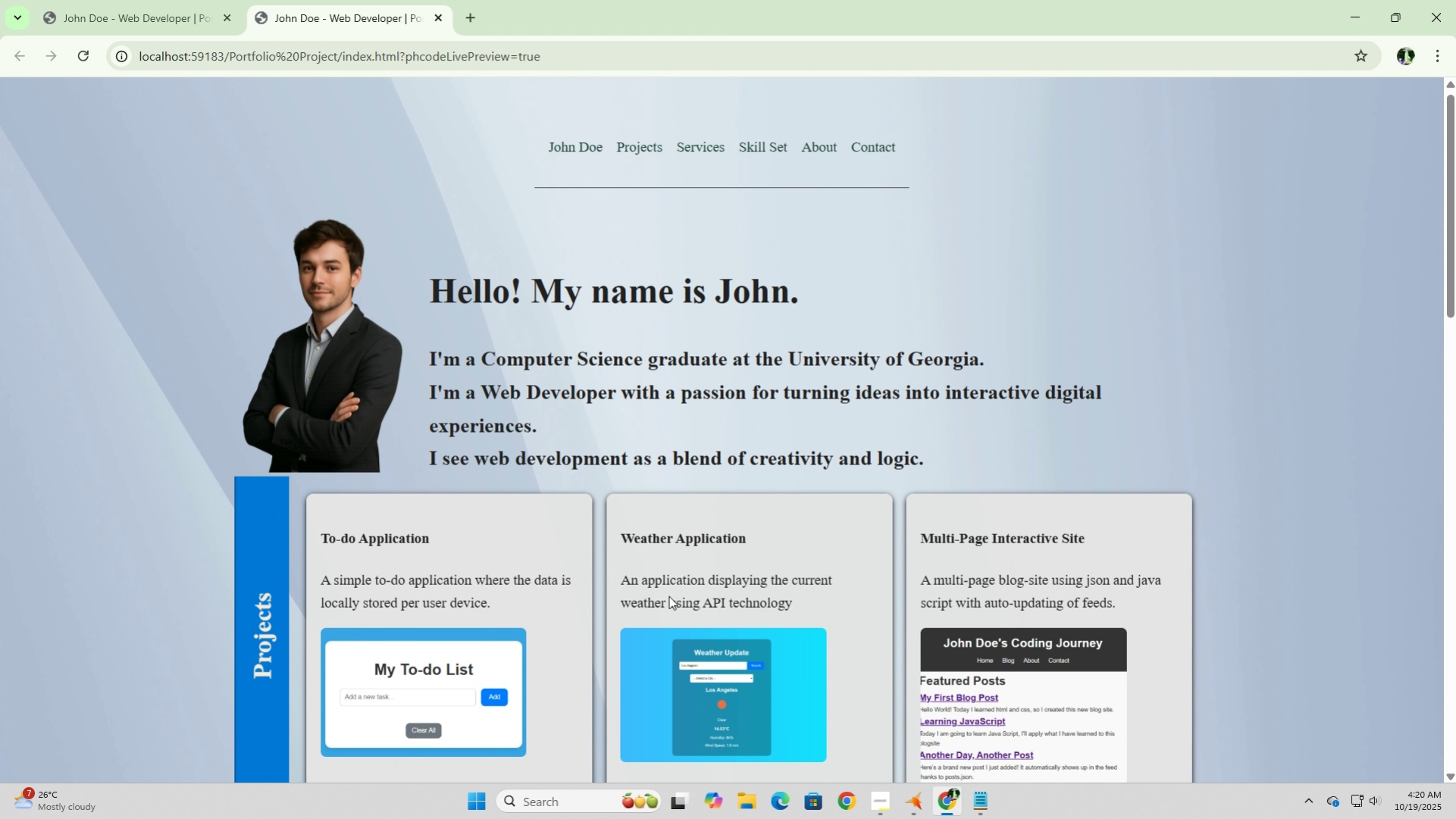 
scroll: coordinate [669, 595], scroll_direction: down, amount: 1.0
 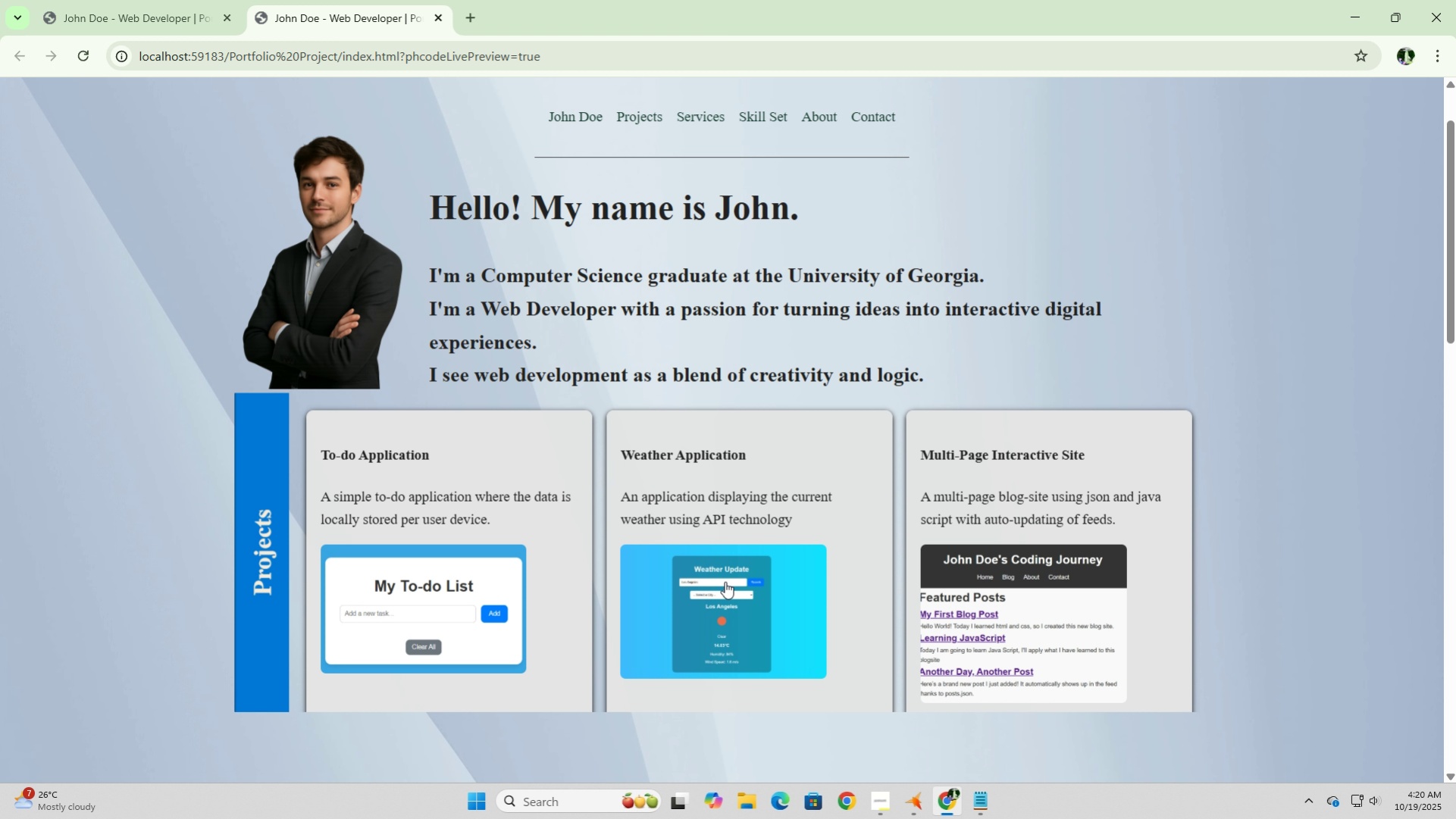 
wait(24.17)
 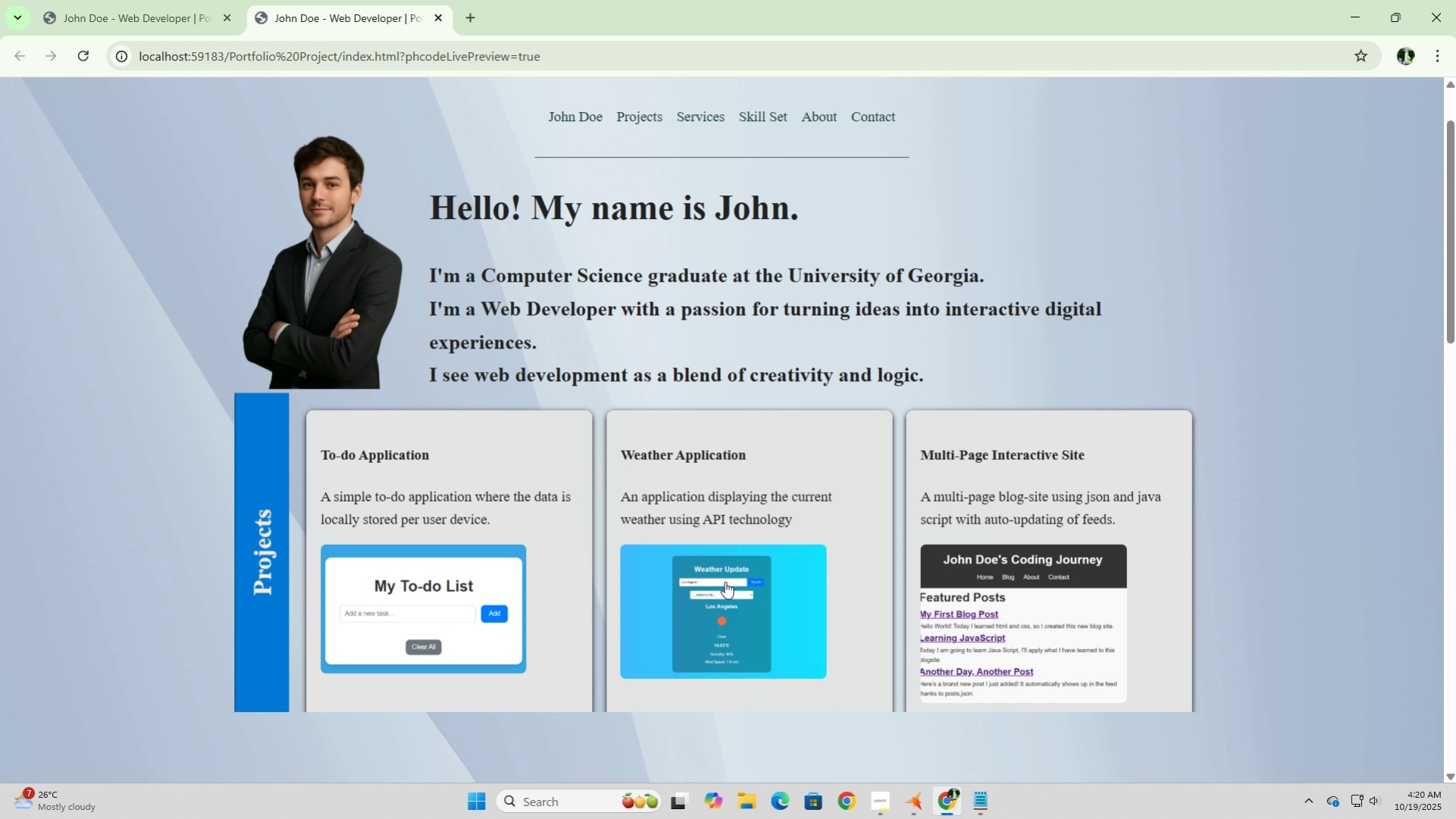 
left_click([252, 555])
 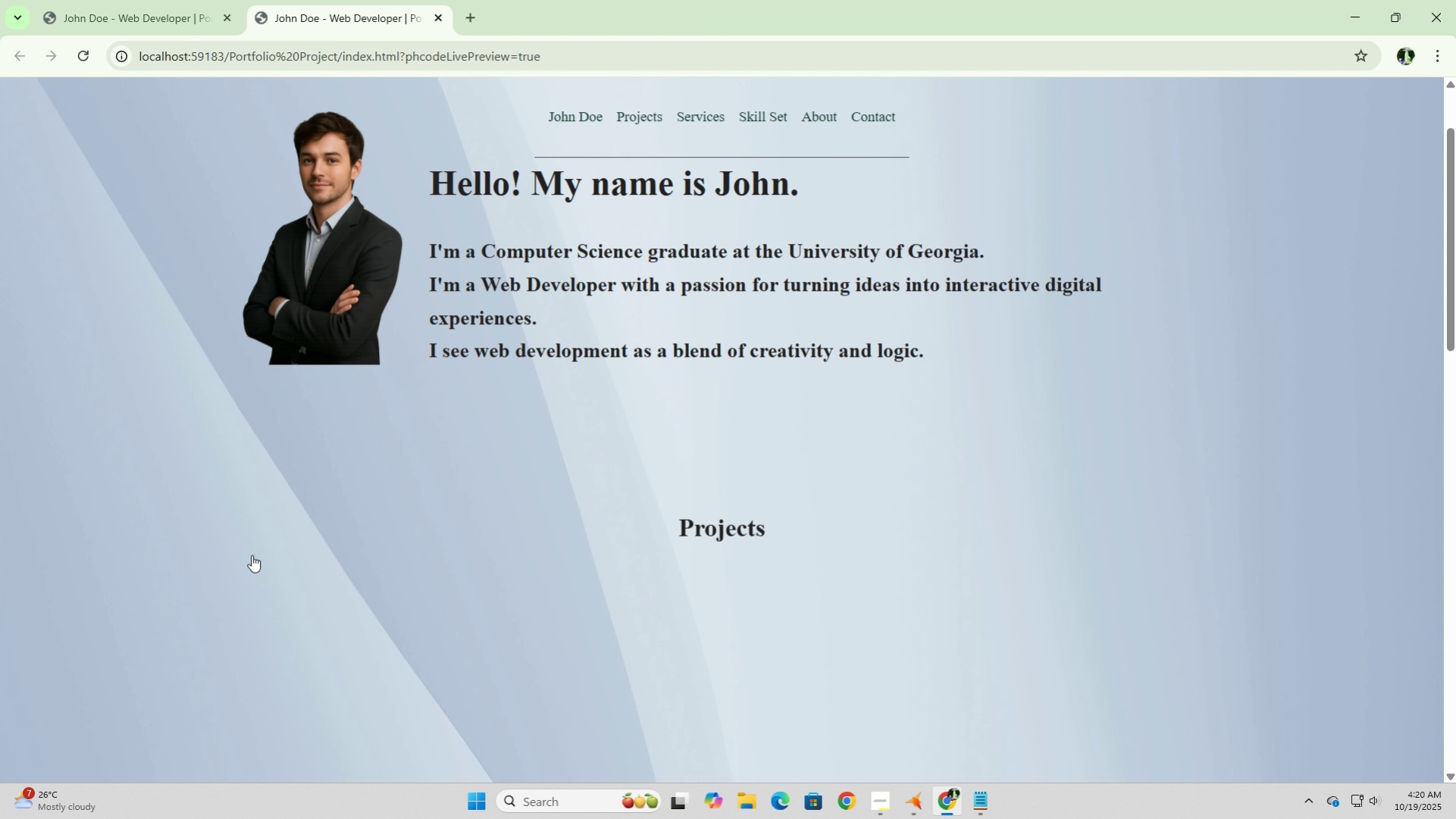 
scroll: coordinate [252, 555], scroll_direction: down, amount: 3.0
 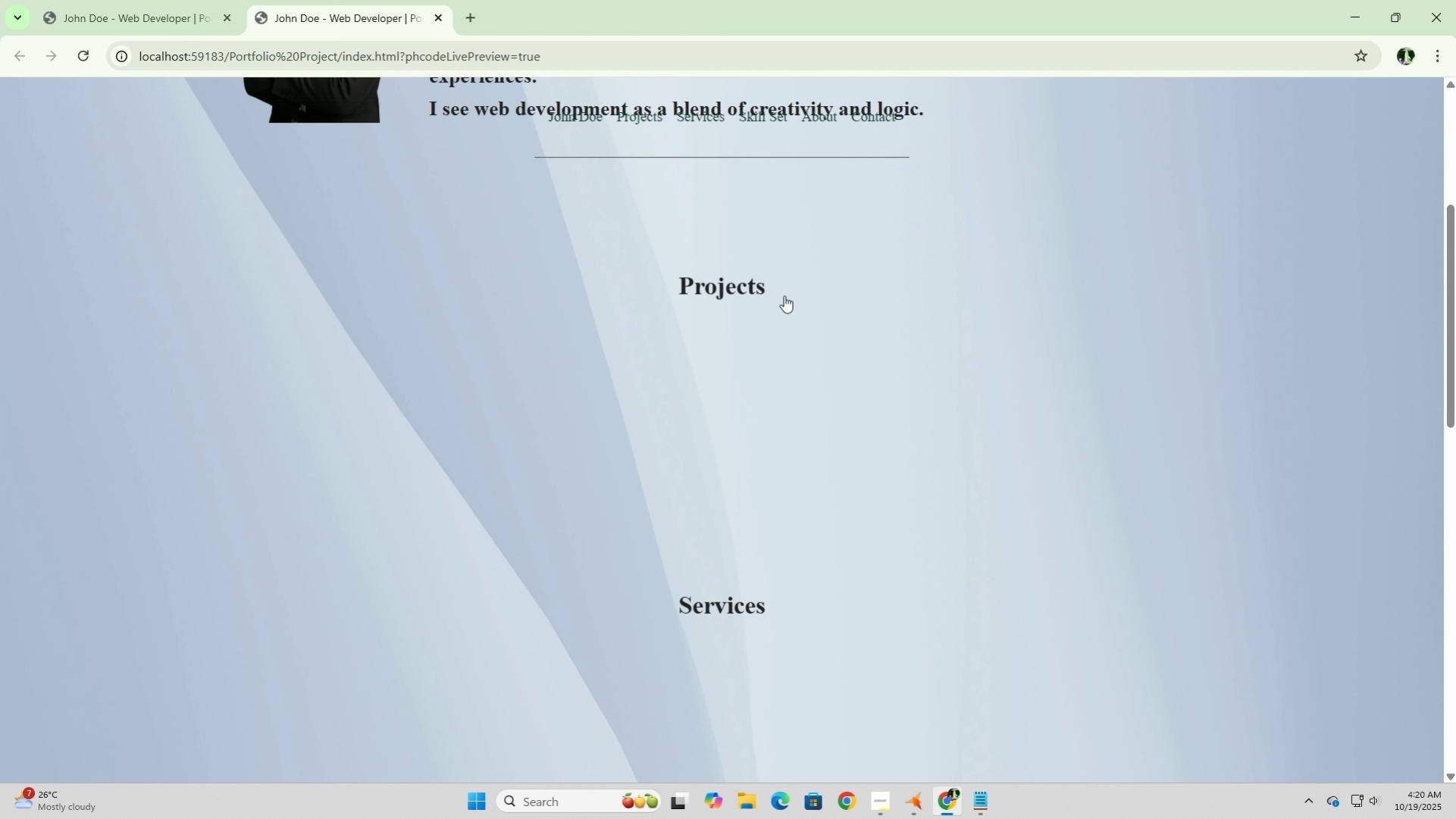 
left_click([783, 291])
 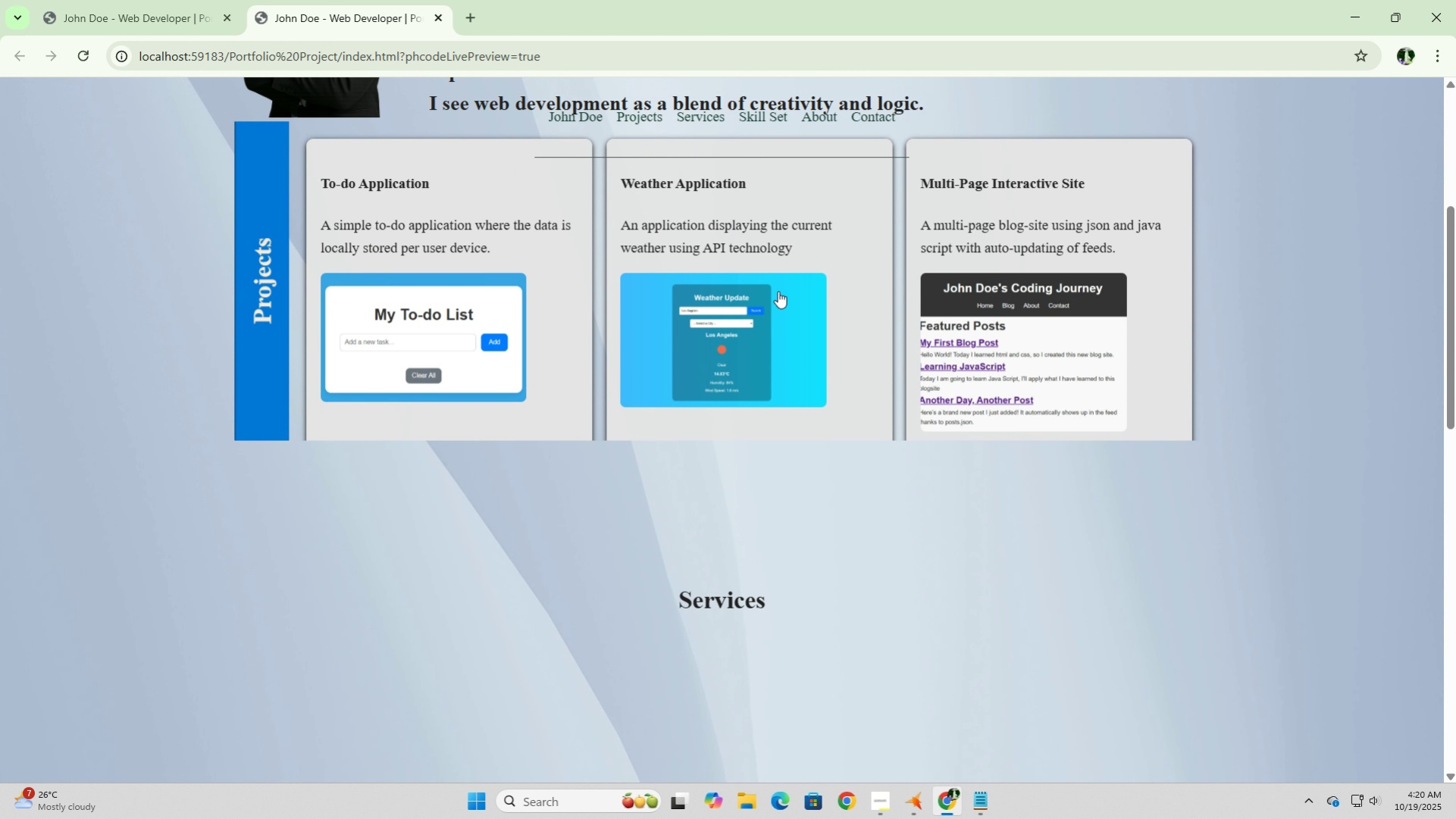 
scroll: coordinate [778, 291], scroll_direction: up, amount: 3.0
 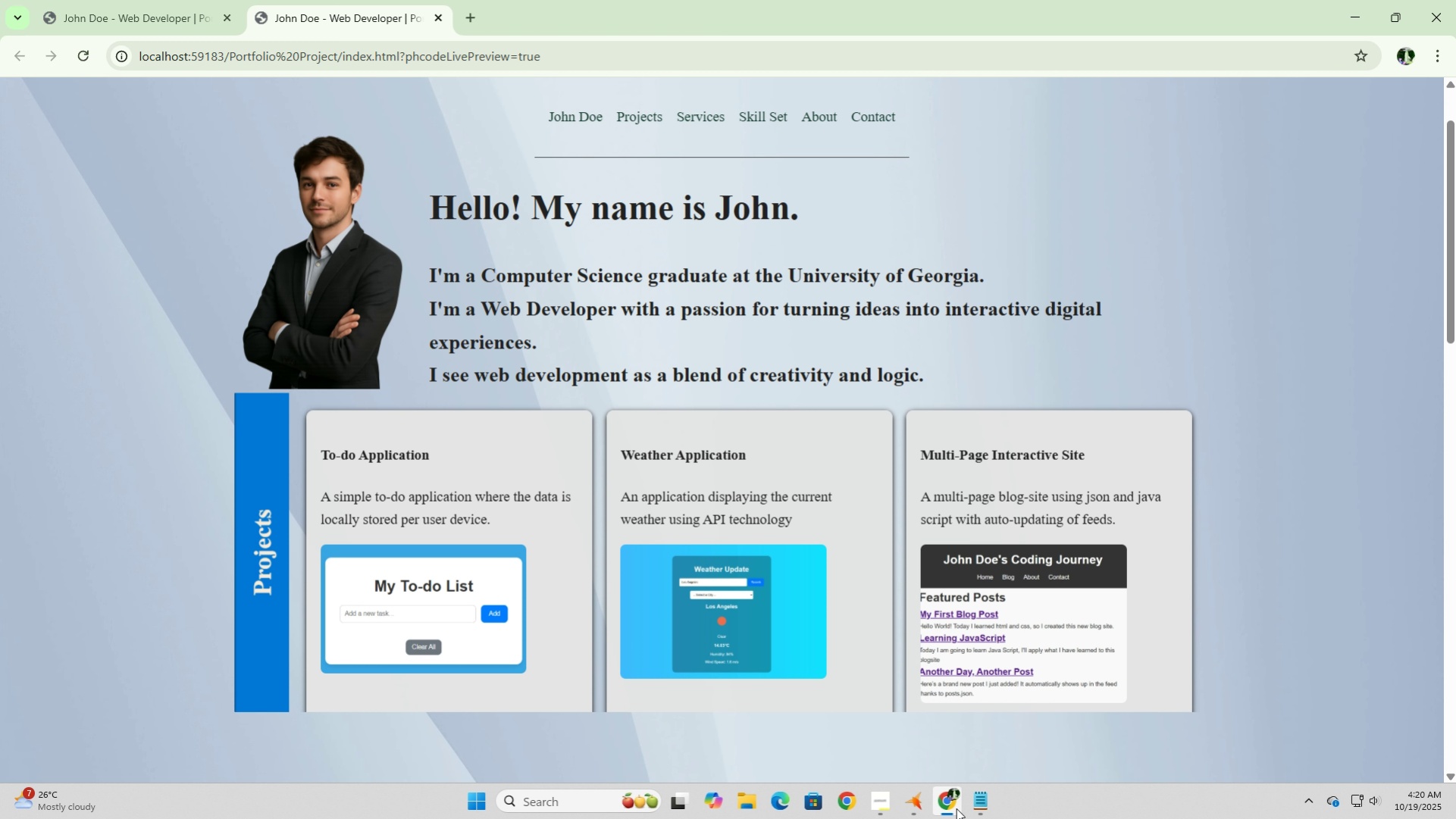 
mouse_move([898, 796])
 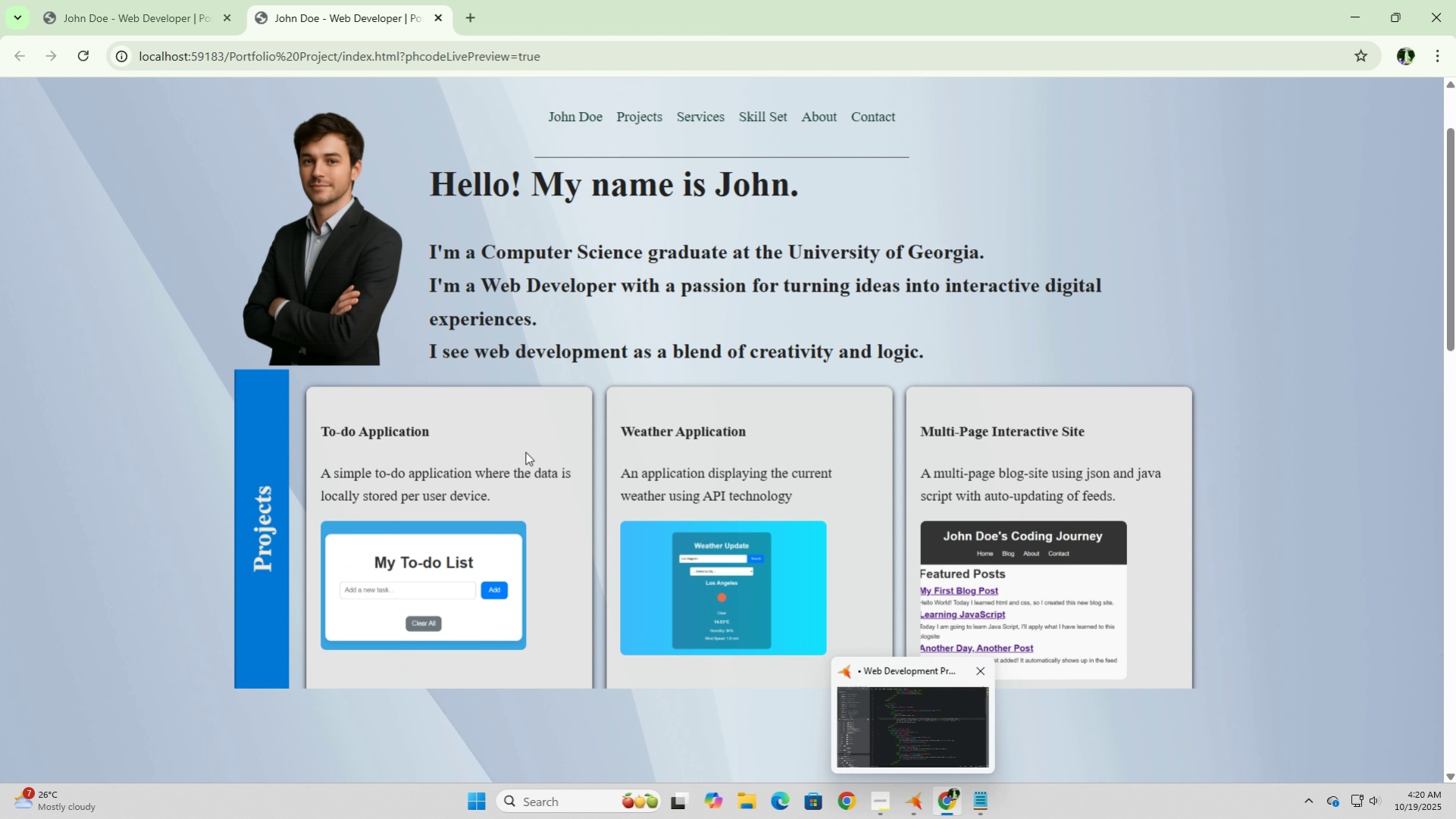 
scroll: coordinate [525, 452], scroll_direction: down, amount: 3.0
 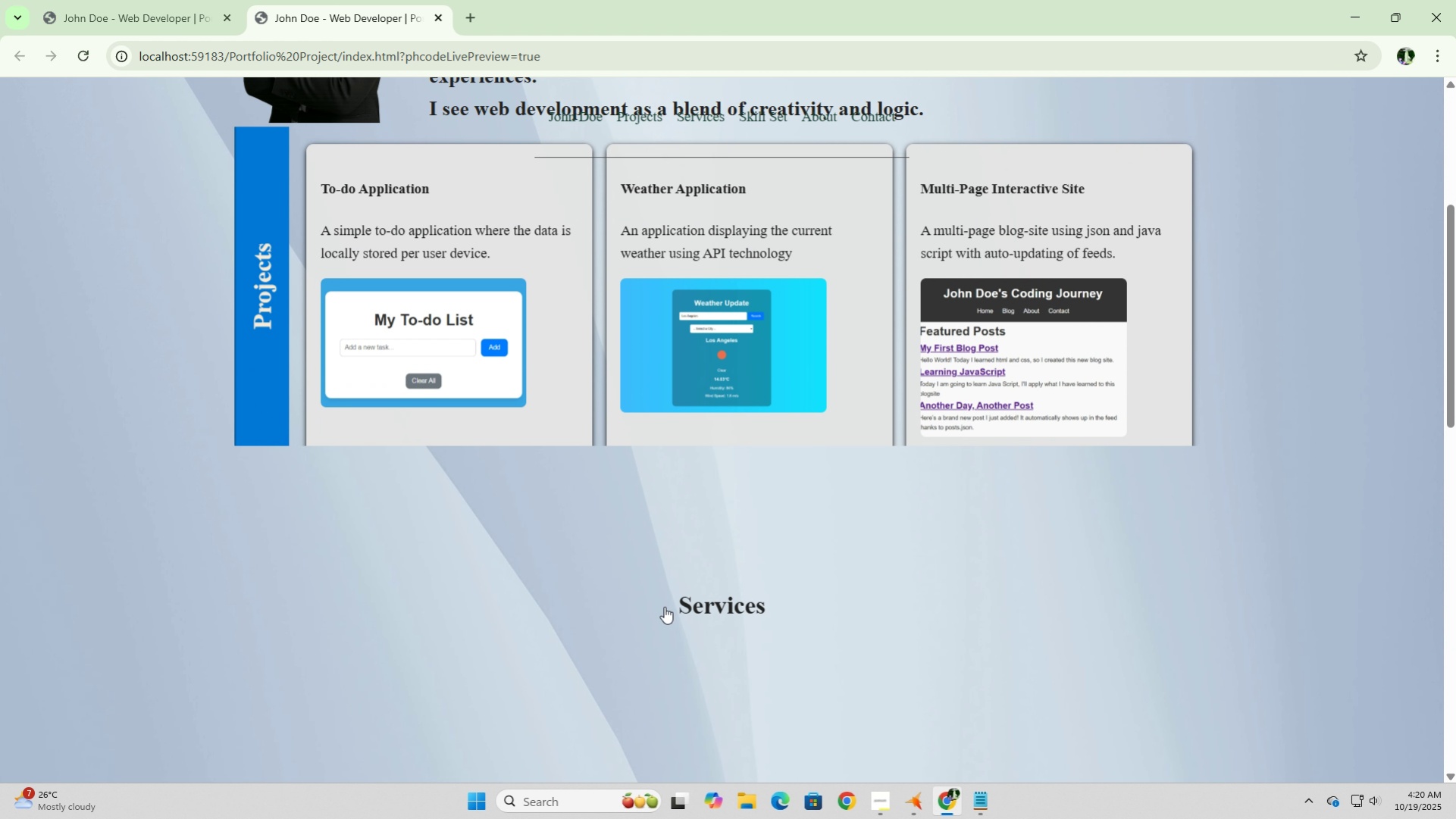 
left_click([664, 606])
 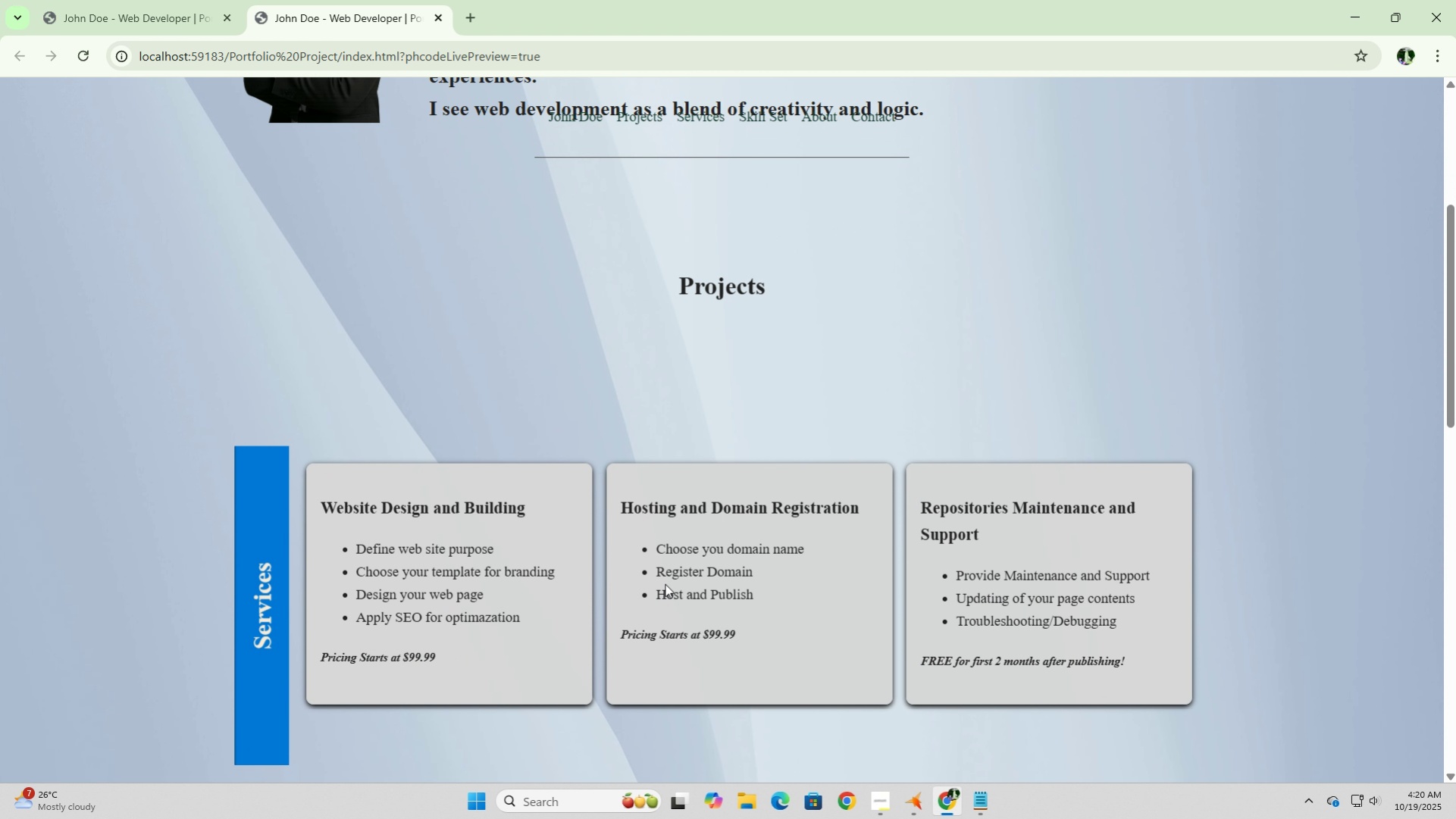 
scroll: coordinate [665, 583], scroll_direction: down, amount: 6.0
 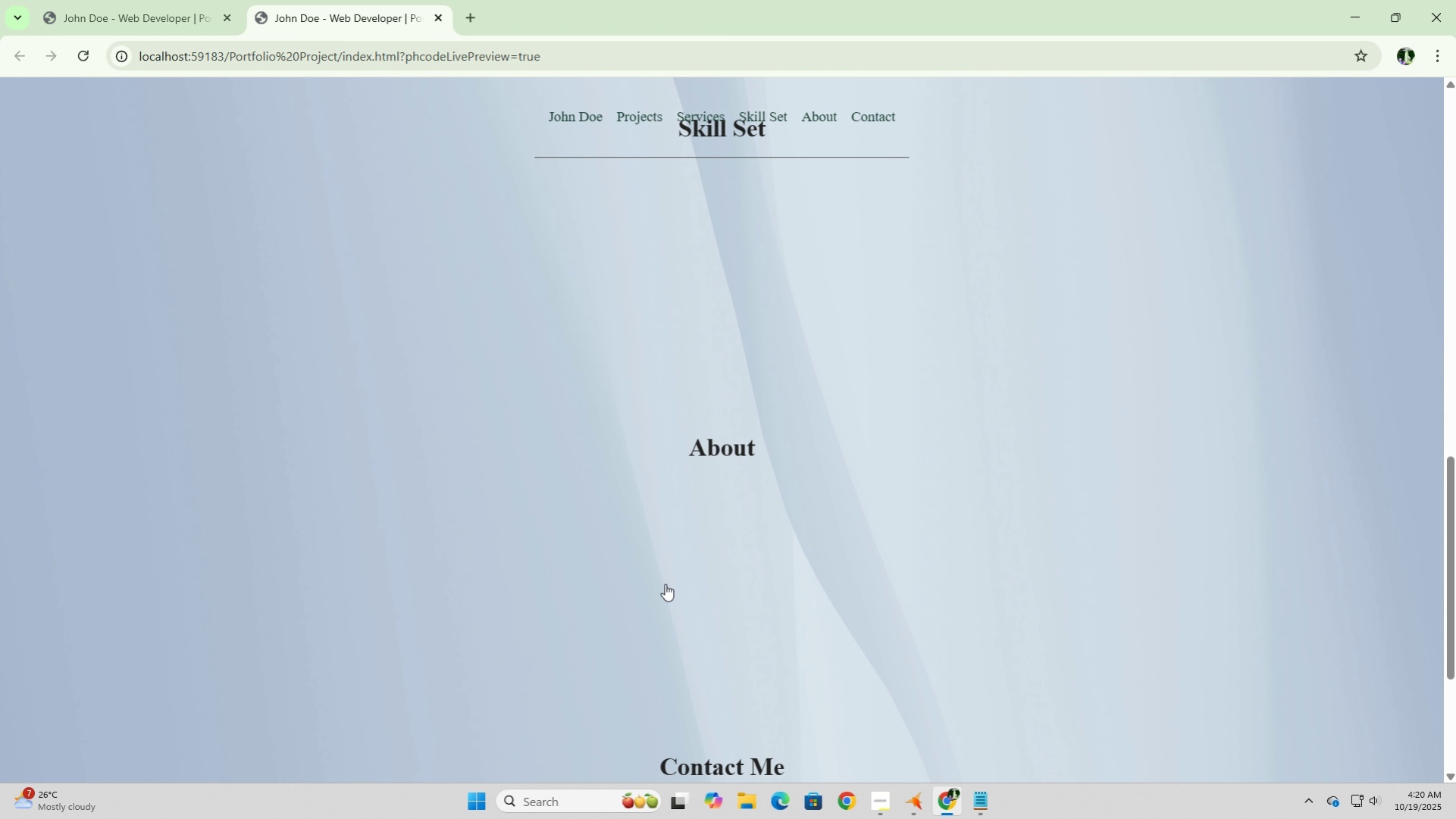 
scroll: coordinate [665, 583], scroll_direction: up, amount: 7.0
 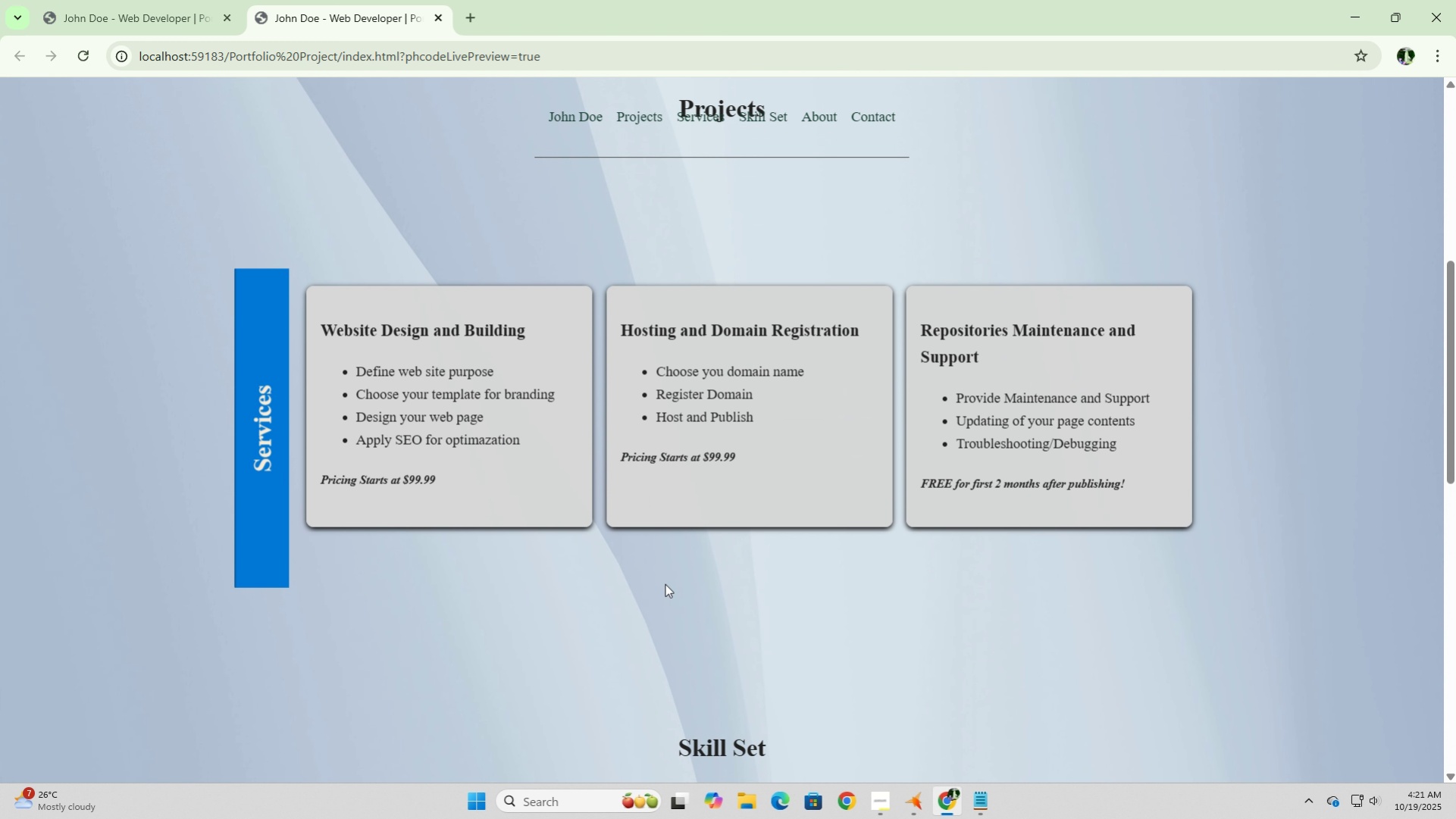 
wait(6.58)
 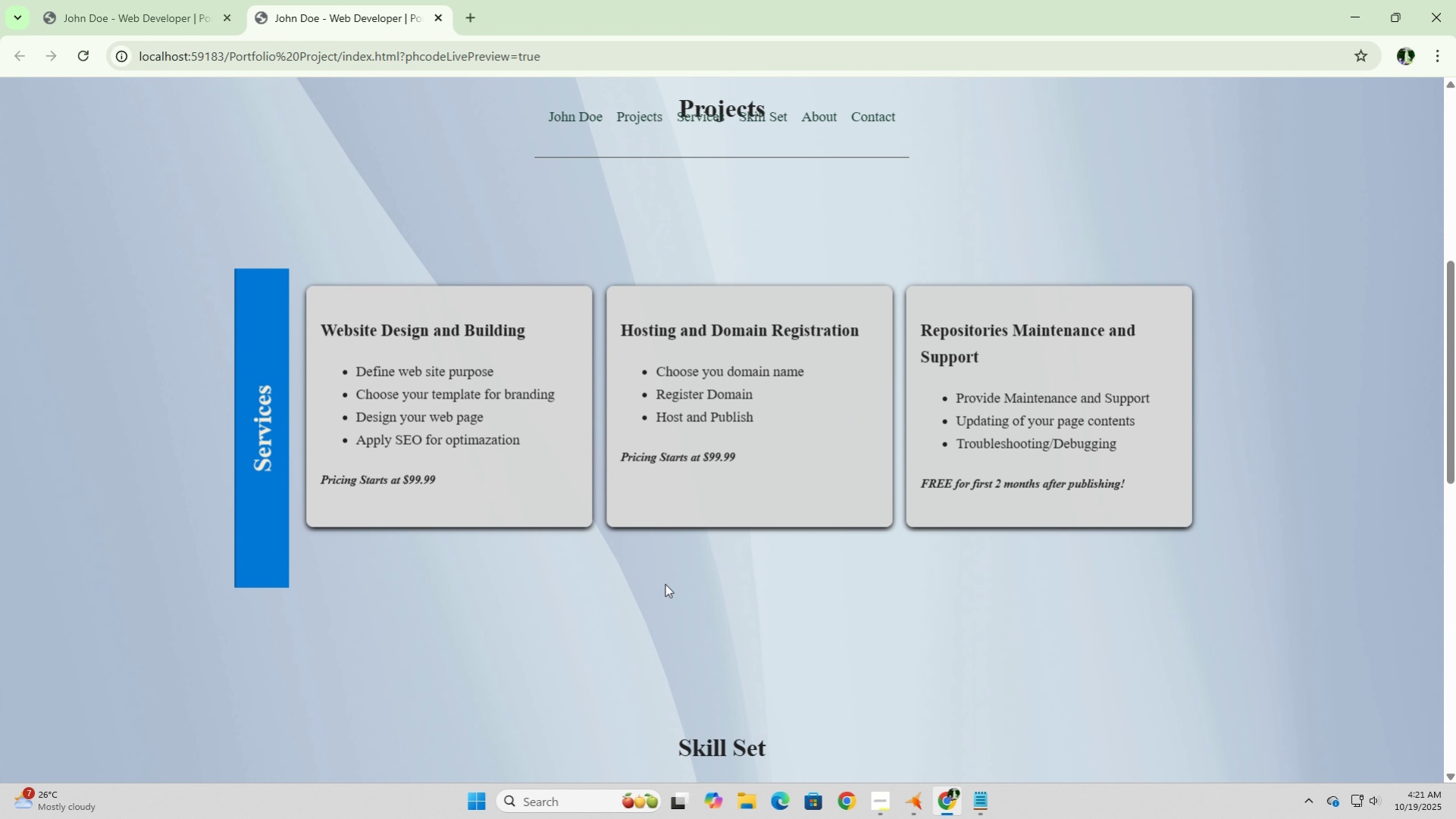 
mouse_move([656, 555])
 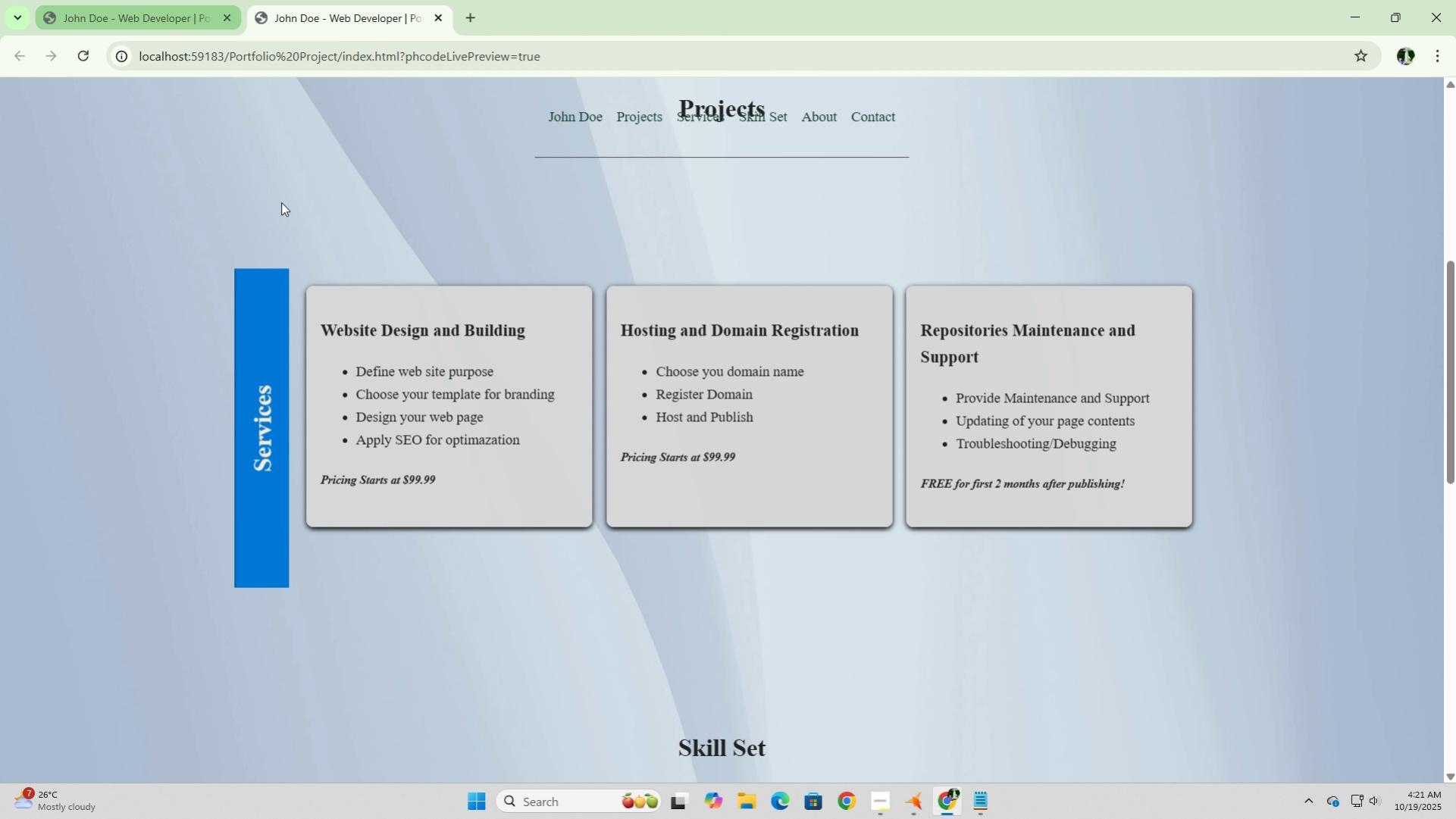 
scroll: coordinate [459, 318], scroll_direction: up, amount: 9.0
 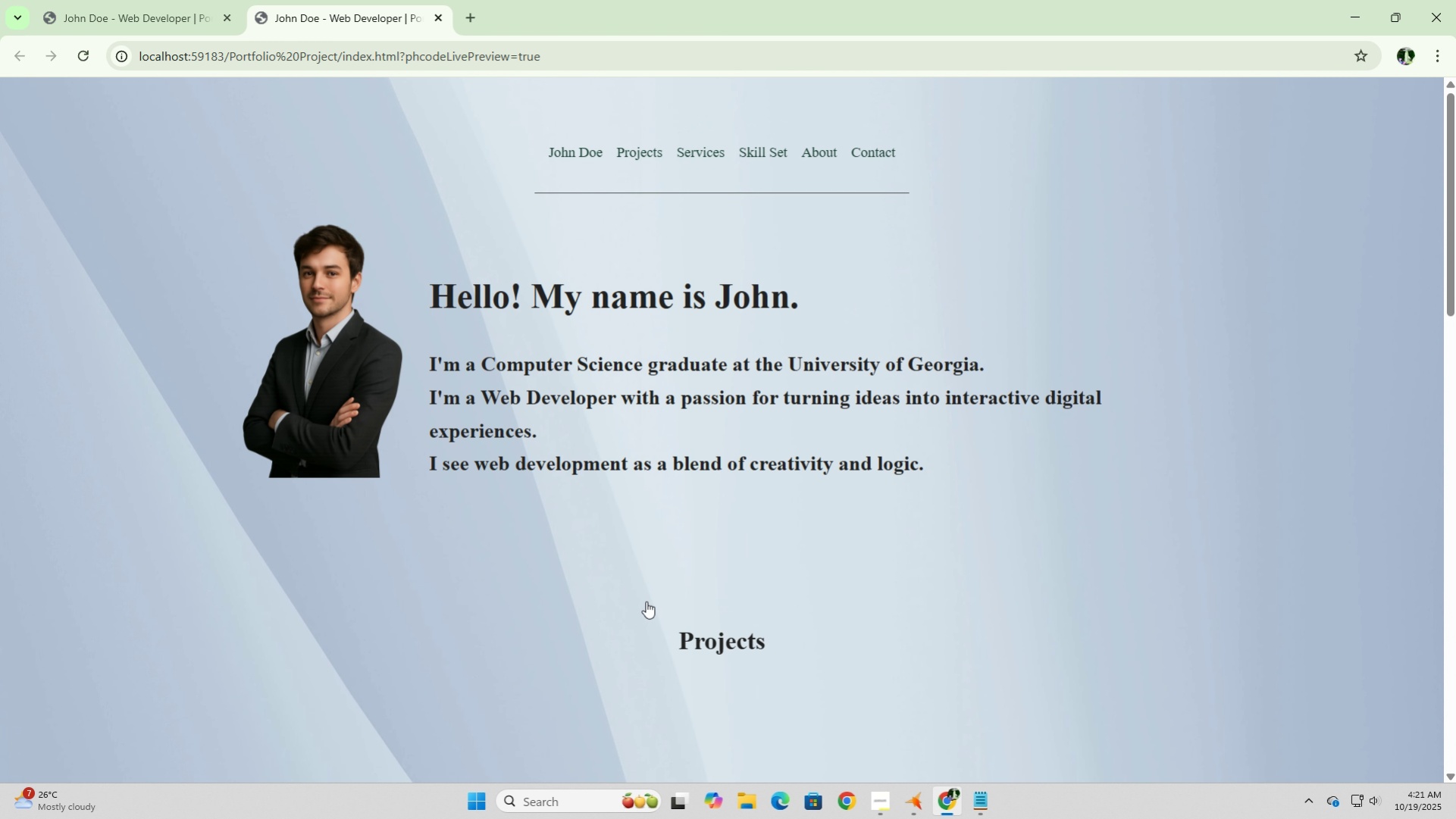 
left_click([749, 593])
 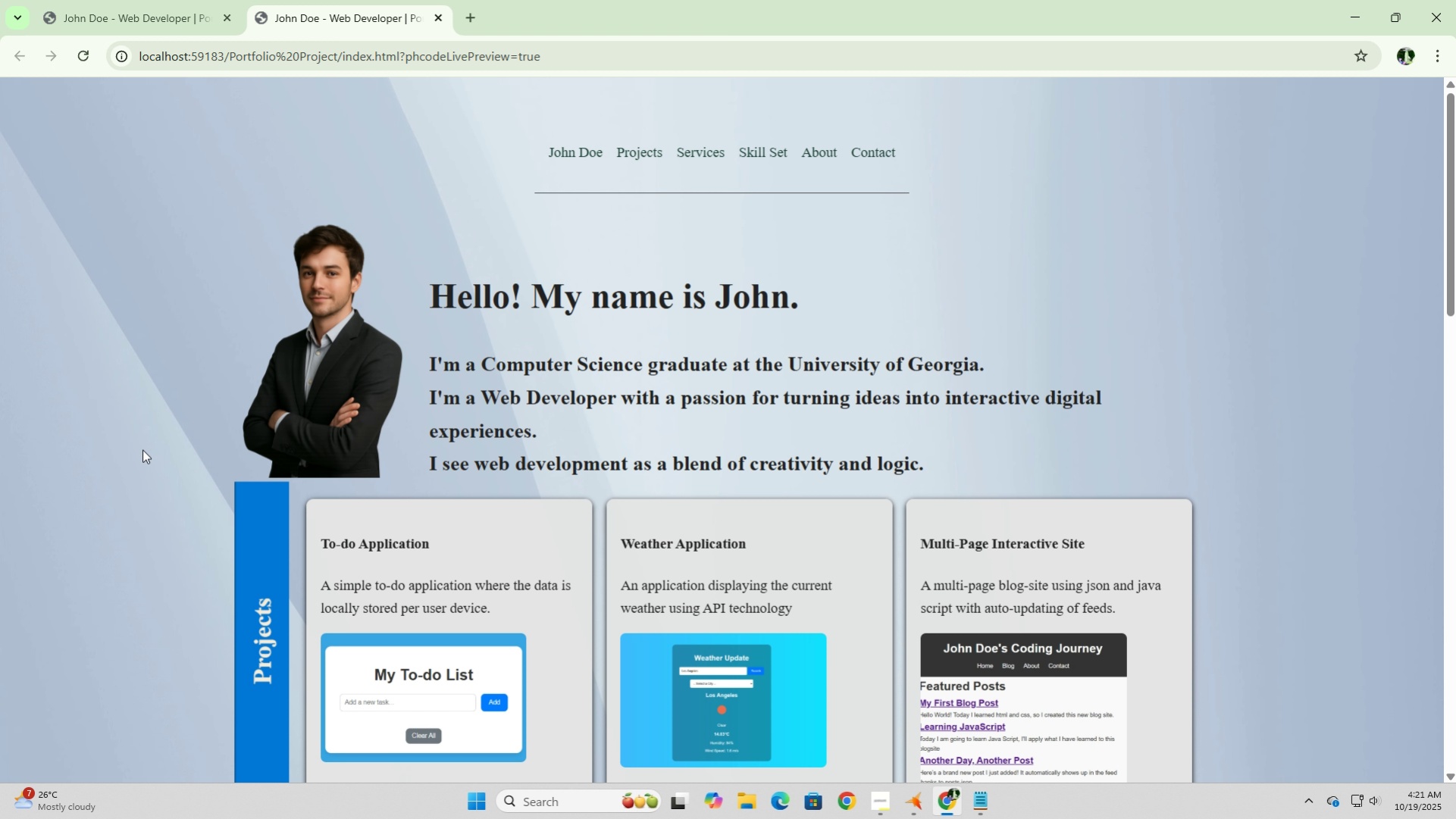 
wait(9.3)
 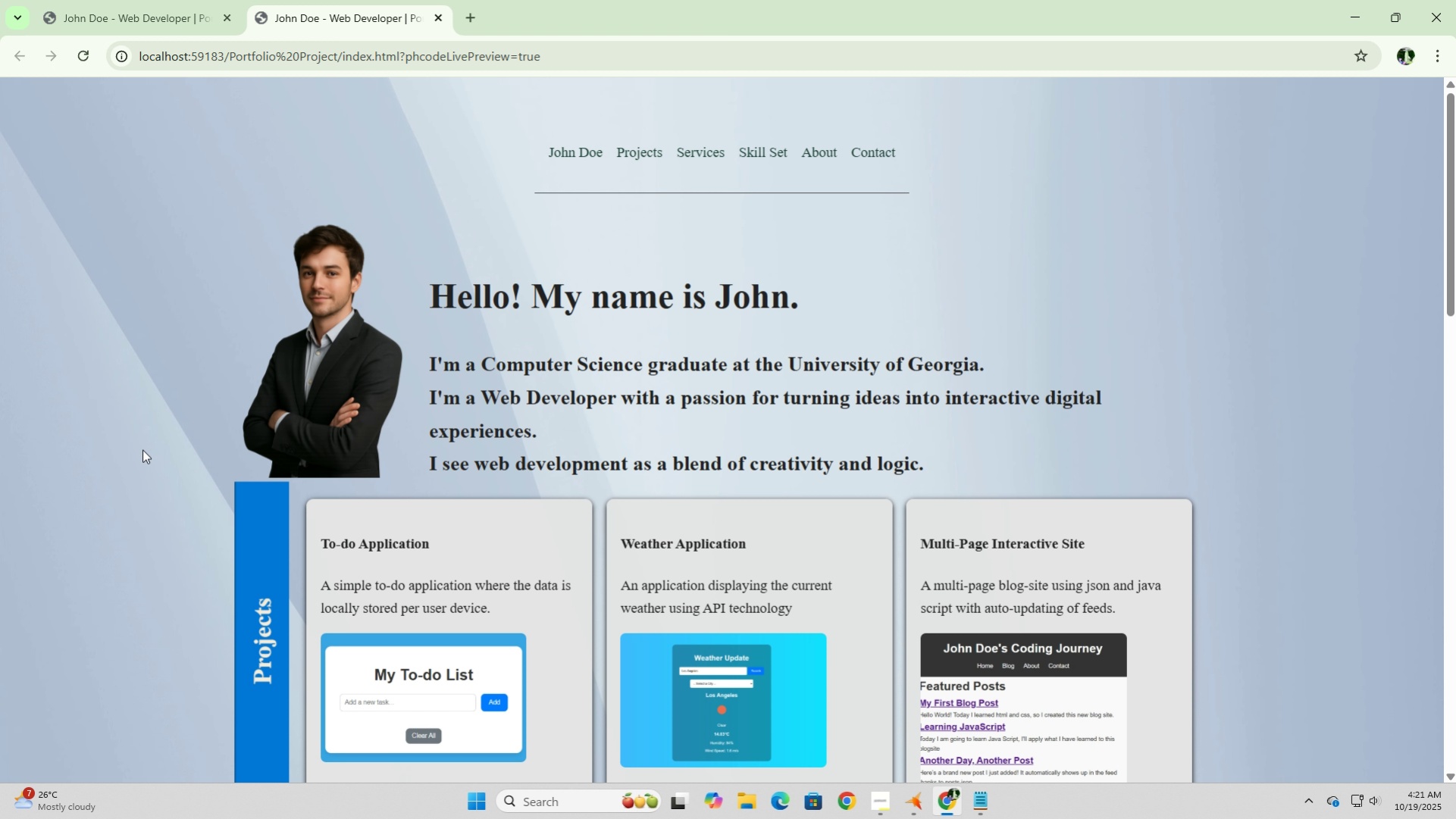 
left_click([249, 584])
 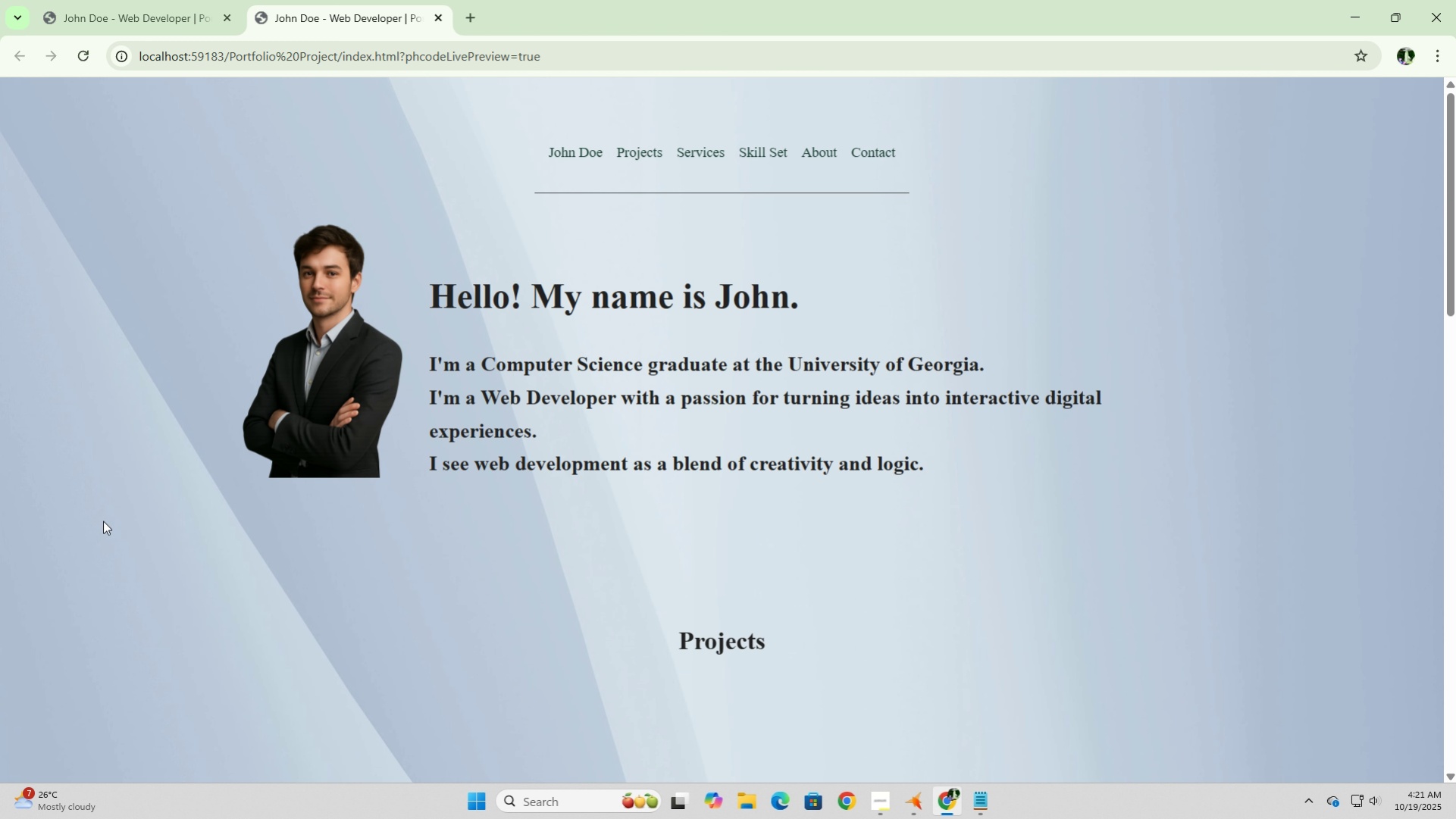 
scroll: coordinate [103, 520], scroll_direction: down, amount: 3.0
 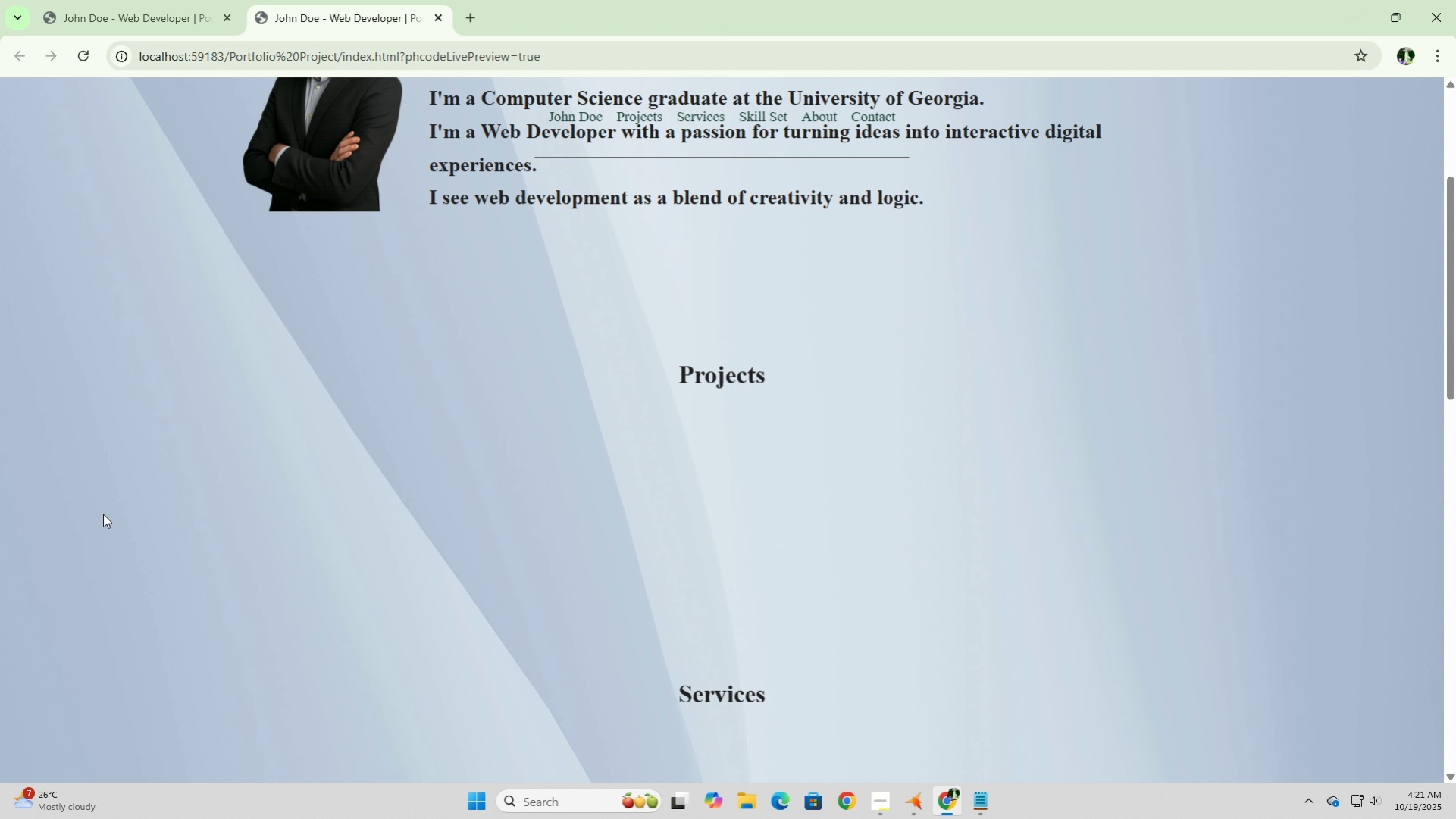 
scroll: coordinate [103, 514], scroll_direction: up, amount: 5.0
 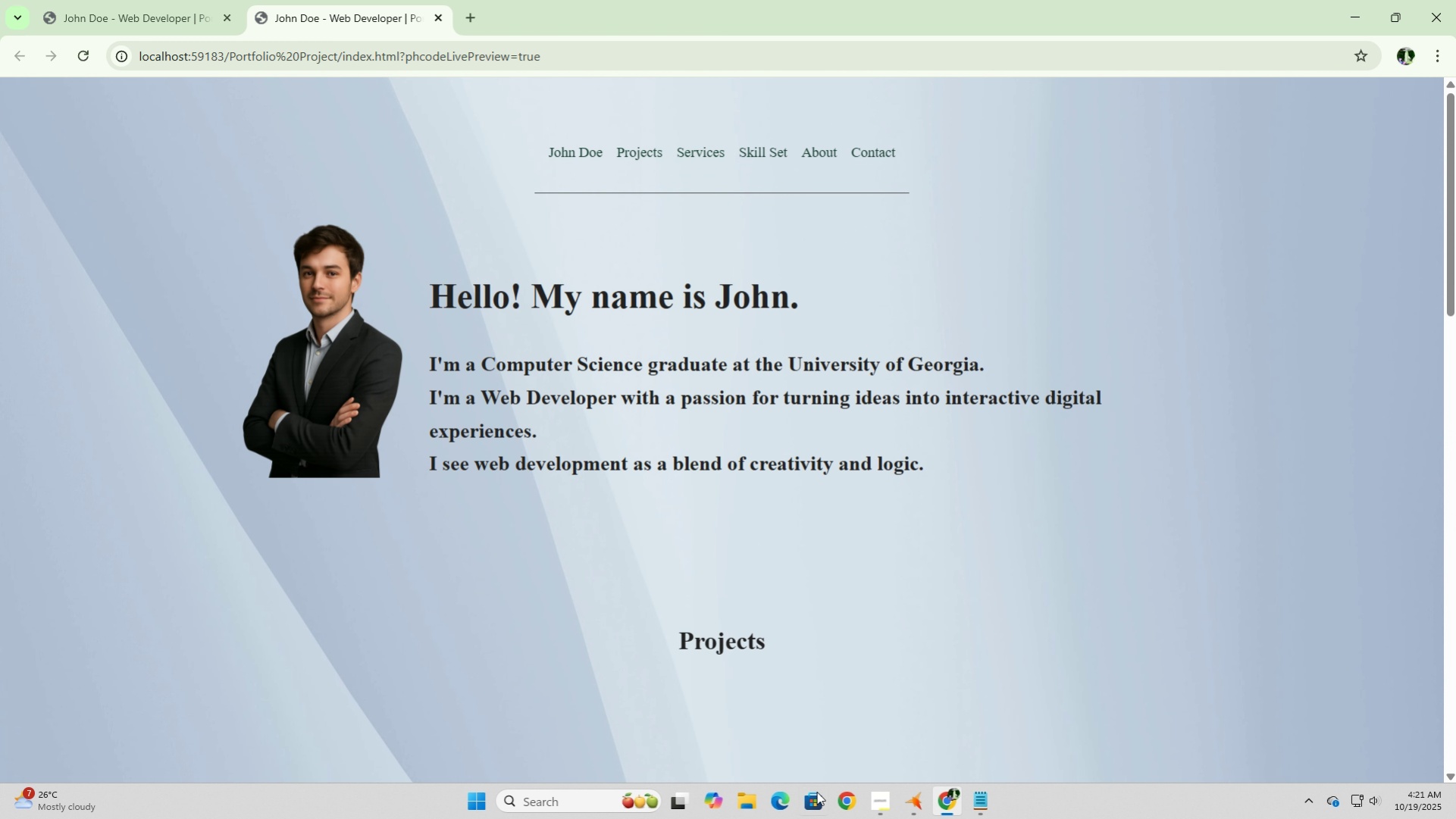 
left_click([910, 800])
 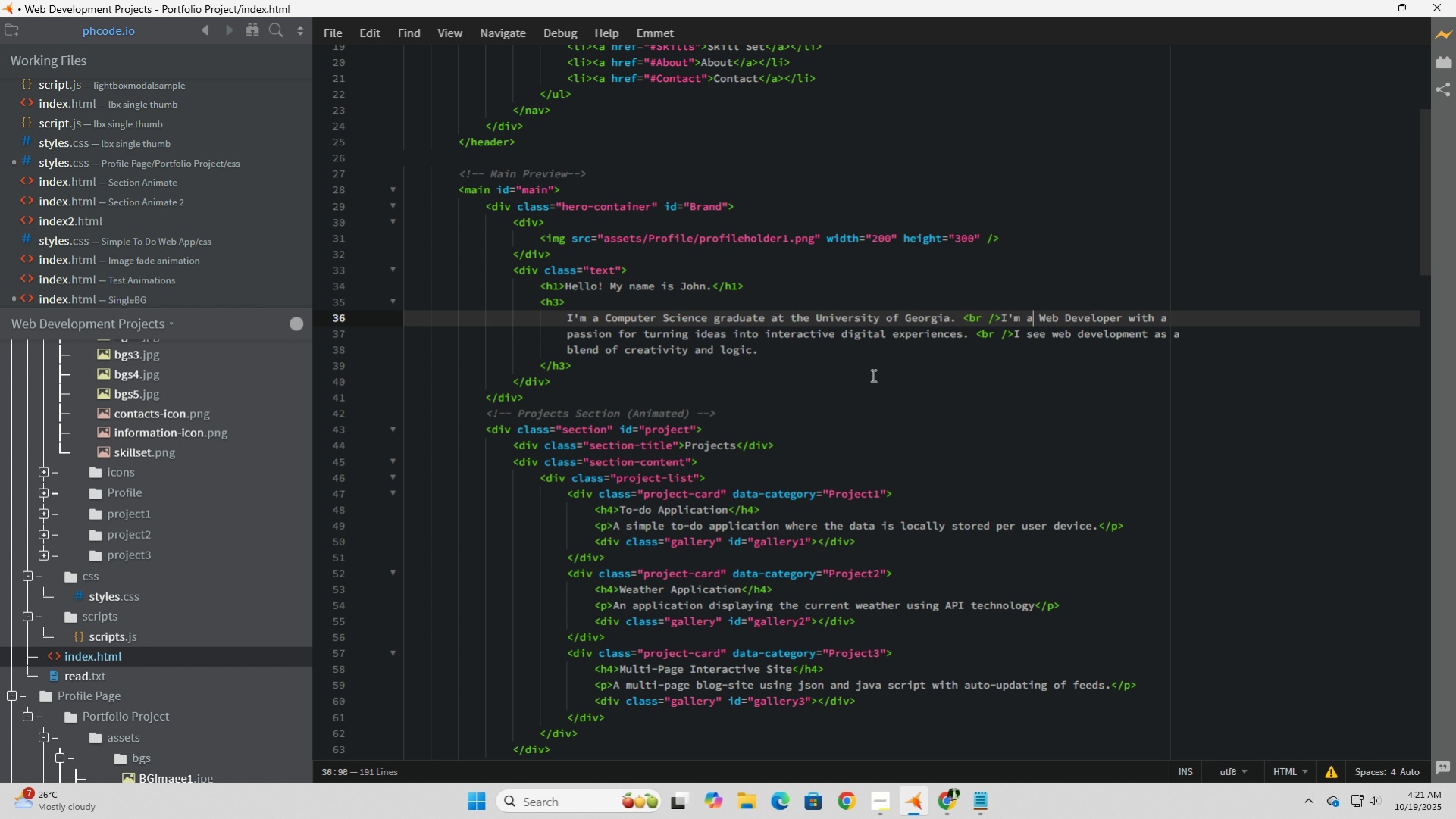 
left_click([872, 375])
 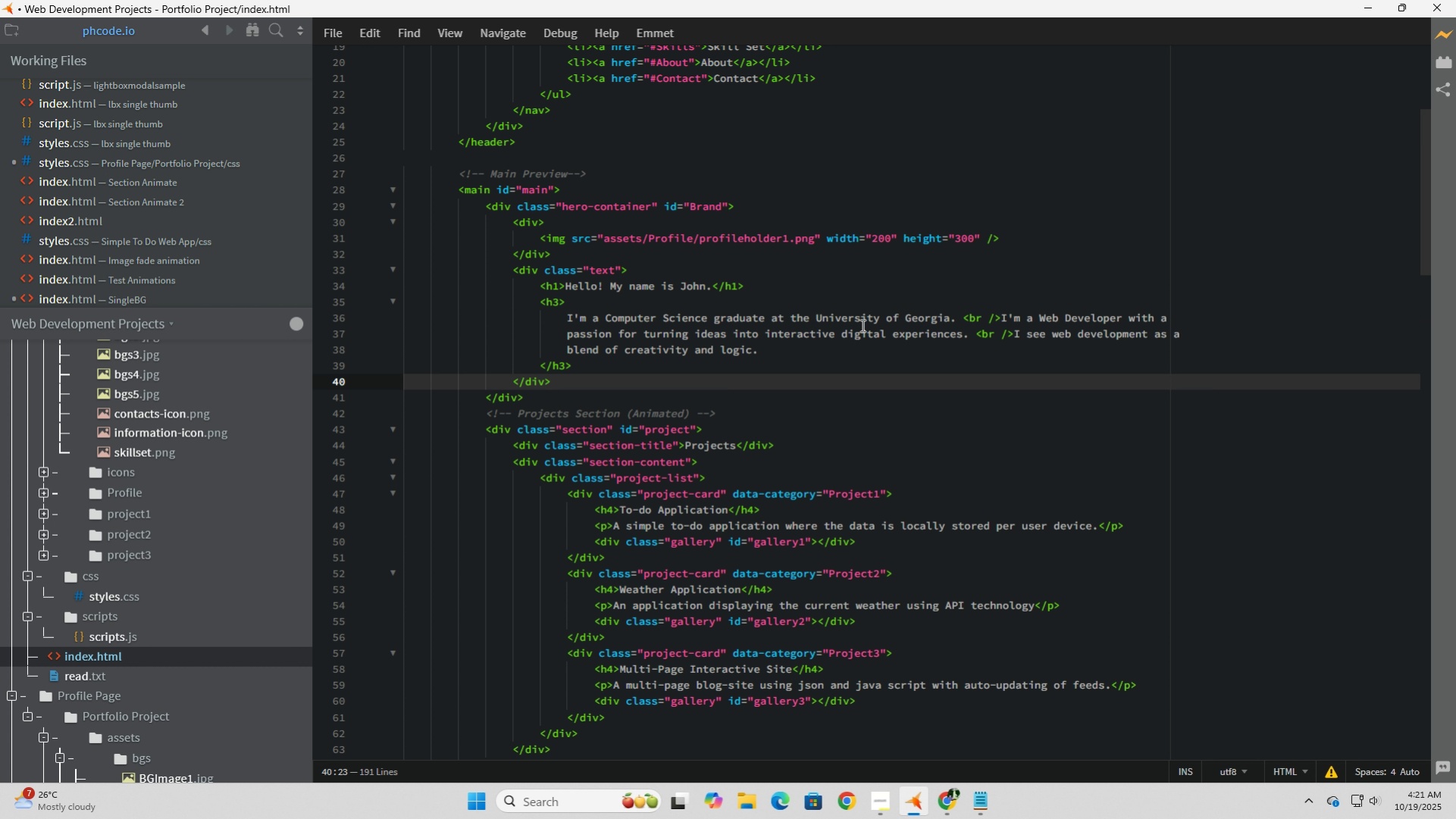 
scroll: coordinate [743, 523], scroll_direction: down, amount: 6.0
 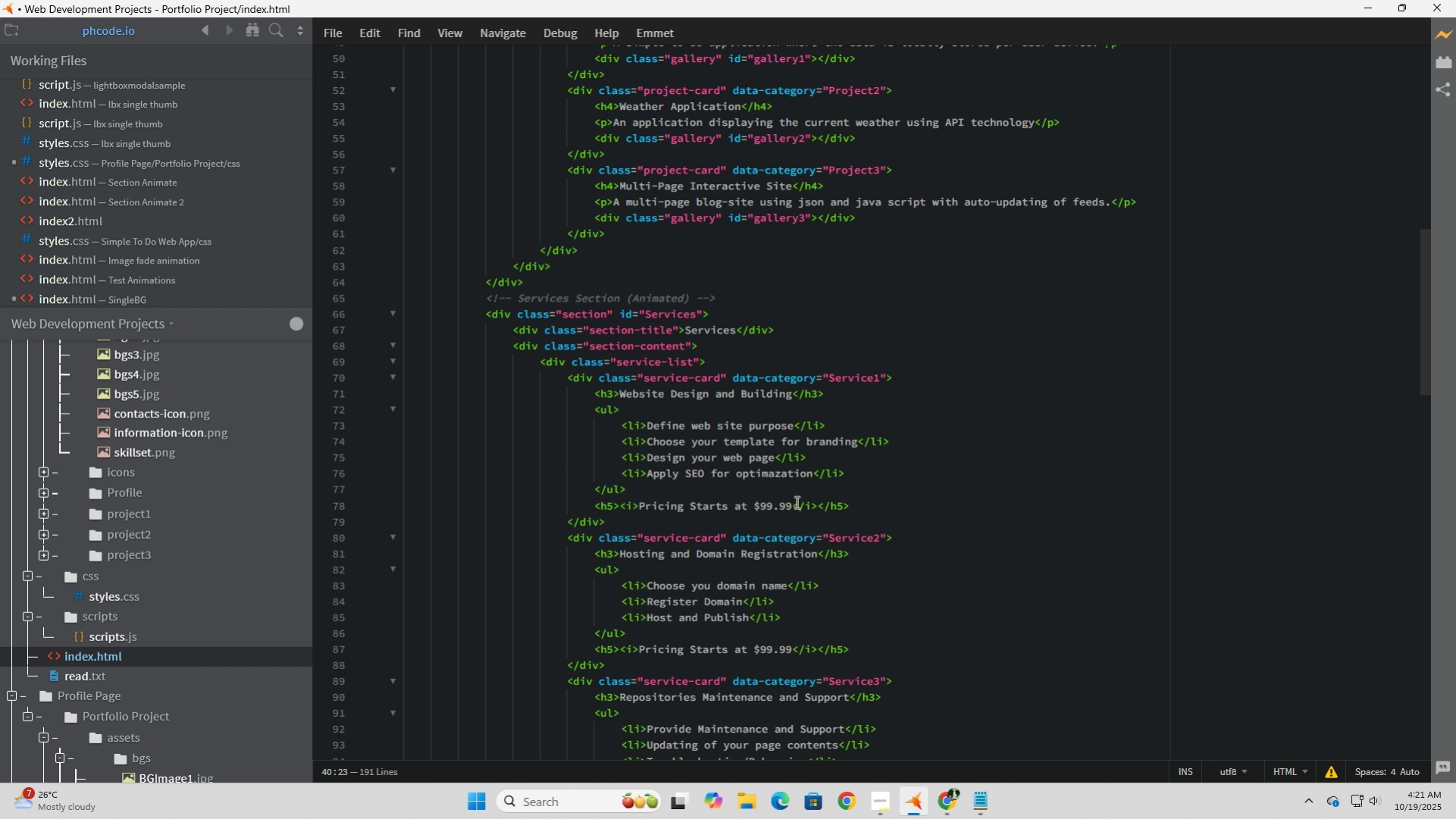 
wait(11.15)
 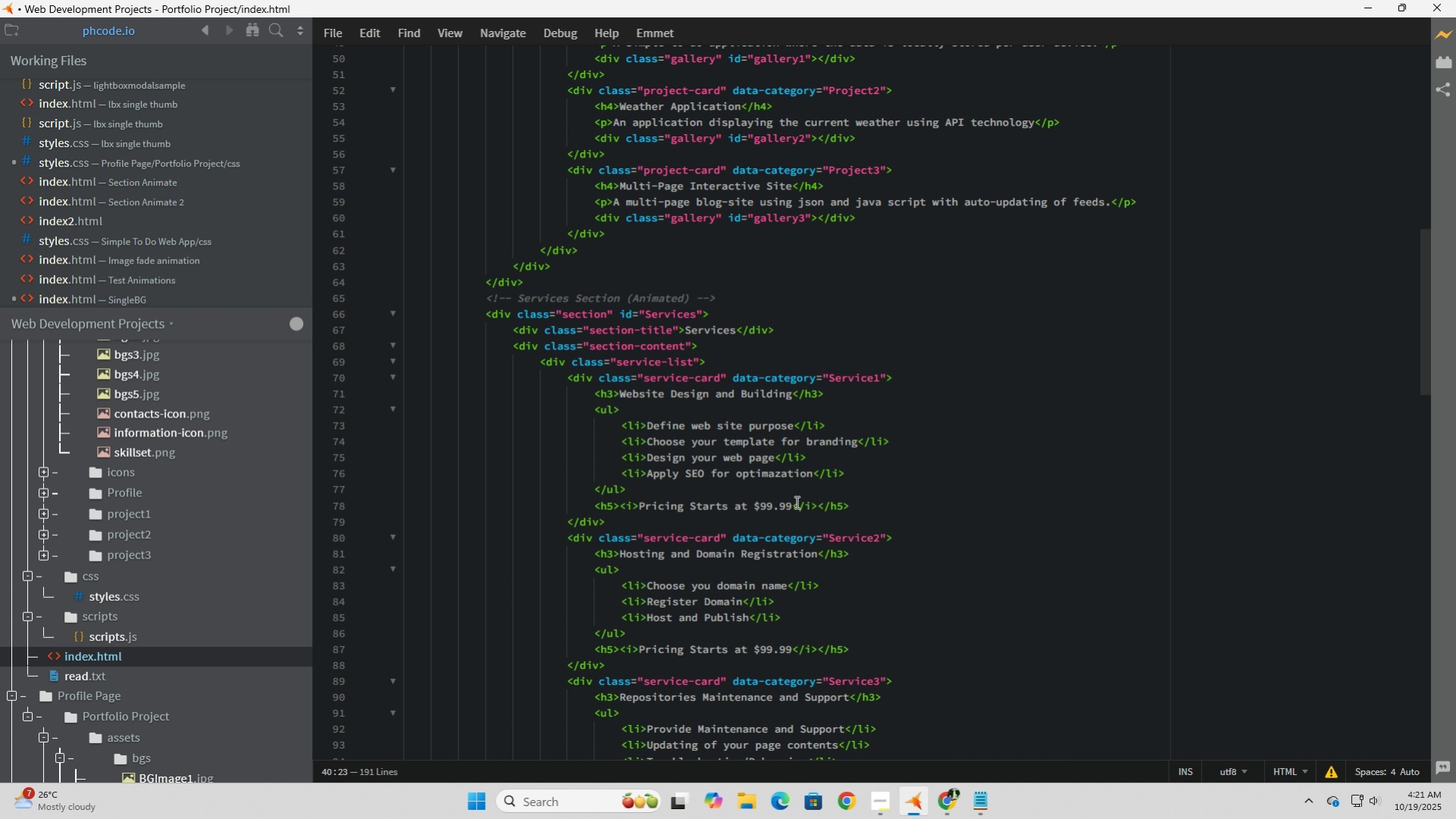 
scroll: coordinate [793, 502], scroll_direction: down, amount: 5.0
 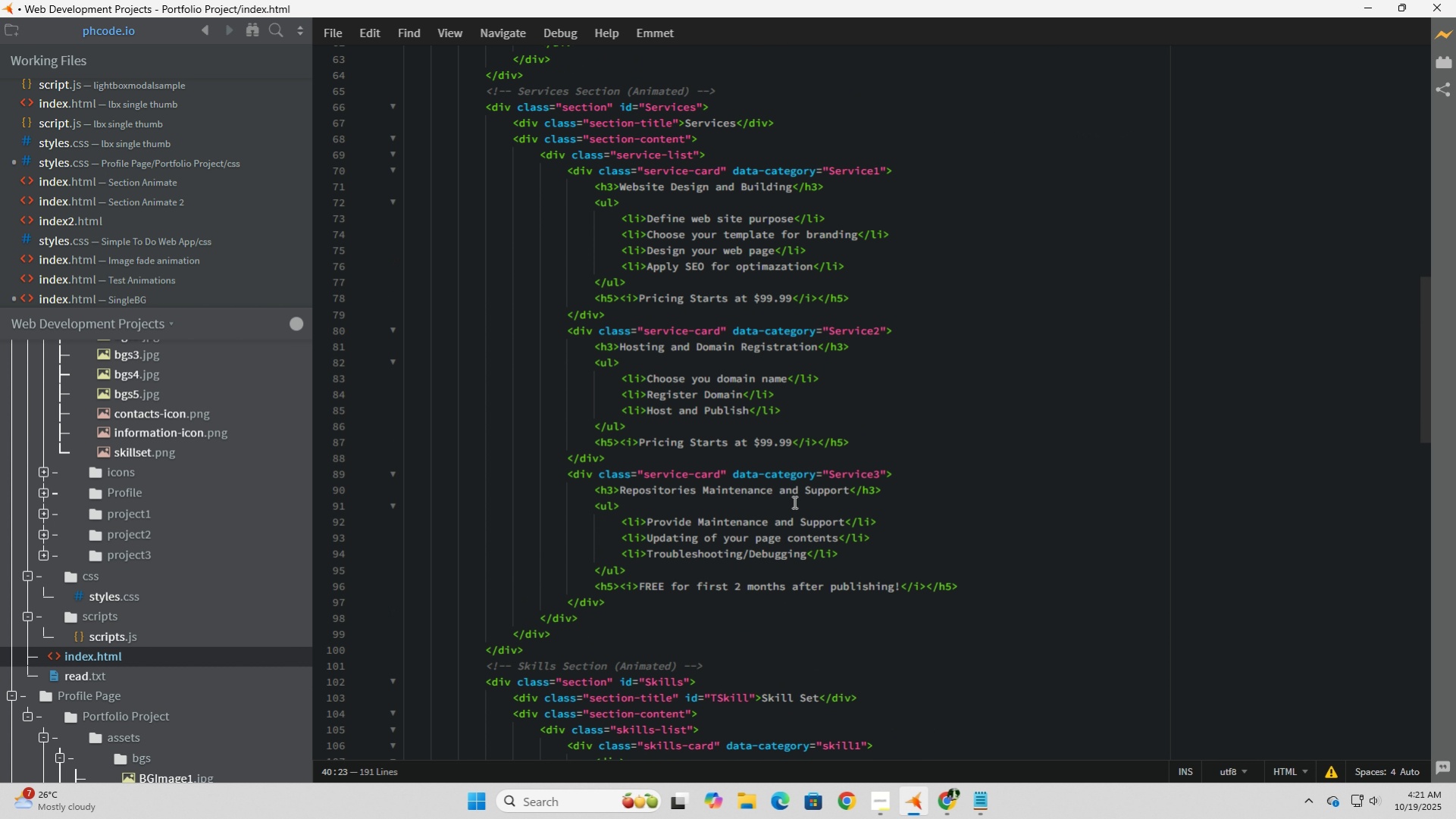 
scroll: coordinate [793, 502], scroll_direction: up, amount: 2.0
 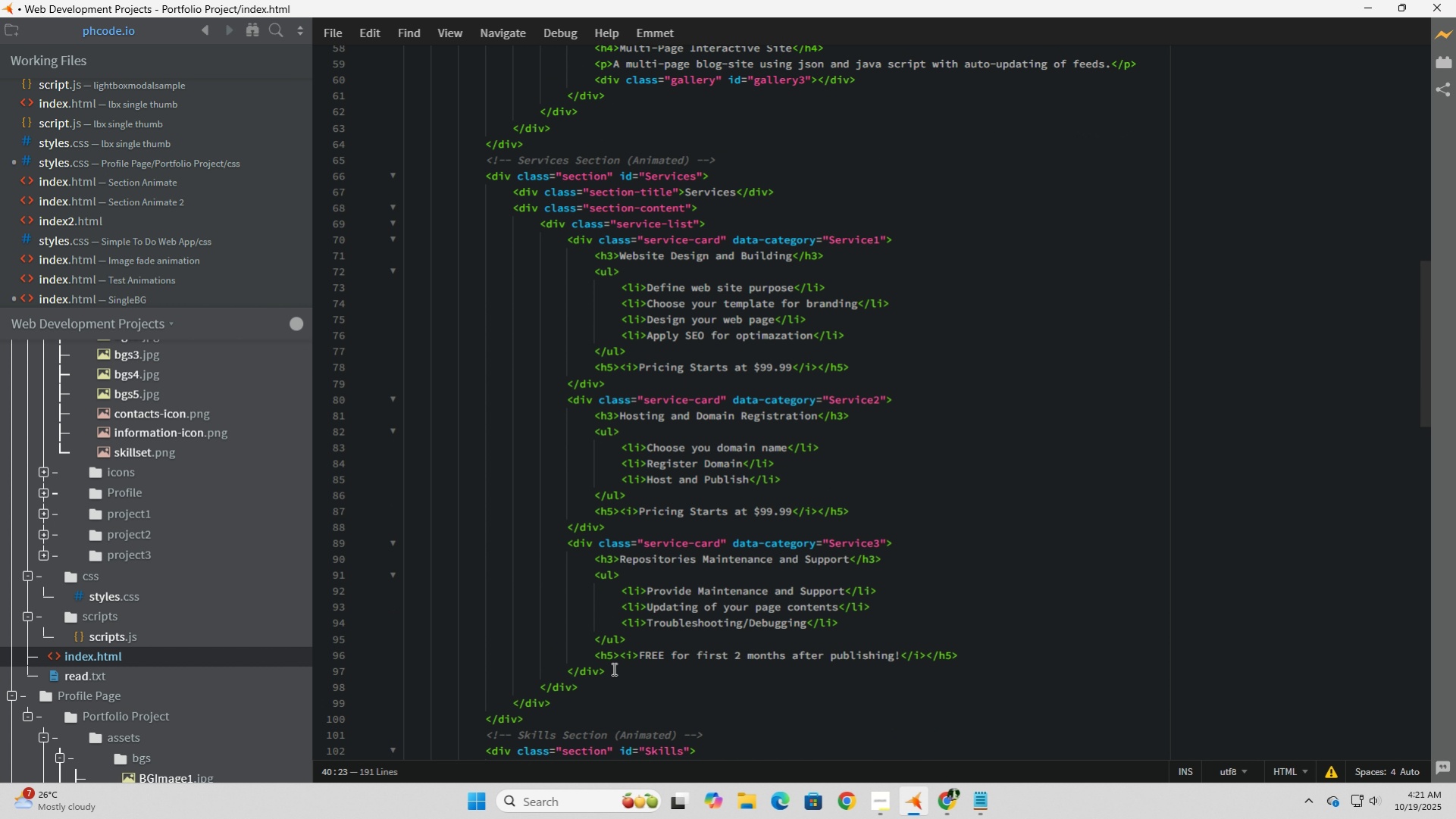 
left_click_drag(start_coordinate=[566, 724], to_coordinate=[25, 164])
 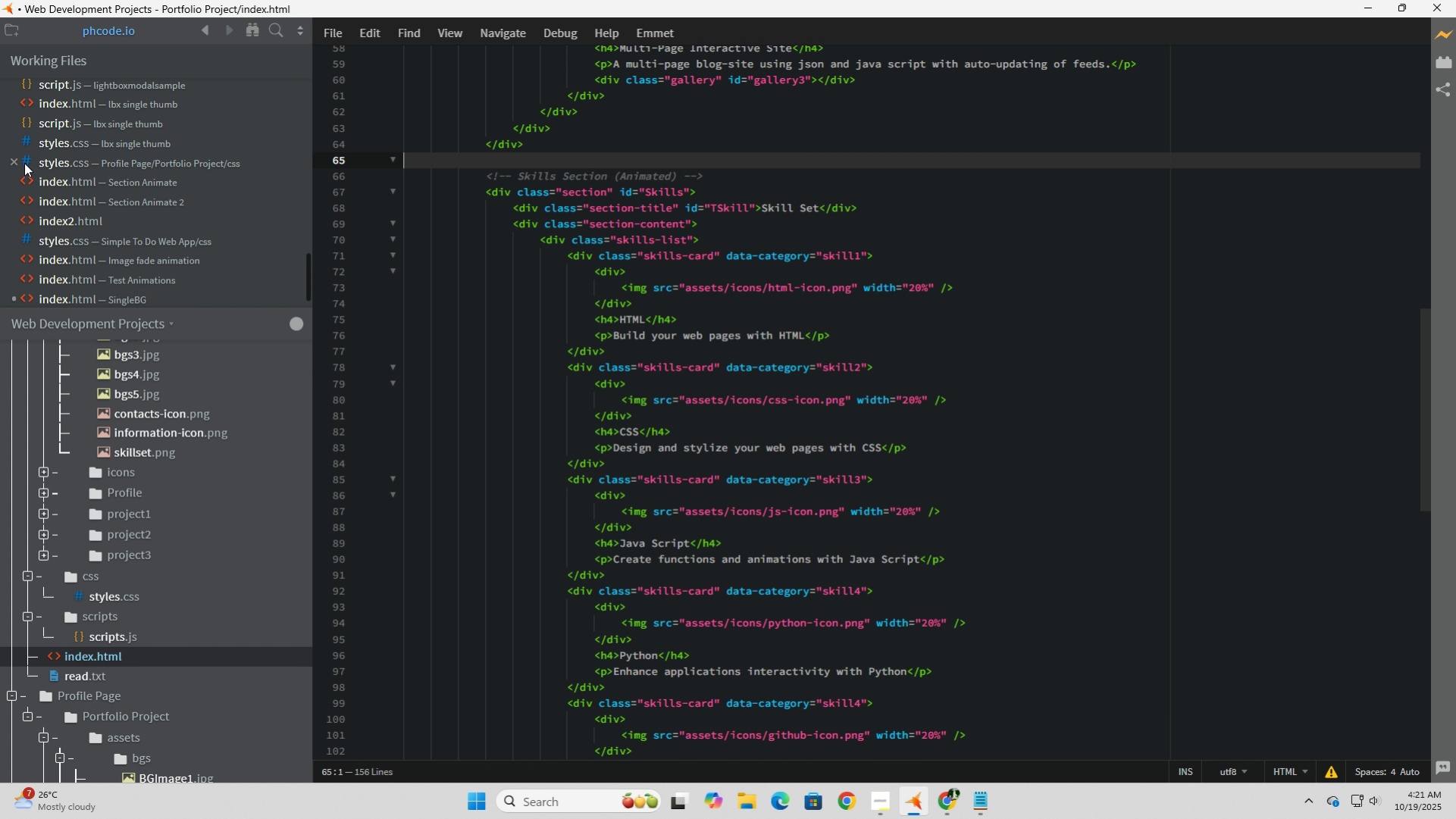 
key(Control+X)
 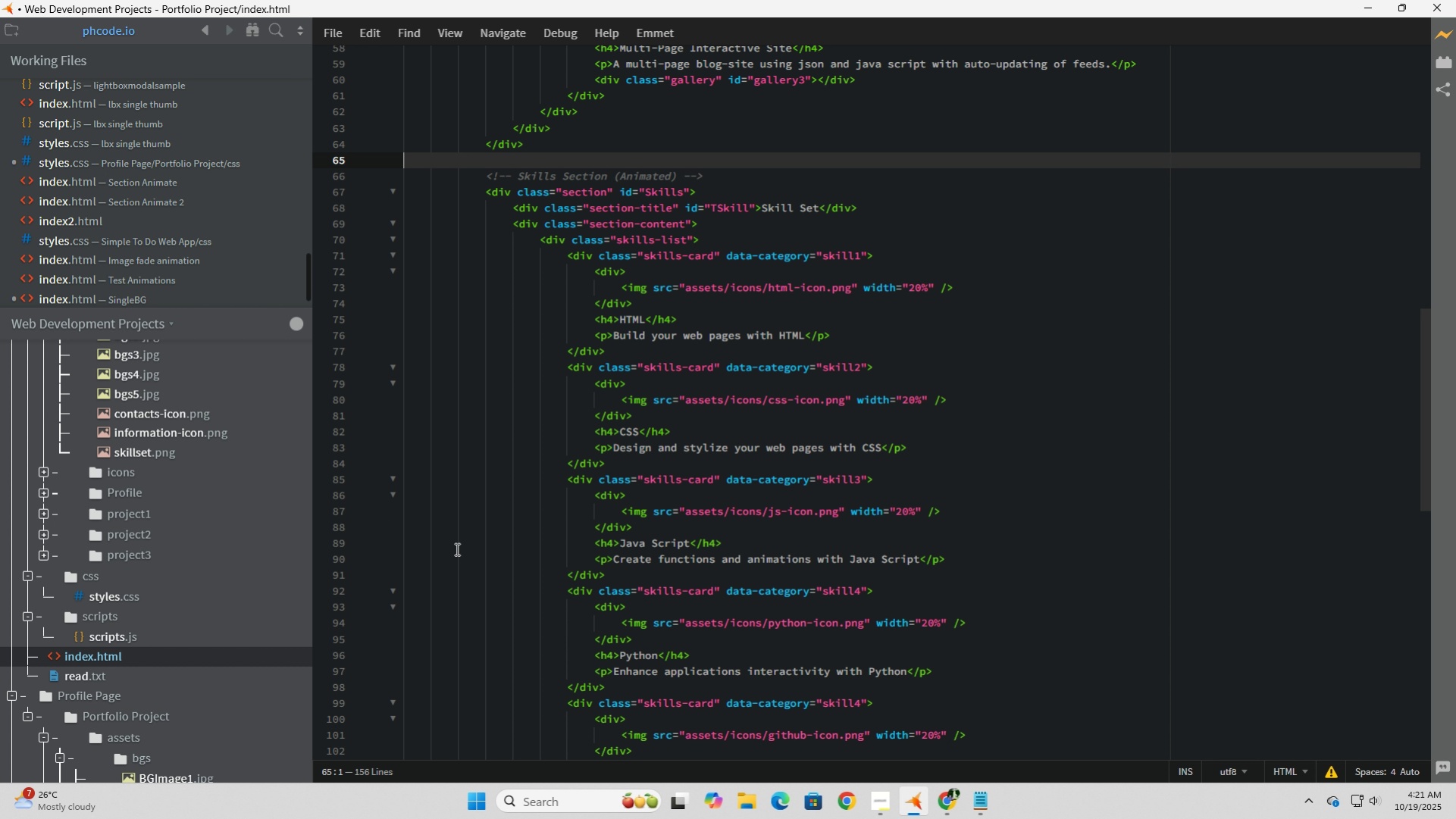 
scroll: coordinate [456, 549], scroll_direction: up, amount: 3.0
 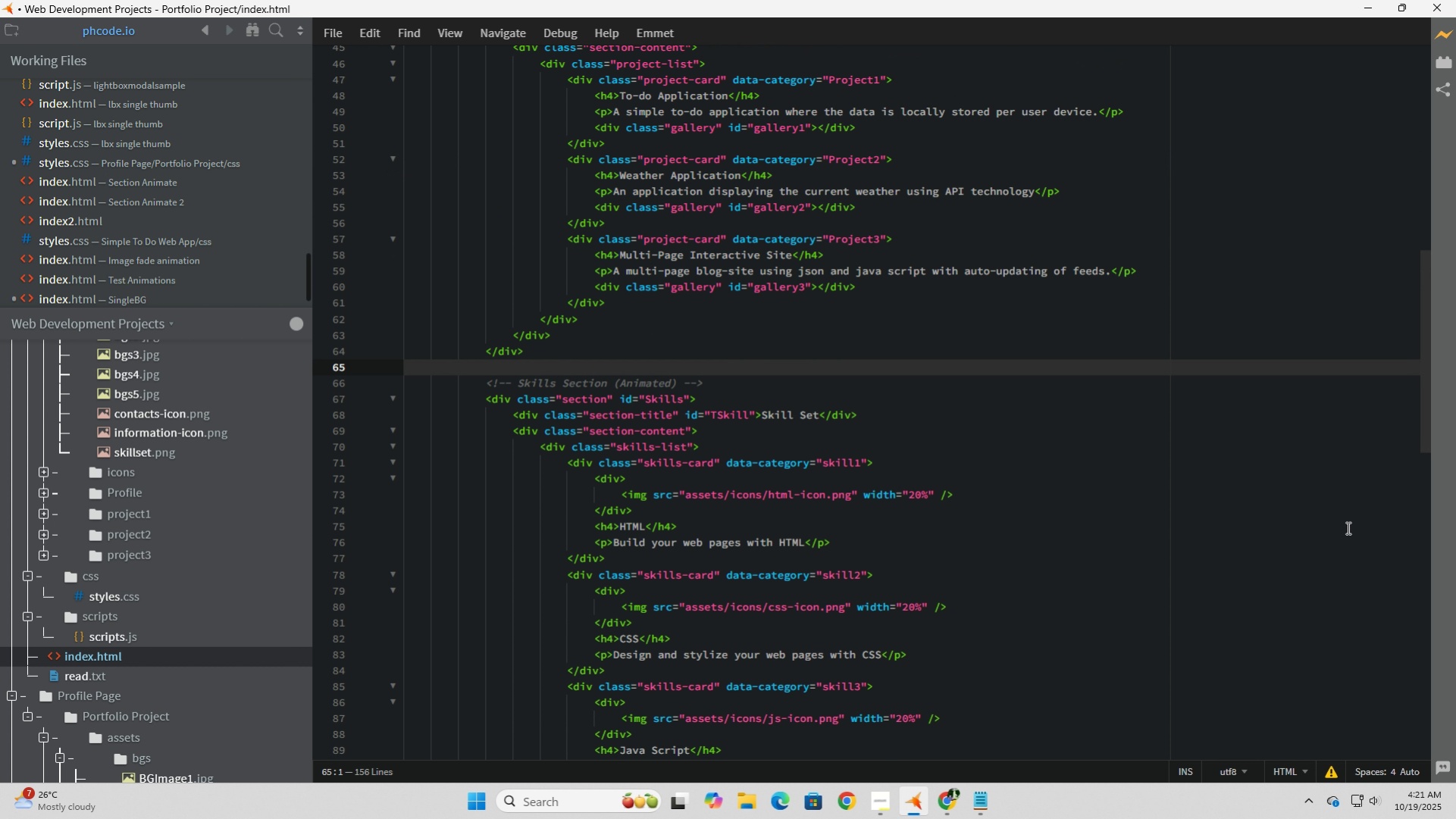 
key(Backspace)
 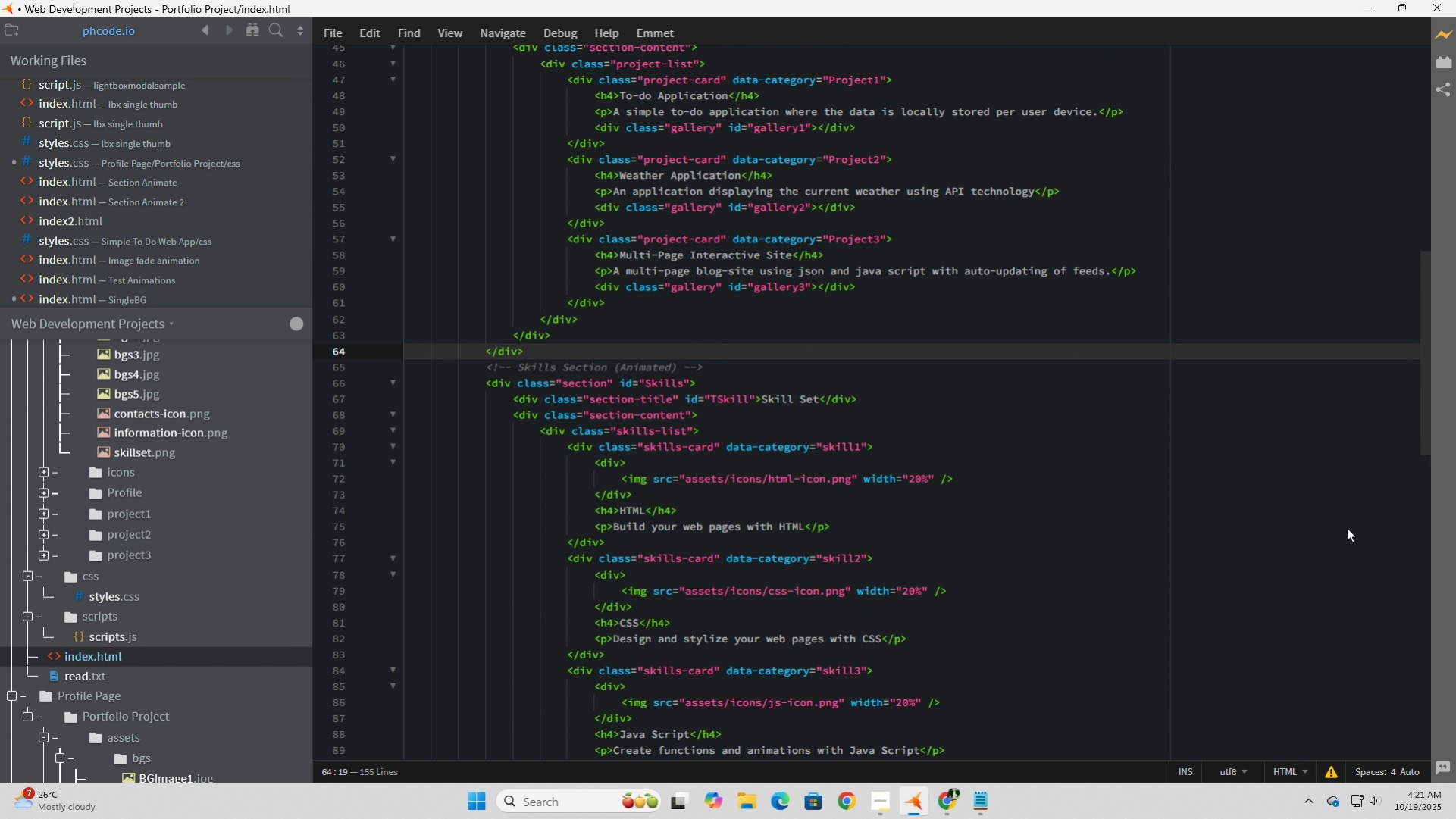 
scroll: coordinate [1346, 527], scroll_direction: up, amount: 4.0
 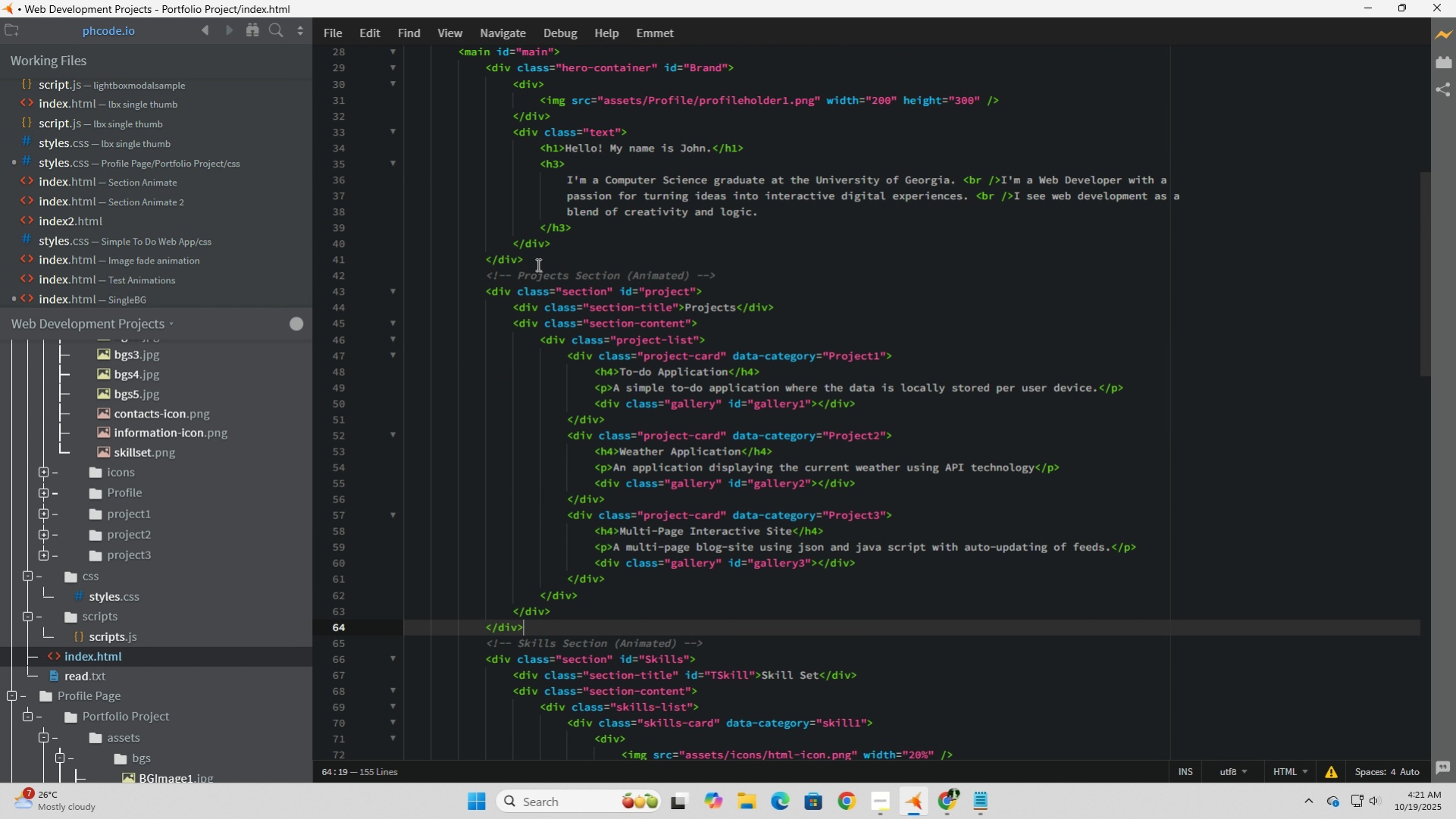 
left_click([538, 260])
 